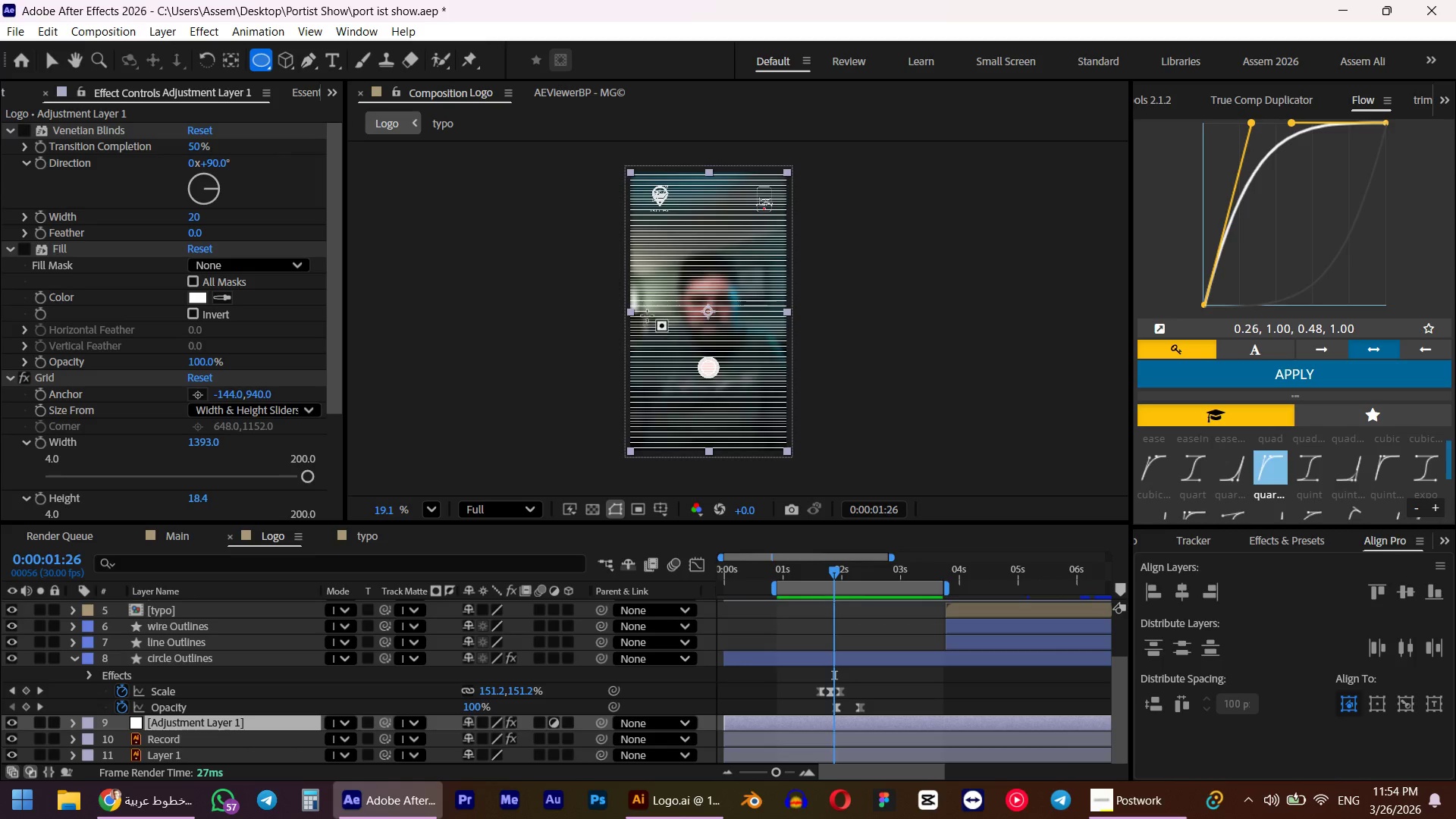 
left_click_drag(start_coordinate=[647, 312], to_coordinate=[716, 382])
 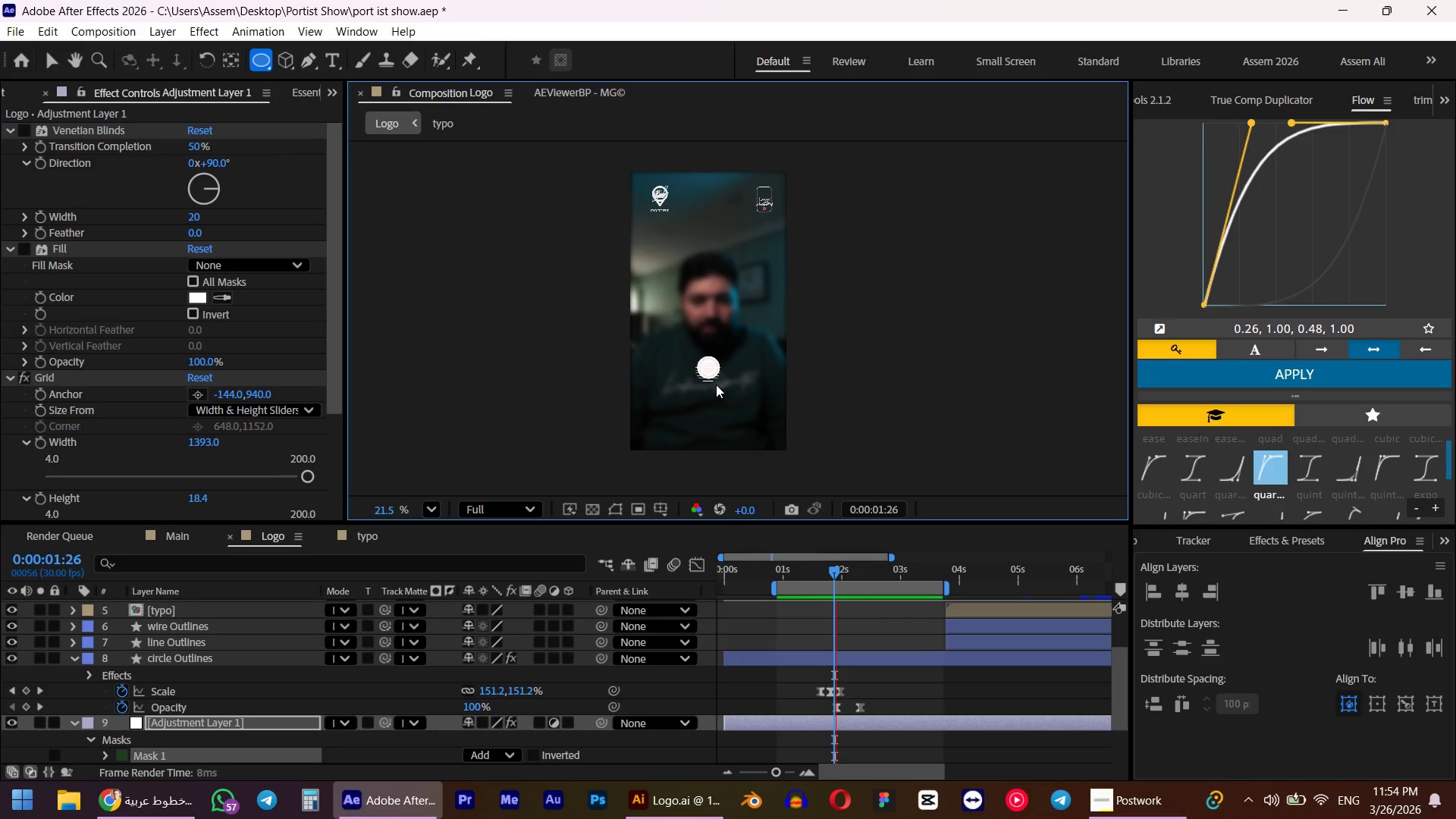 
hold_key(key=ShiftLeft, duration=5.19)
 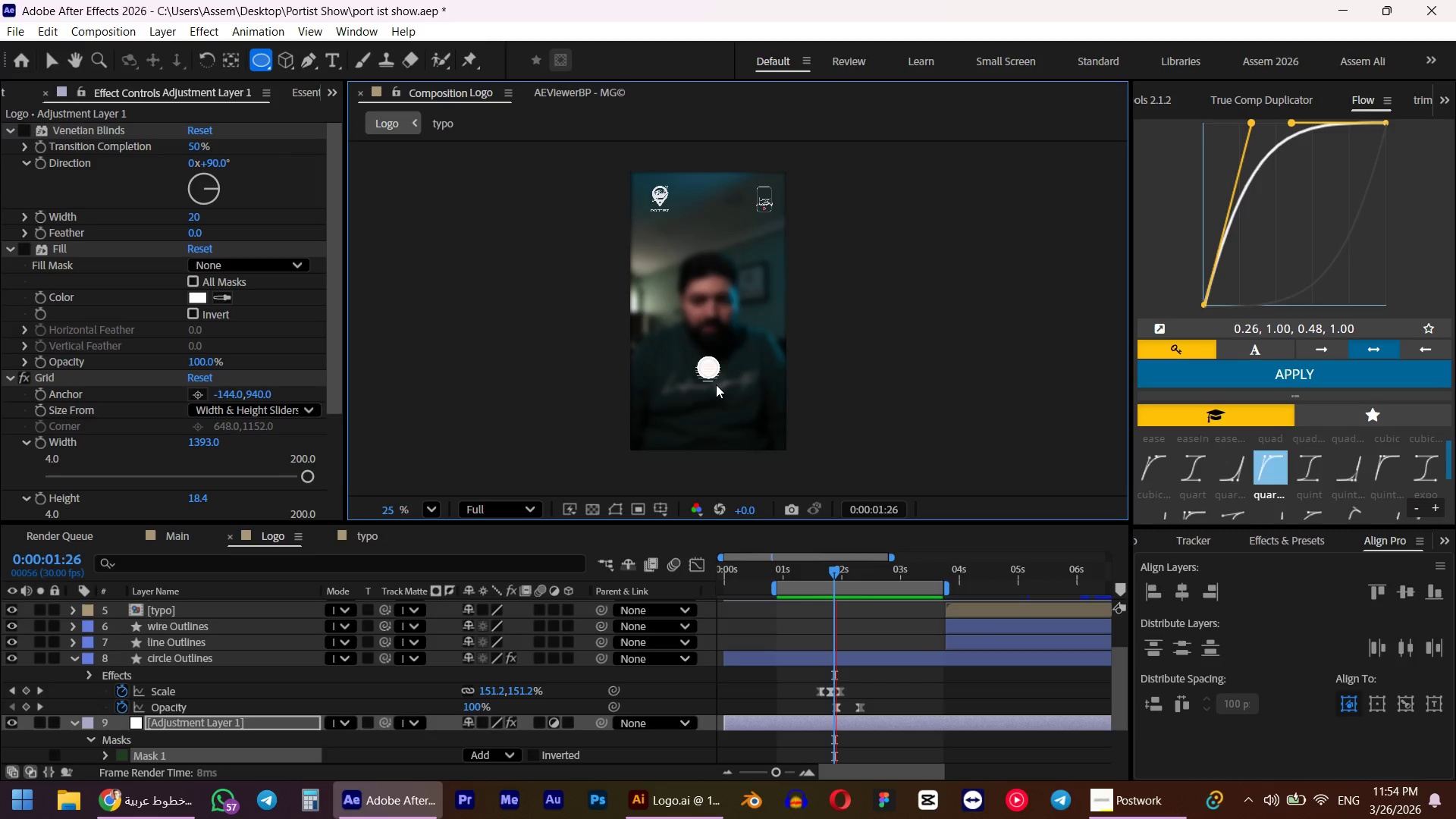 
hold_key(key=Space, duration=1.24)
 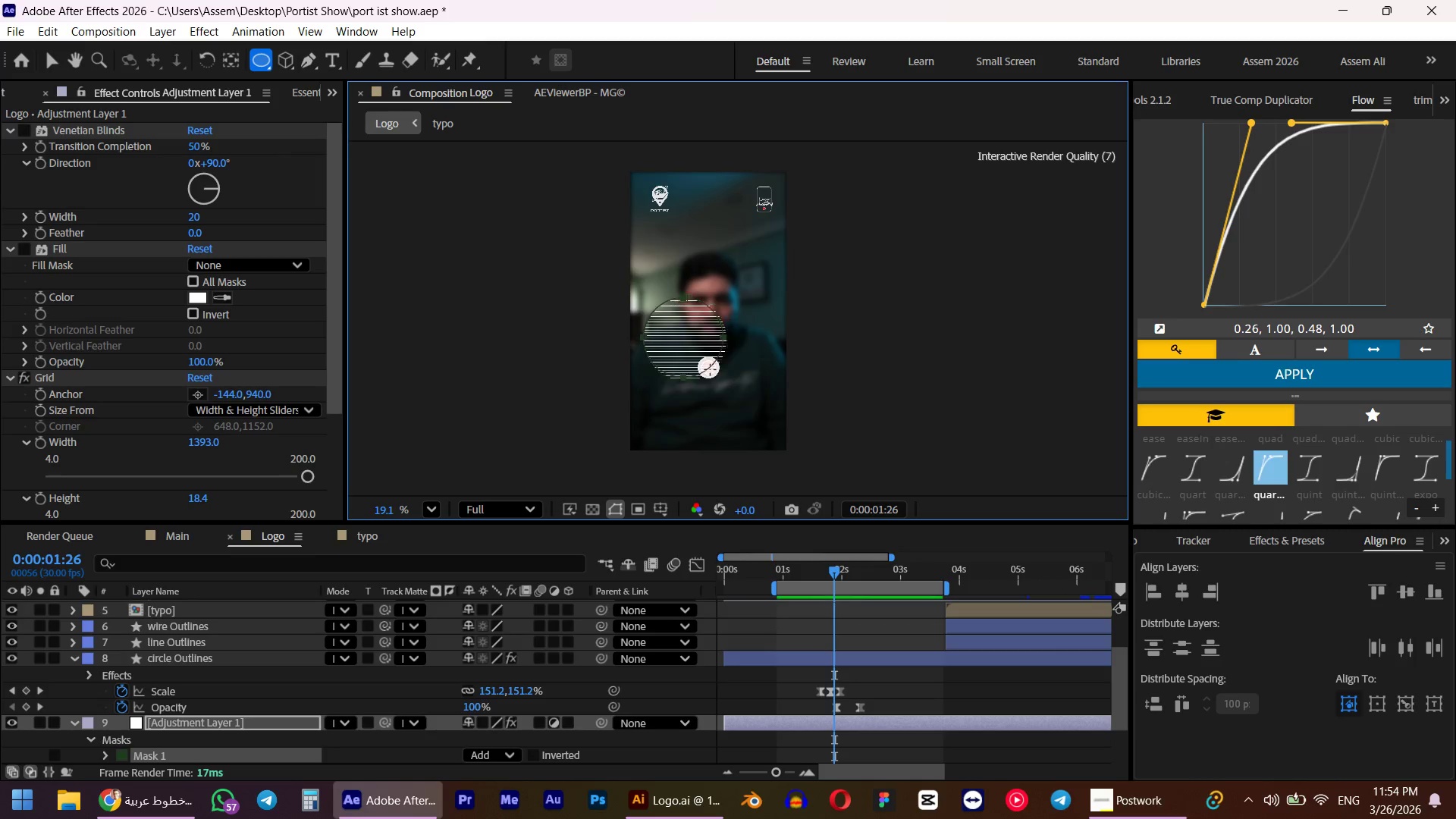 
hold_key(key=Space, duration=1.51)
 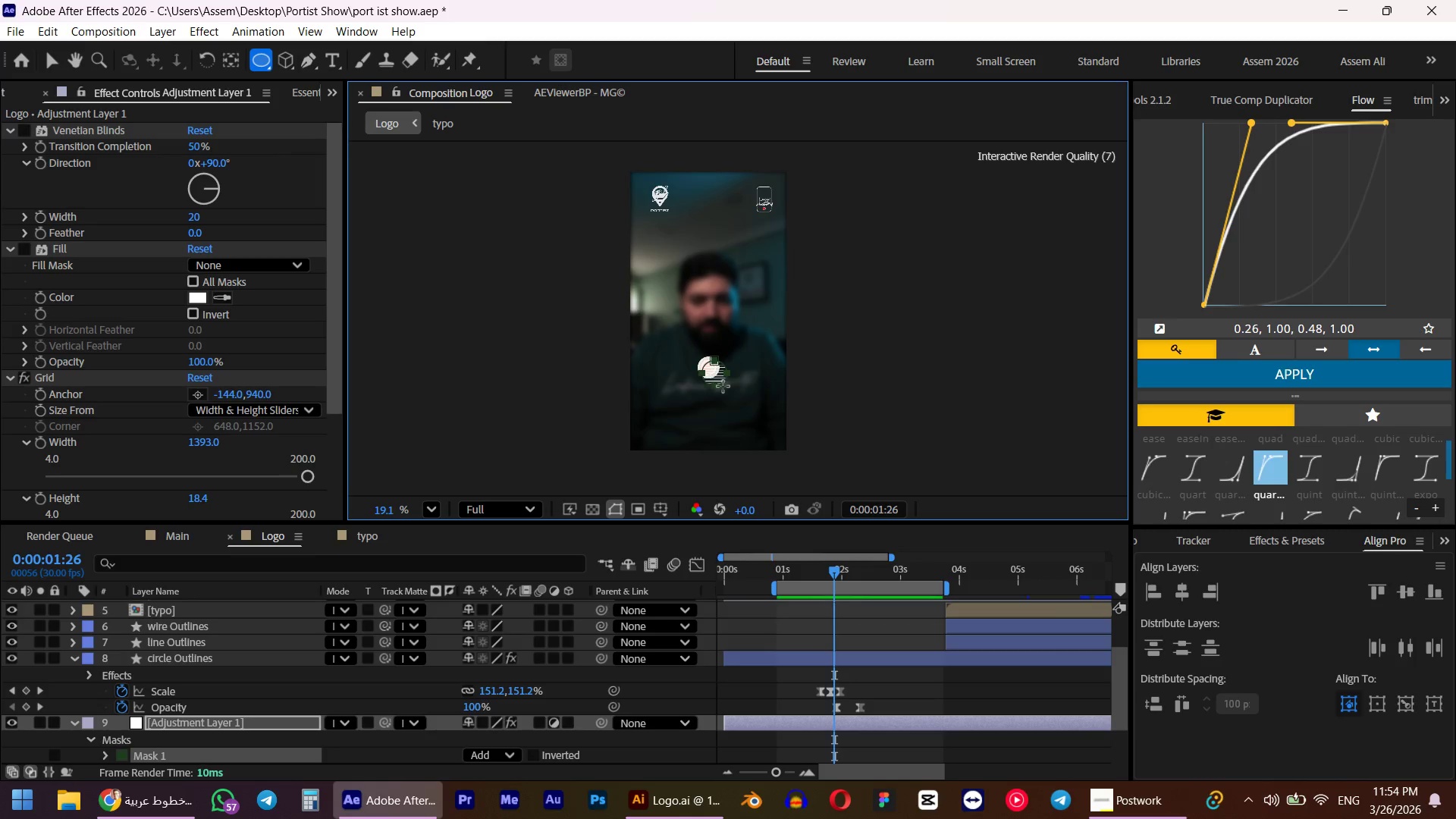 
hold_key(key=Space, duration=1.36)
 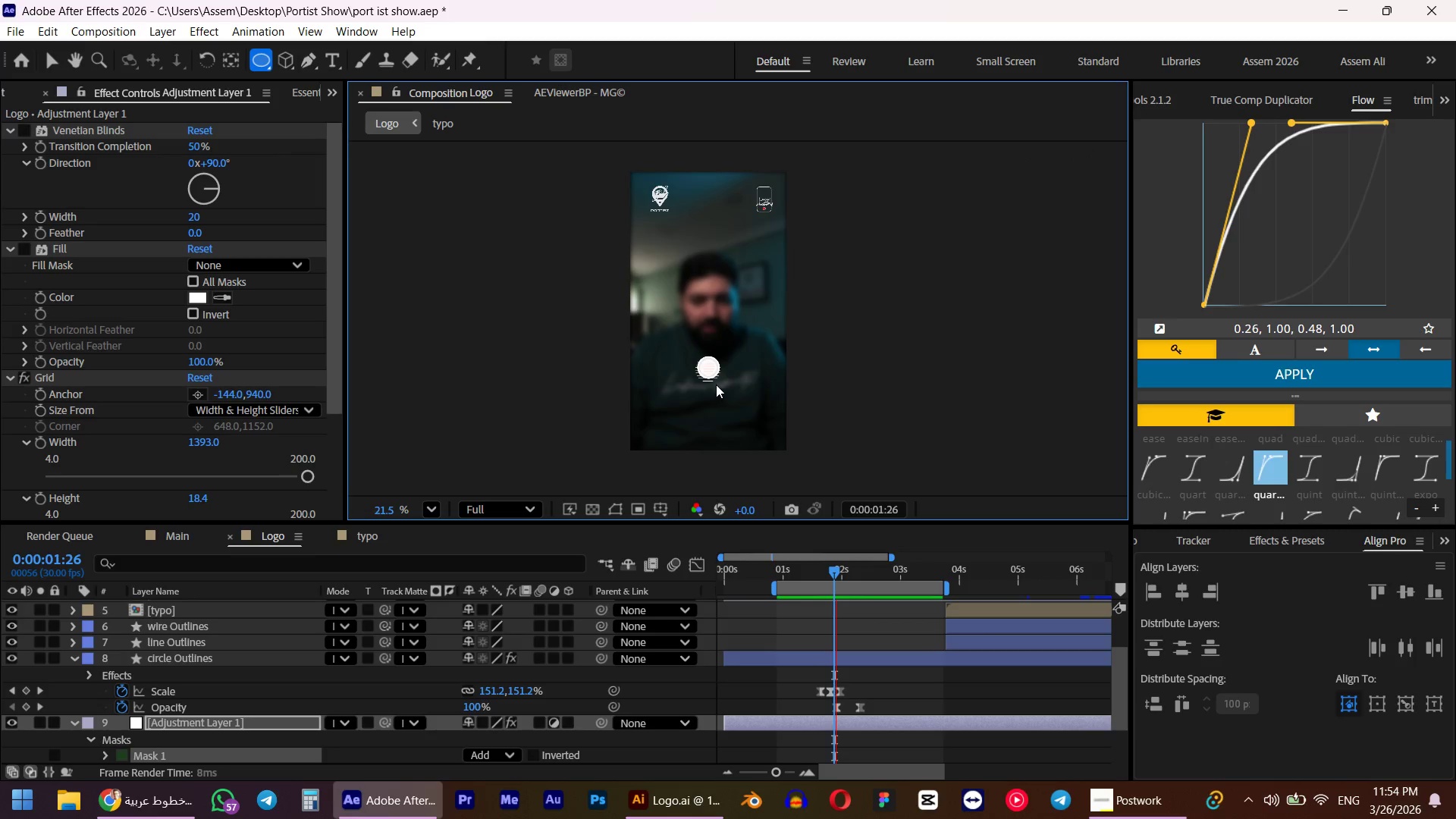 
hold_key(key=Space, duration=3.12)
 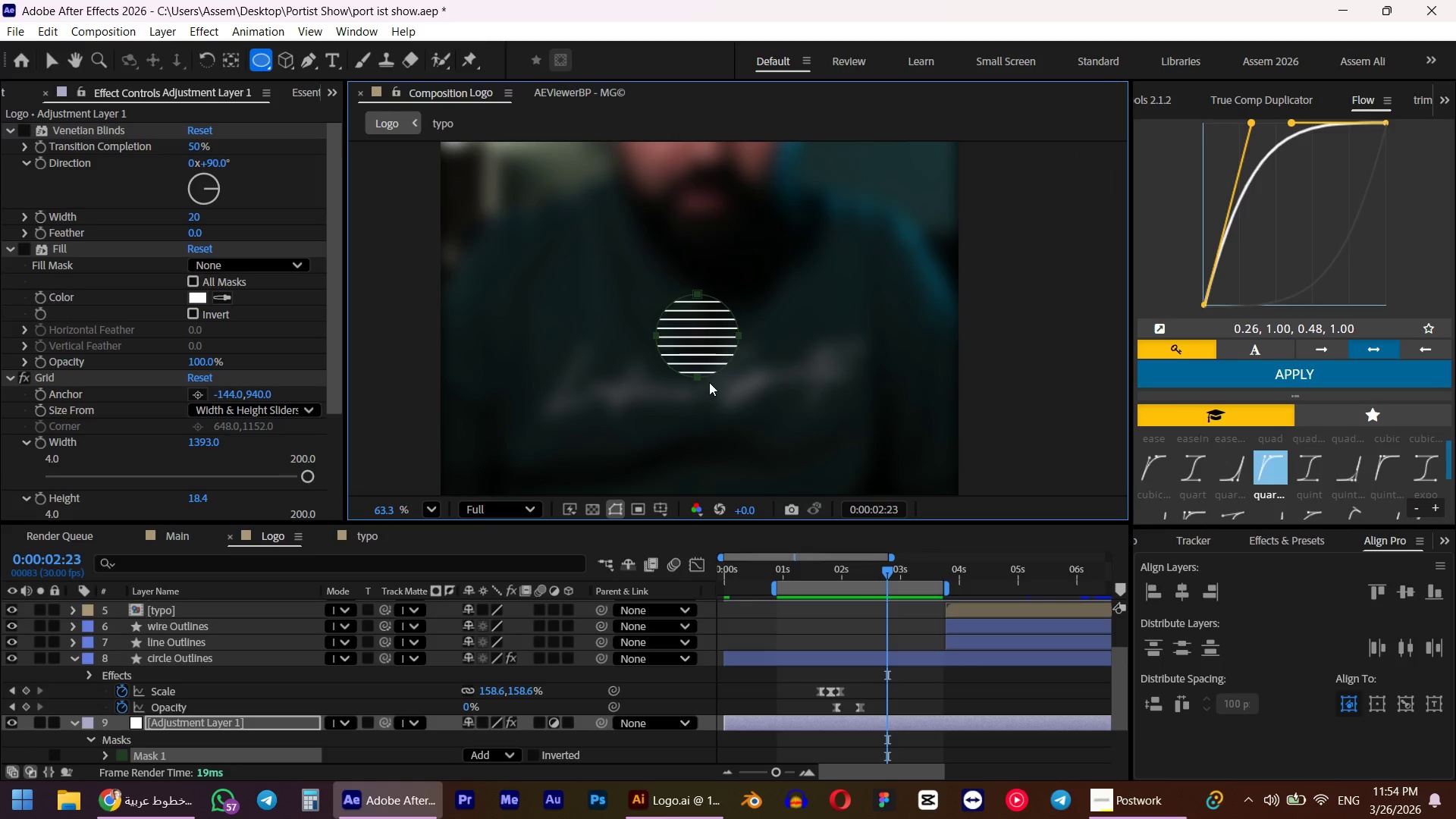 
scroll: coordinate [711, 384], scroll_direction: up, amount: 11.0
 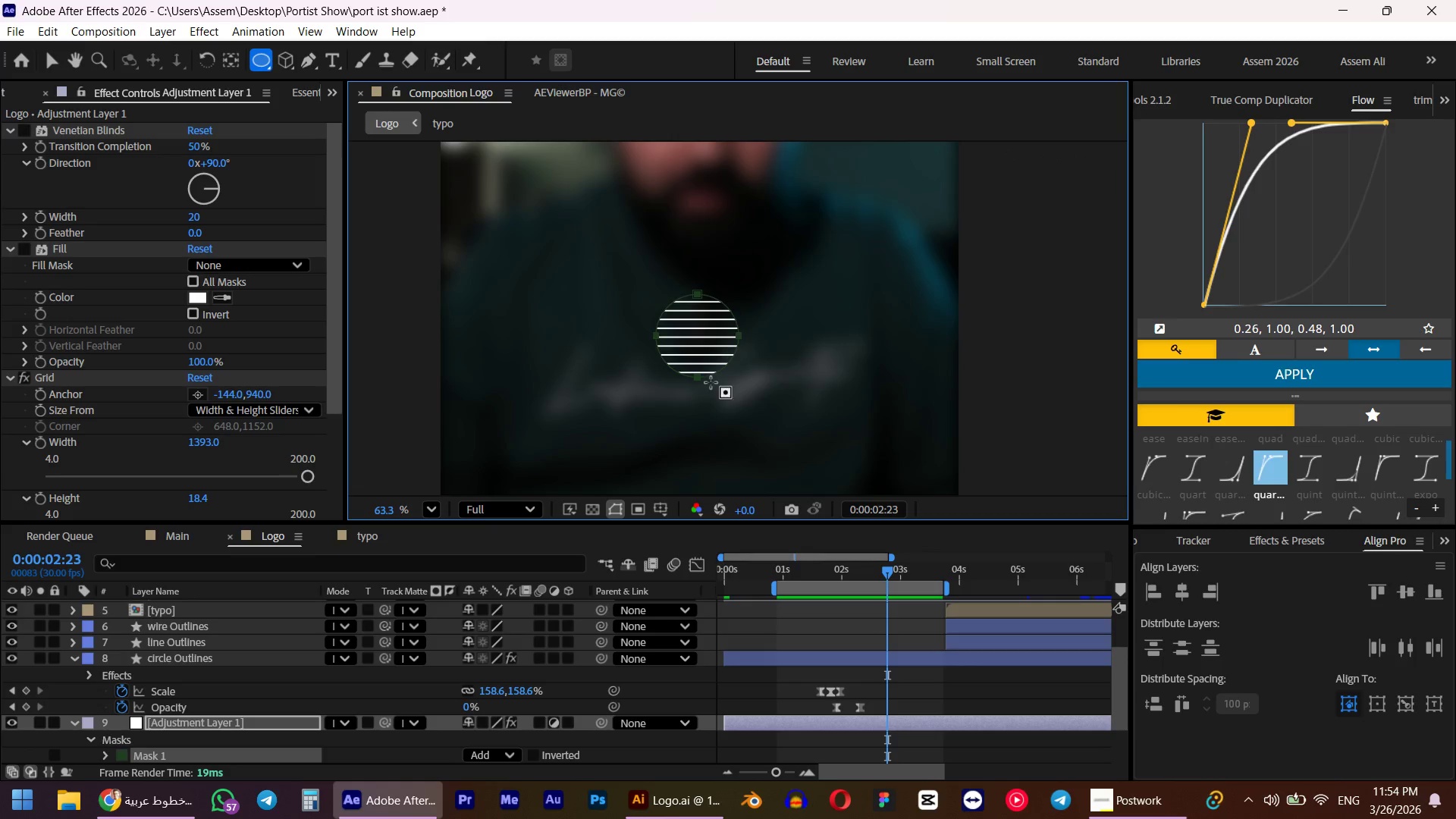 
key(Control+Z)
 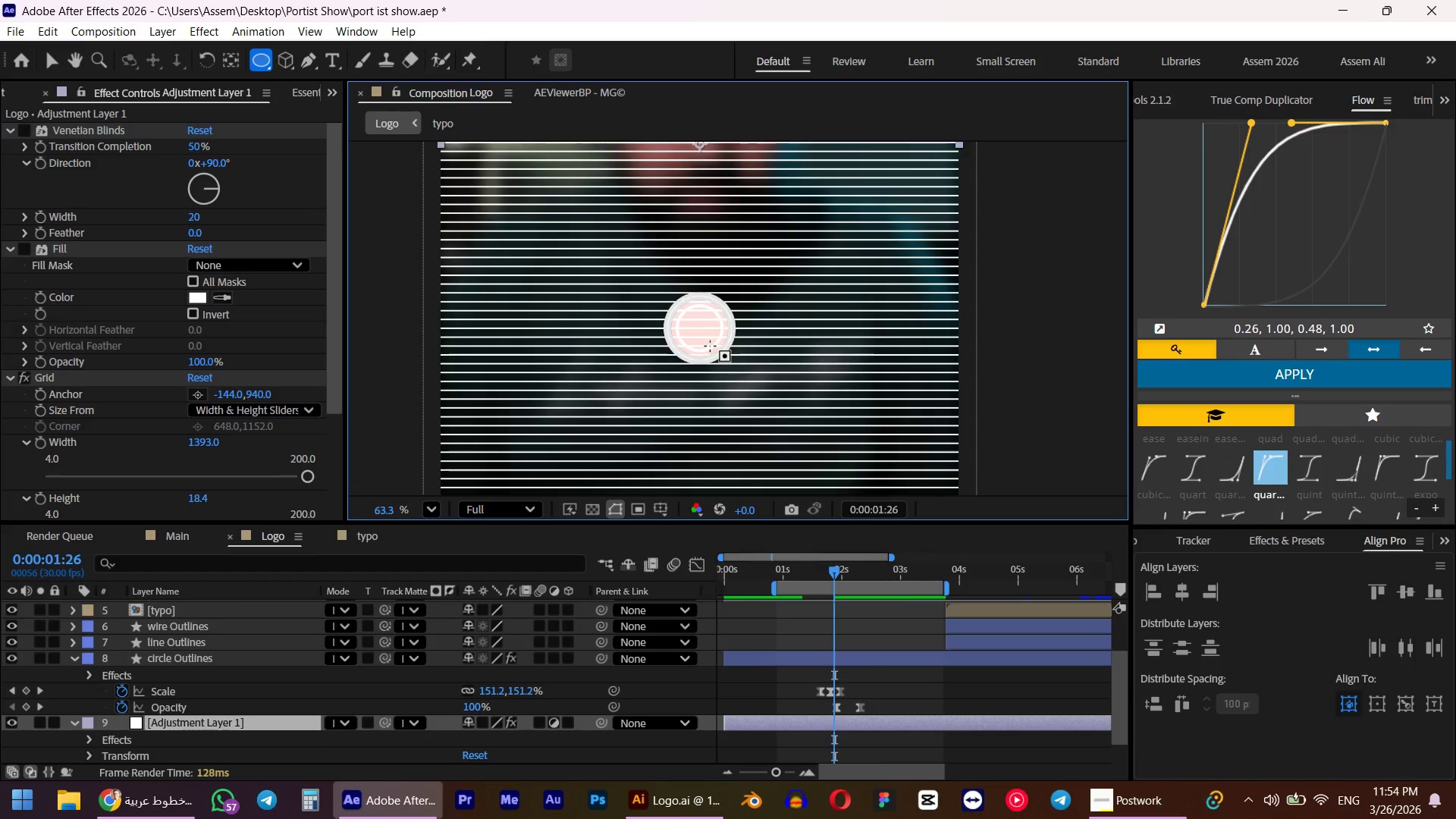 
scroll: coordinate [708, 344], scroll_direction: up, amount: 4.0
 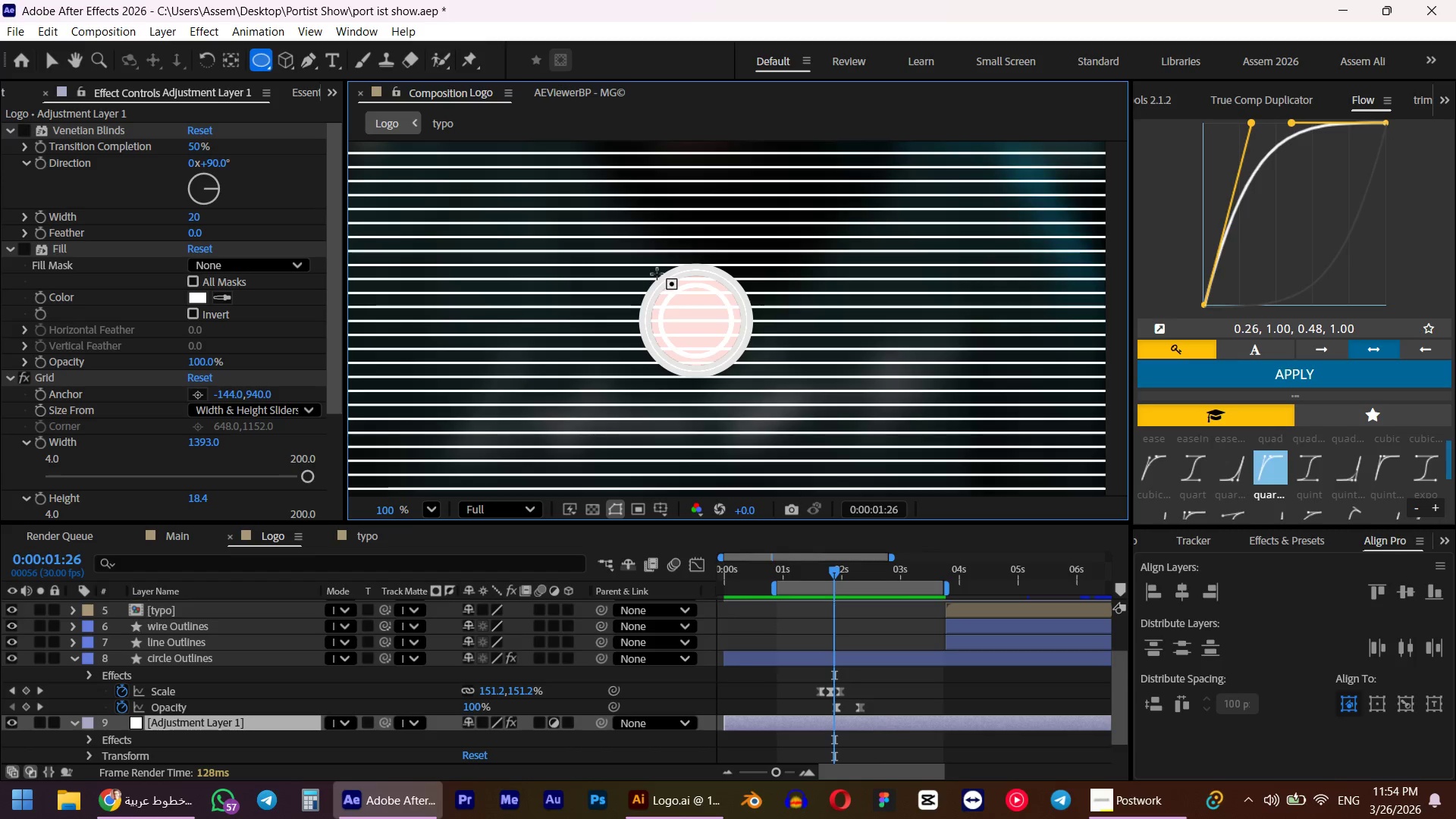 
left_click_drag(start_coordinate=[657, 274], to_coordinate=[739, 378])
 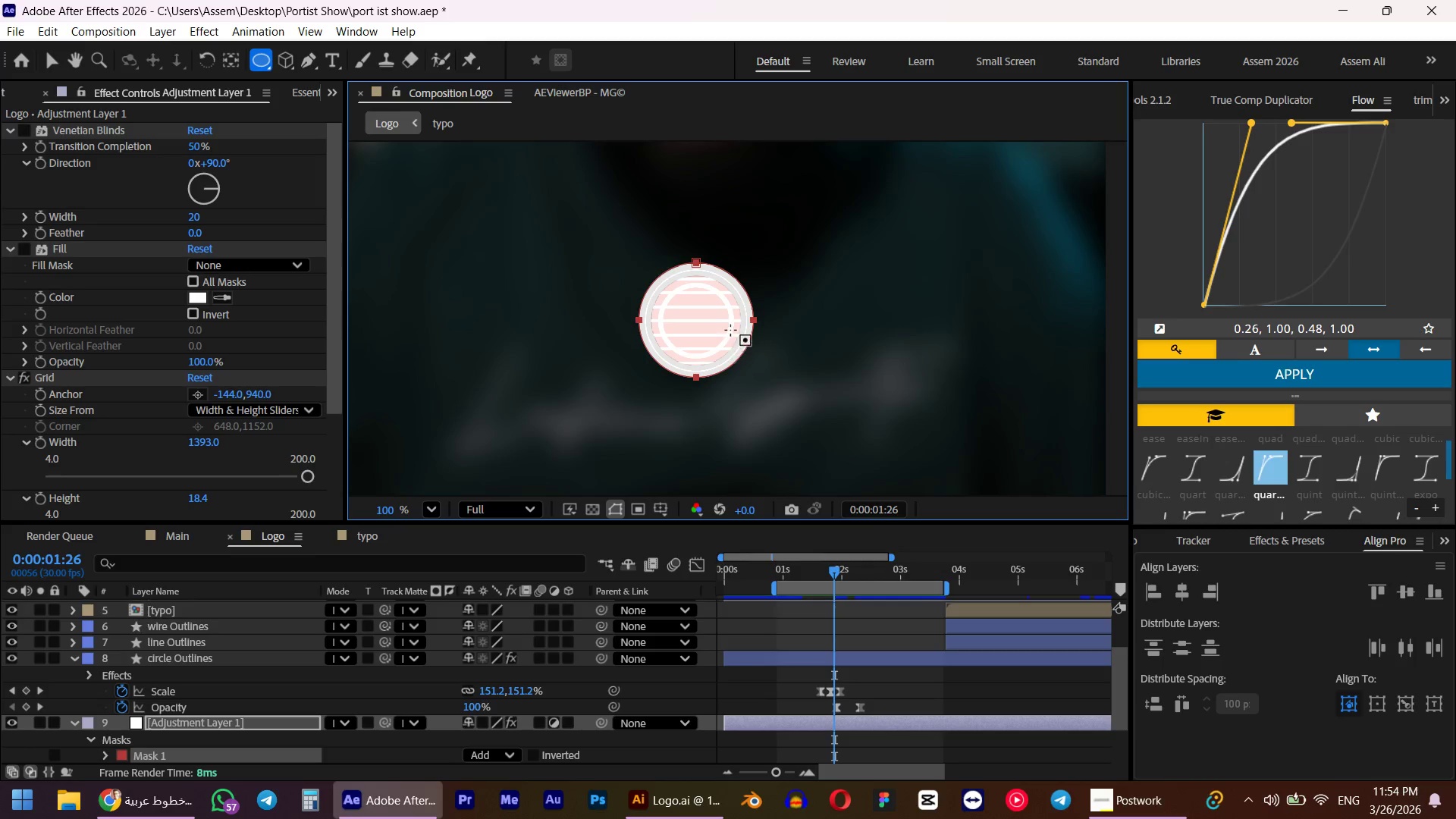 
hold_key(key=Space, duration=0.91)
 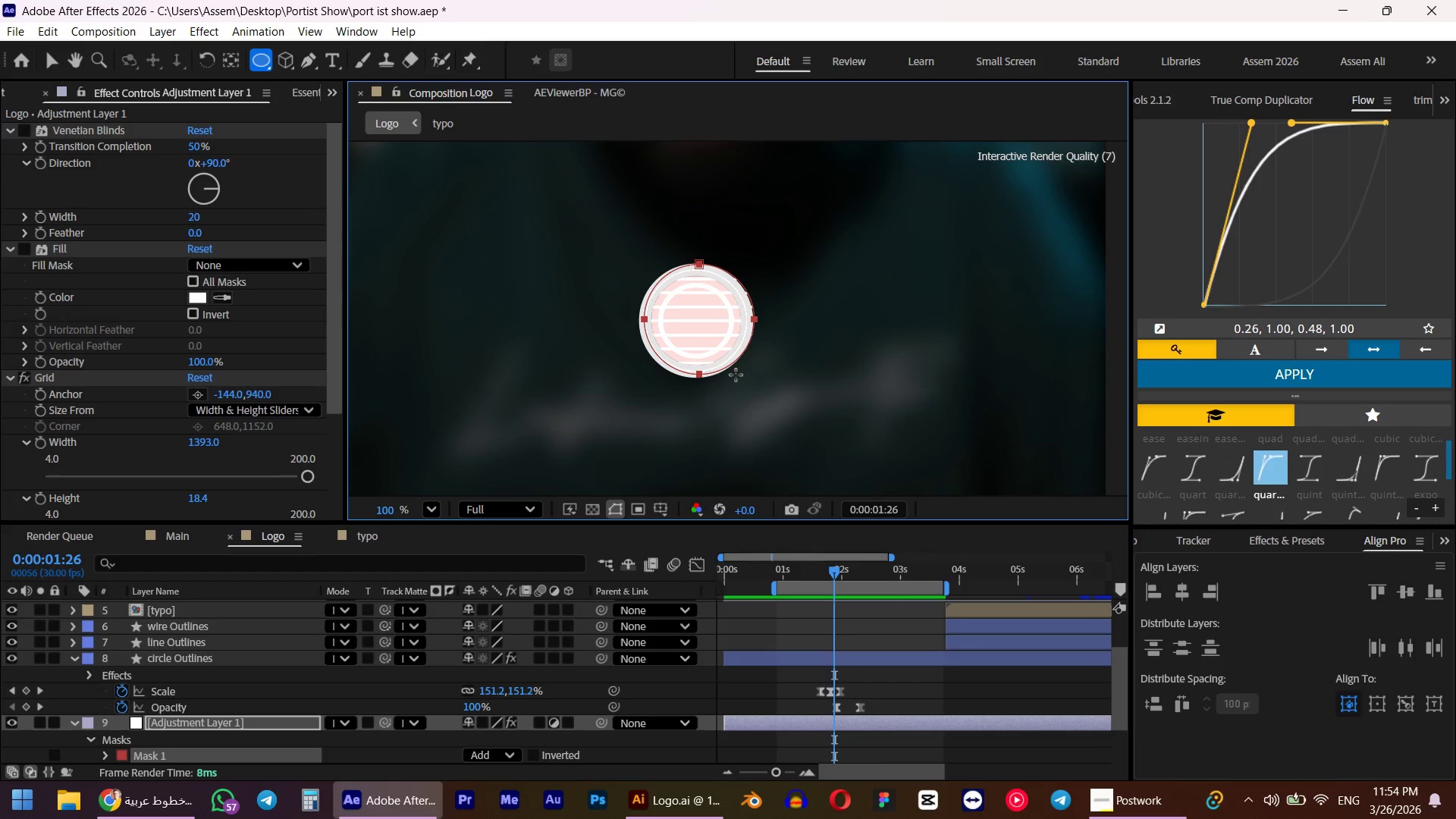 
hold_key(key=Space, duration=0.72)
 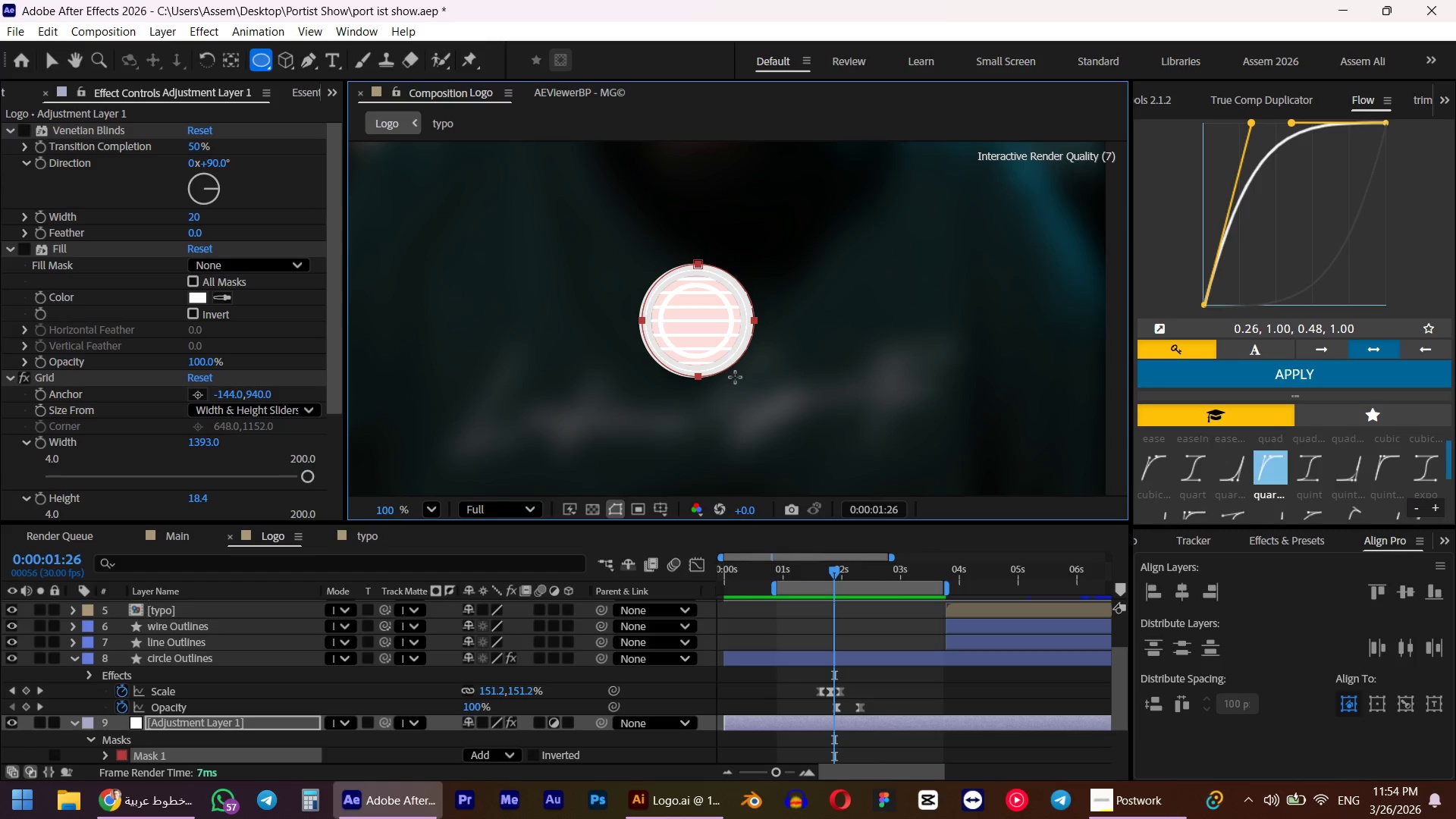 
hold_key(key=Space, duration=1.5)
 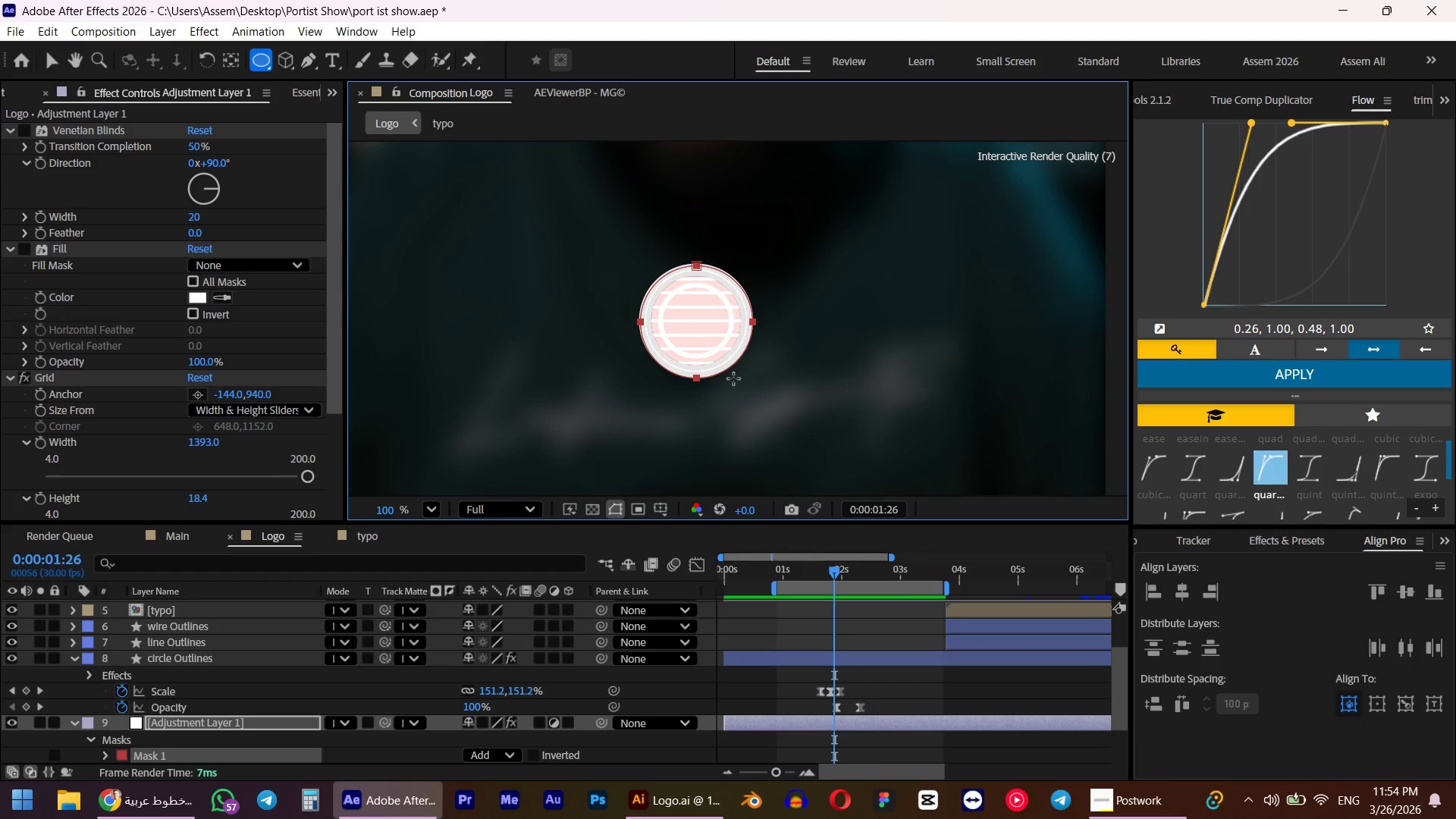 
hold_key(key=Space, duration=1.52)
 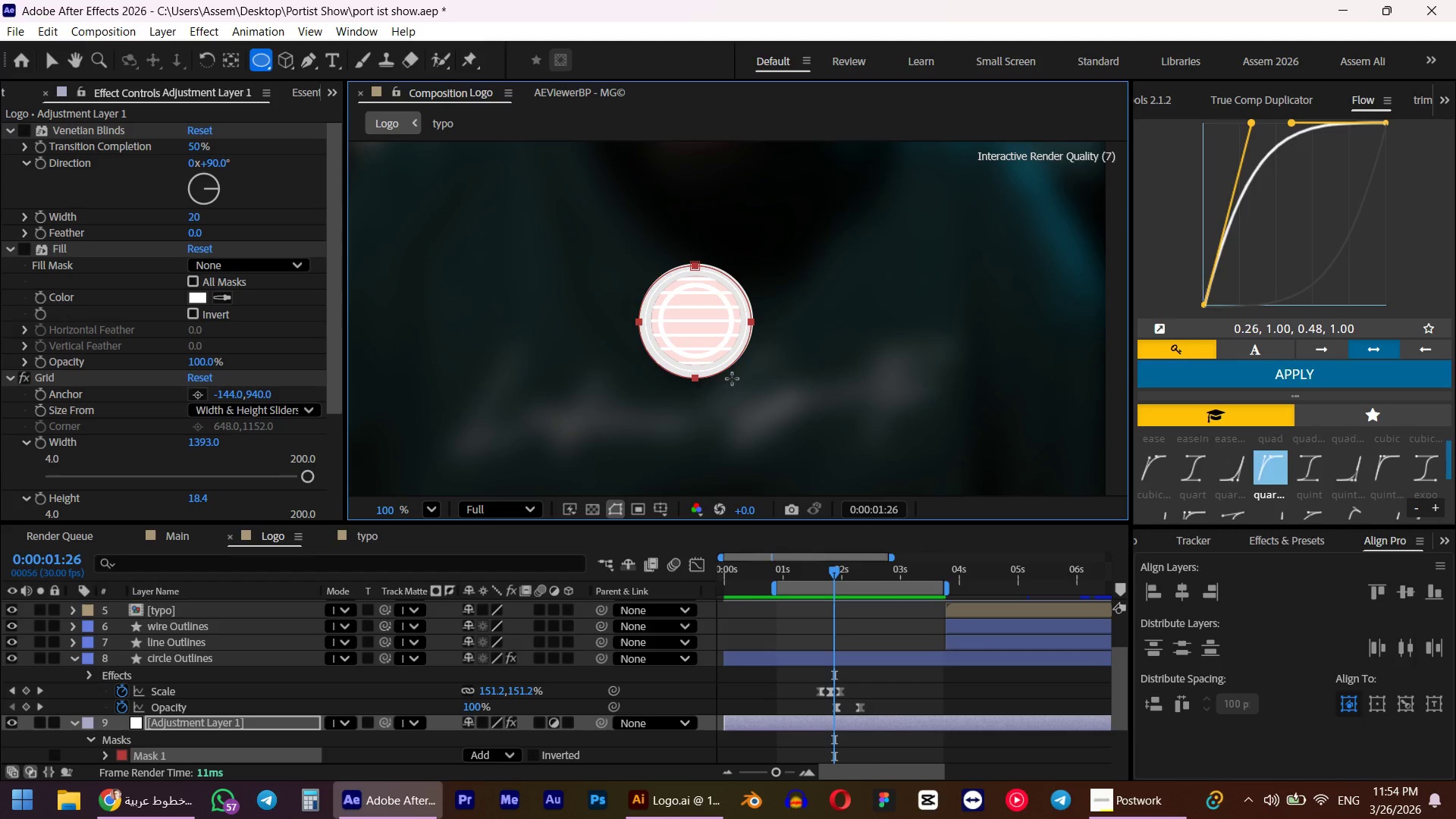 
key(Shift+Space)
 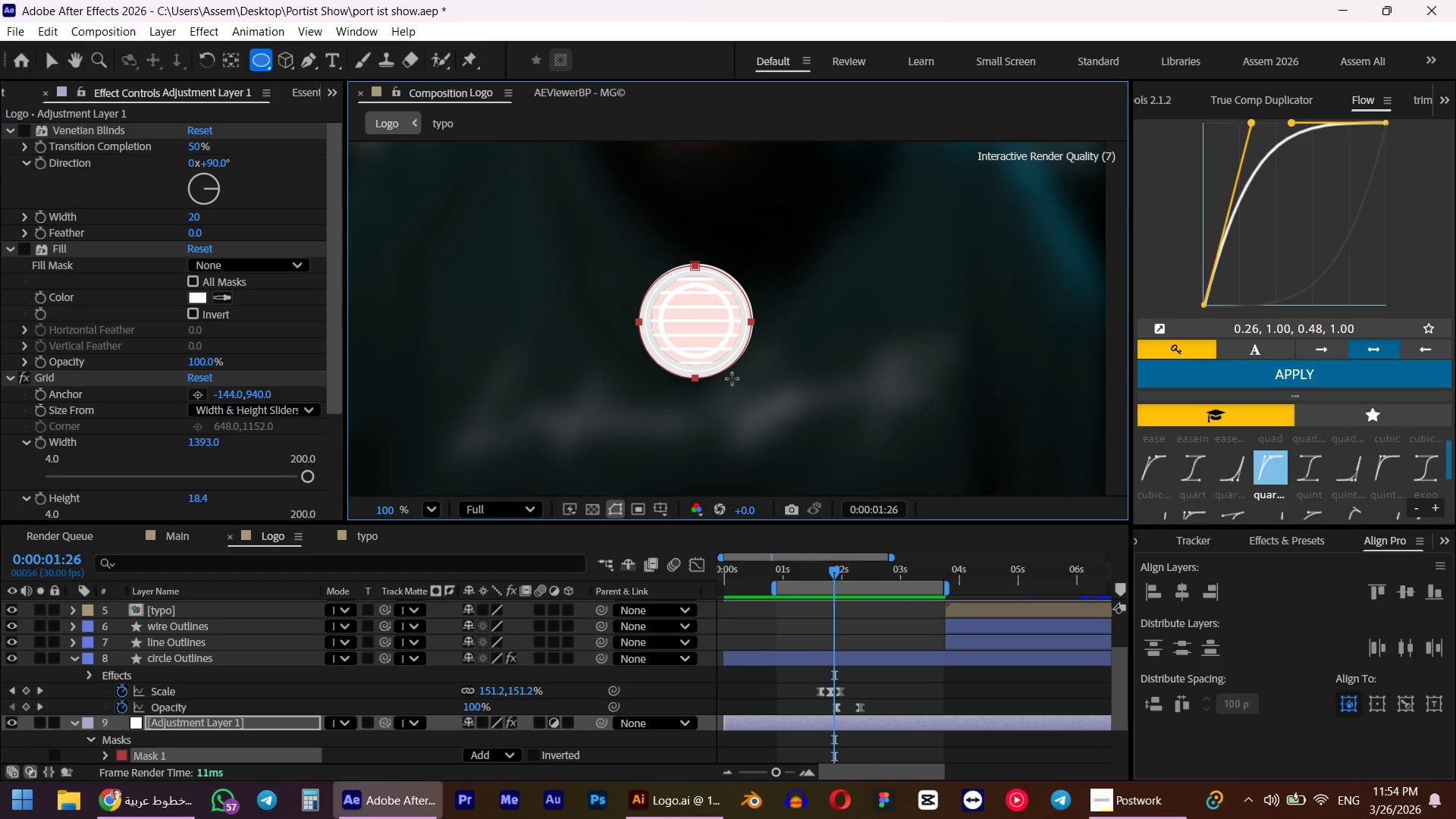 
key(Shift+Space)
 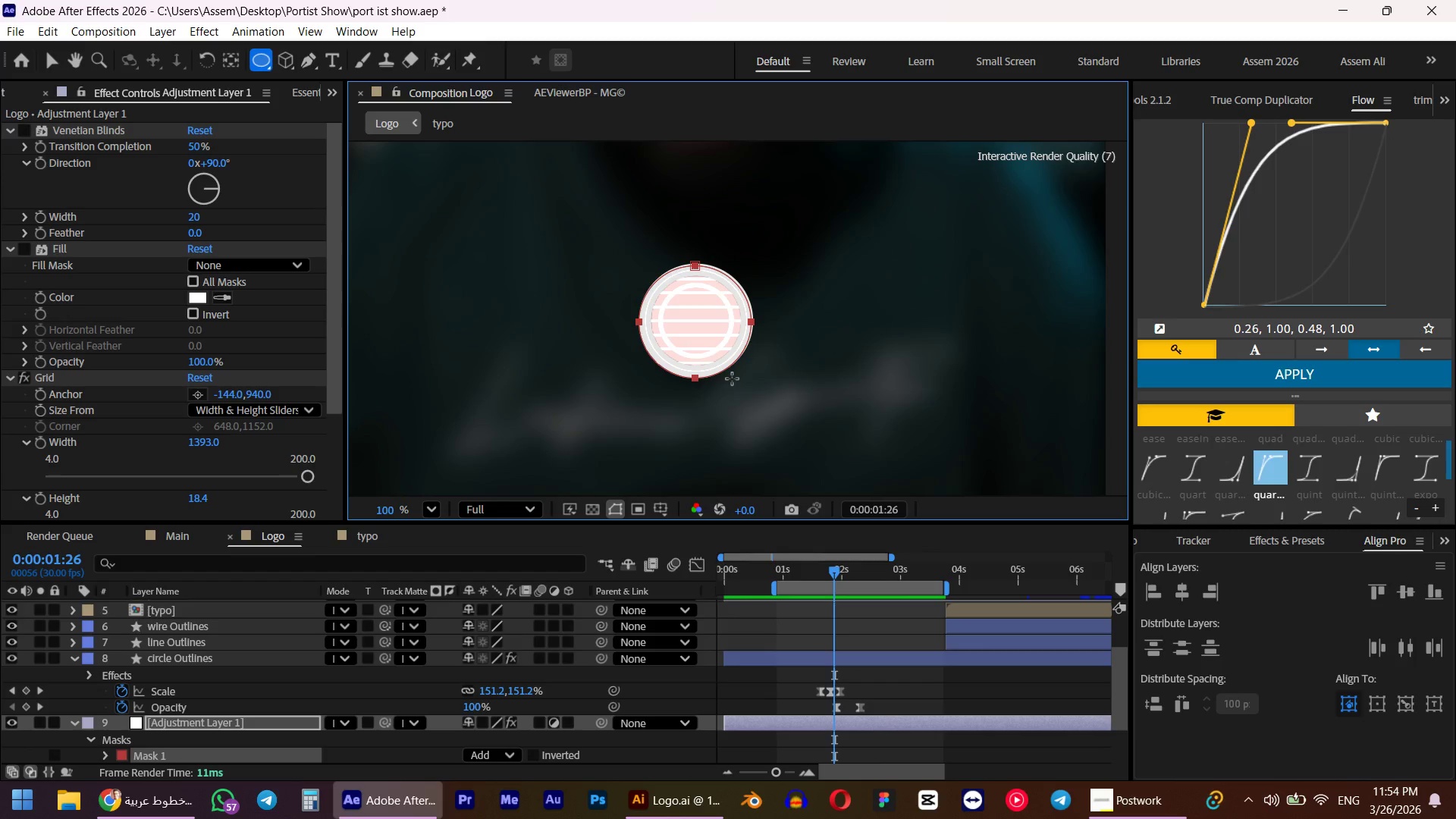 
key(Shift+Space)
 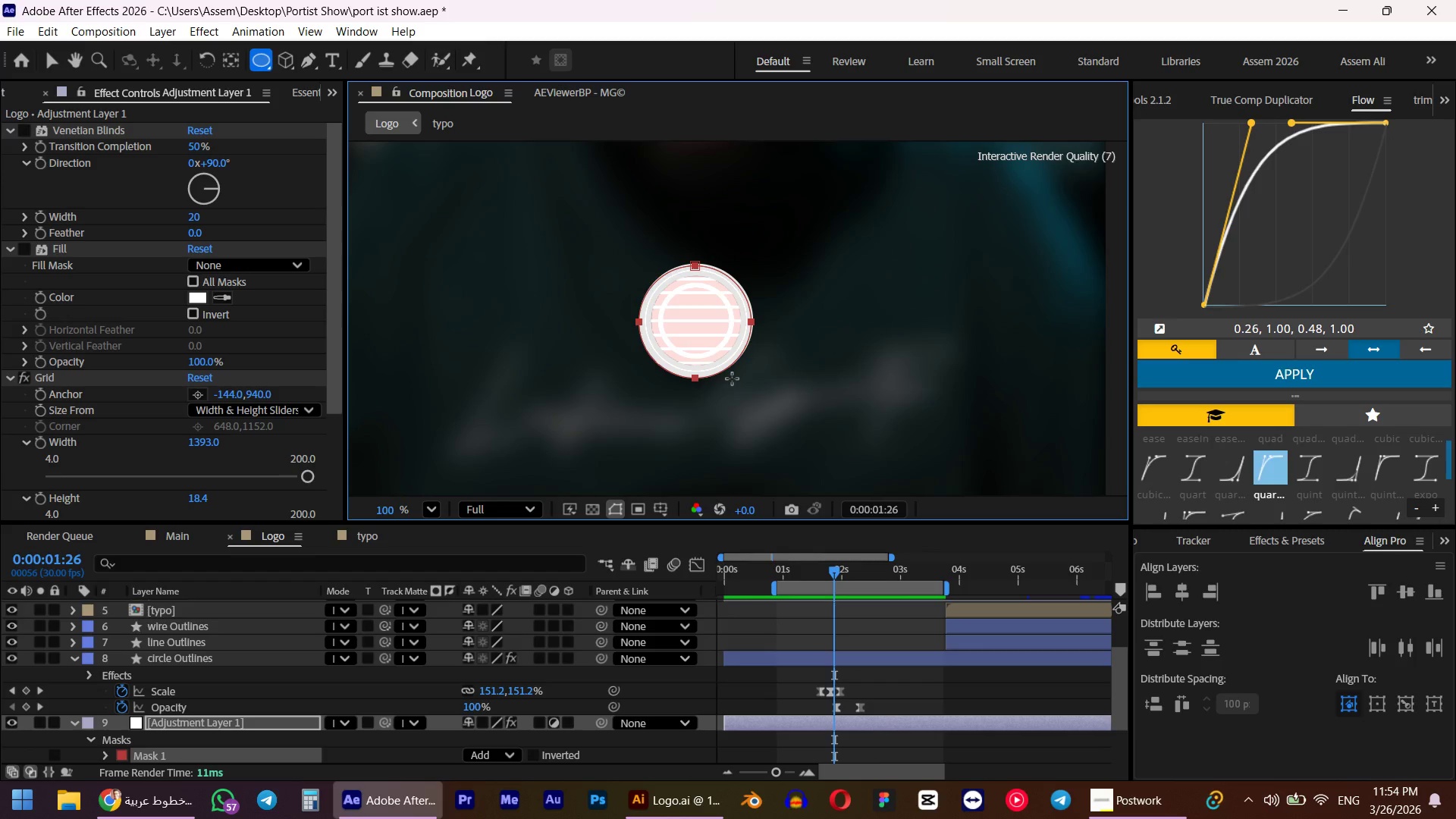 
key(Shift+Space)
 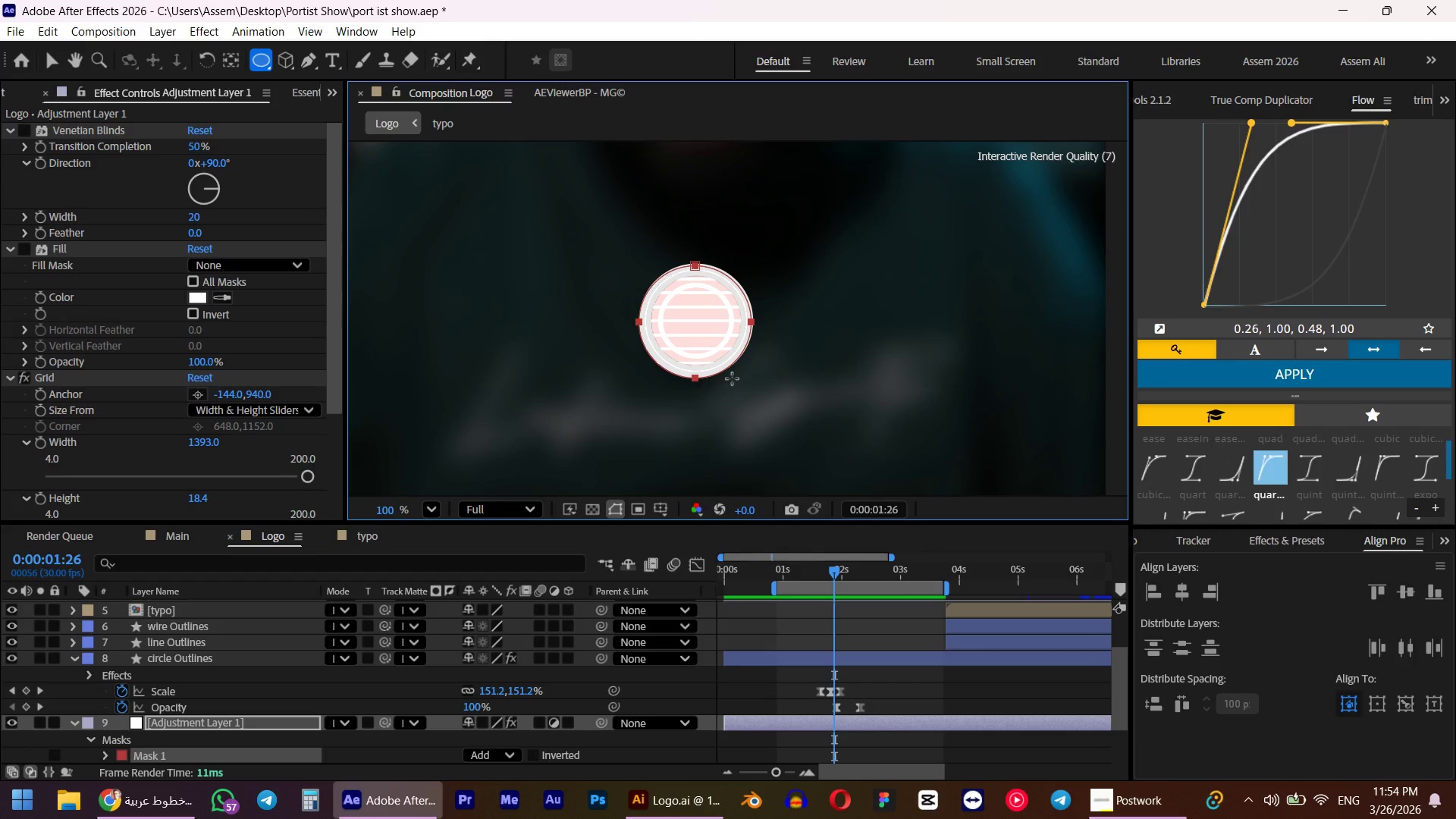 
hold_key(key=Space, duration=2.22)
 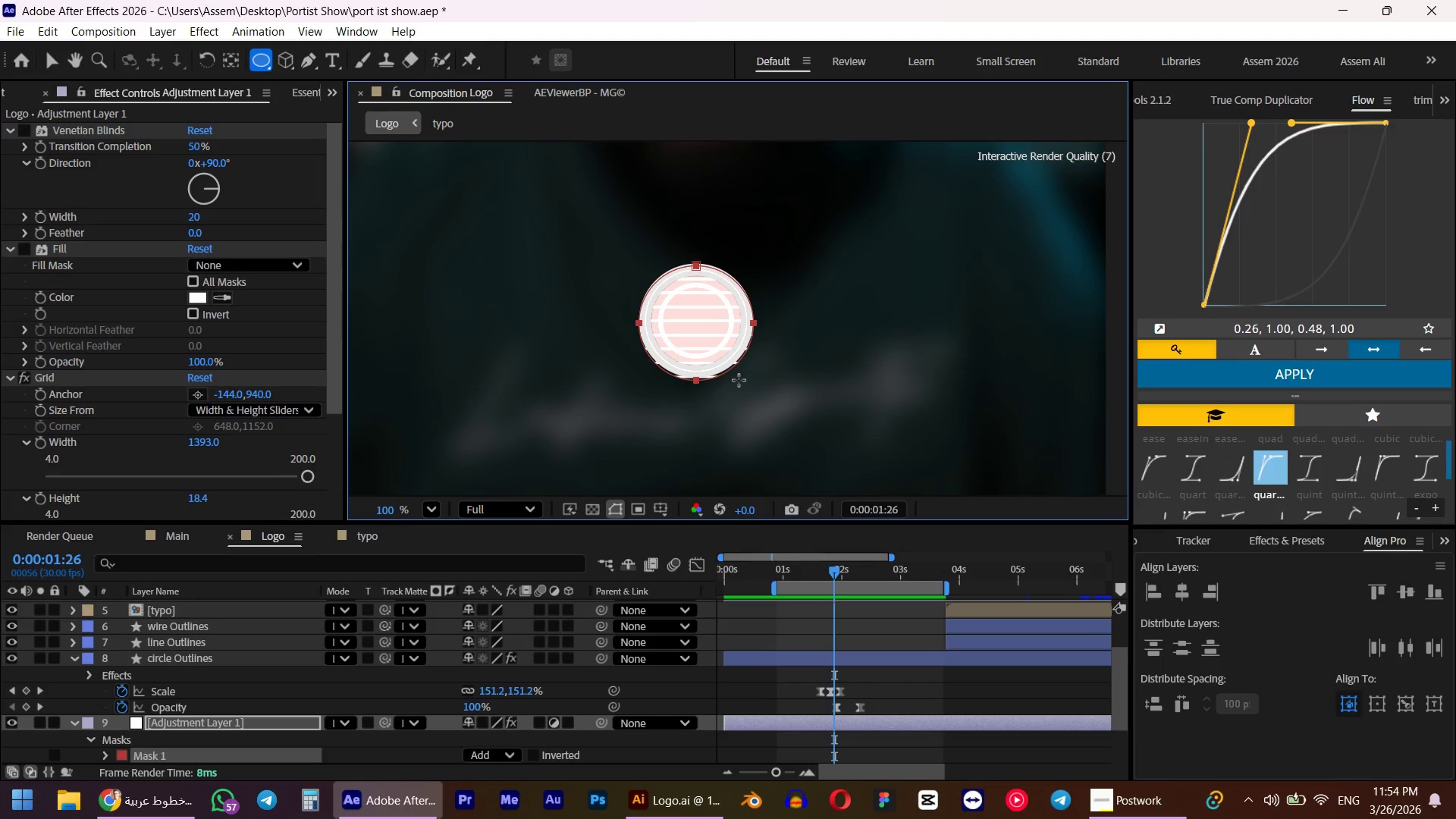 
hold_key(key=Space, duration=1.5)
 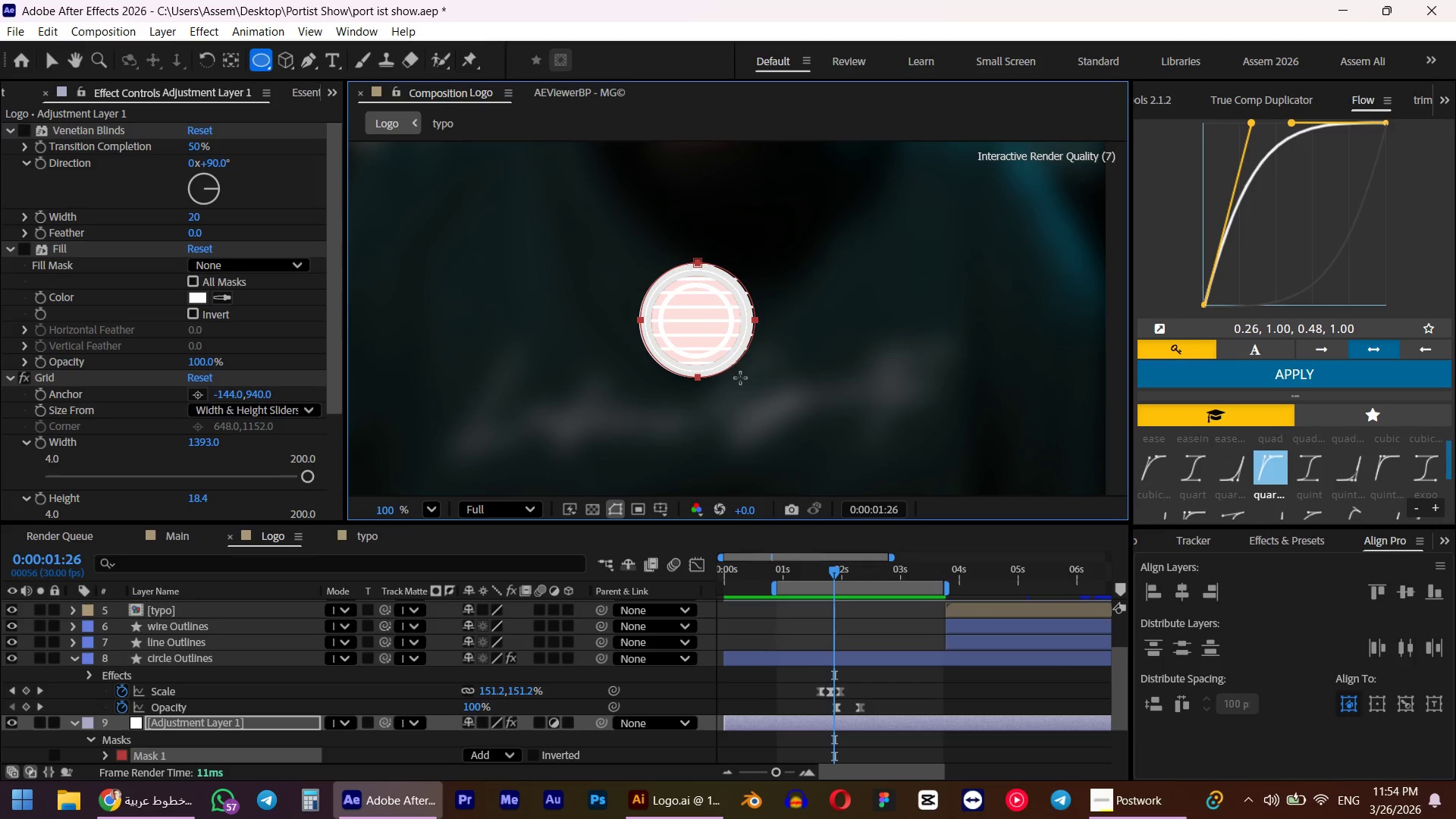 
hold_key(key=Space, duration=1.5)
 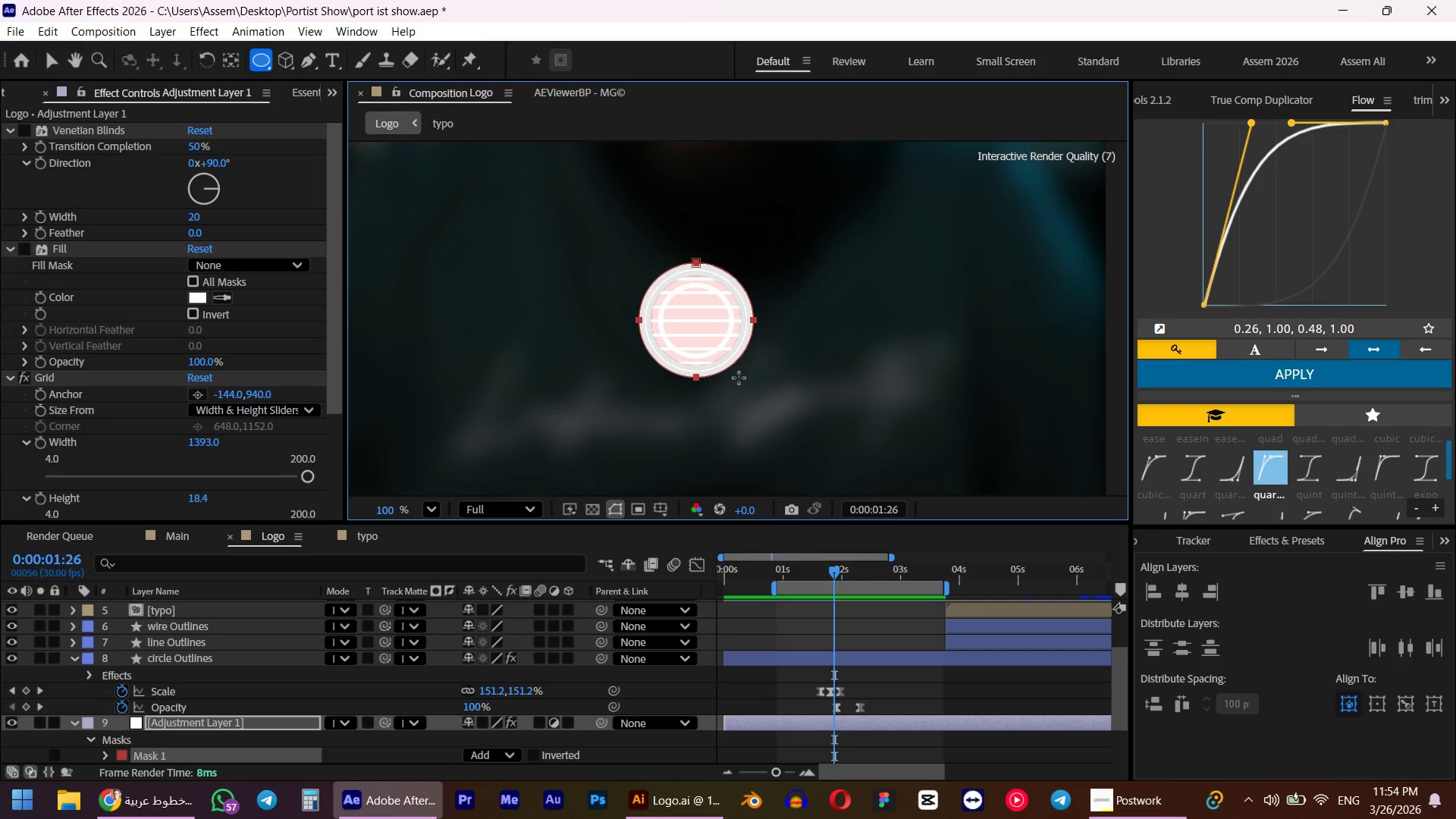 
hold_key(key=Space, duration=0.66)
 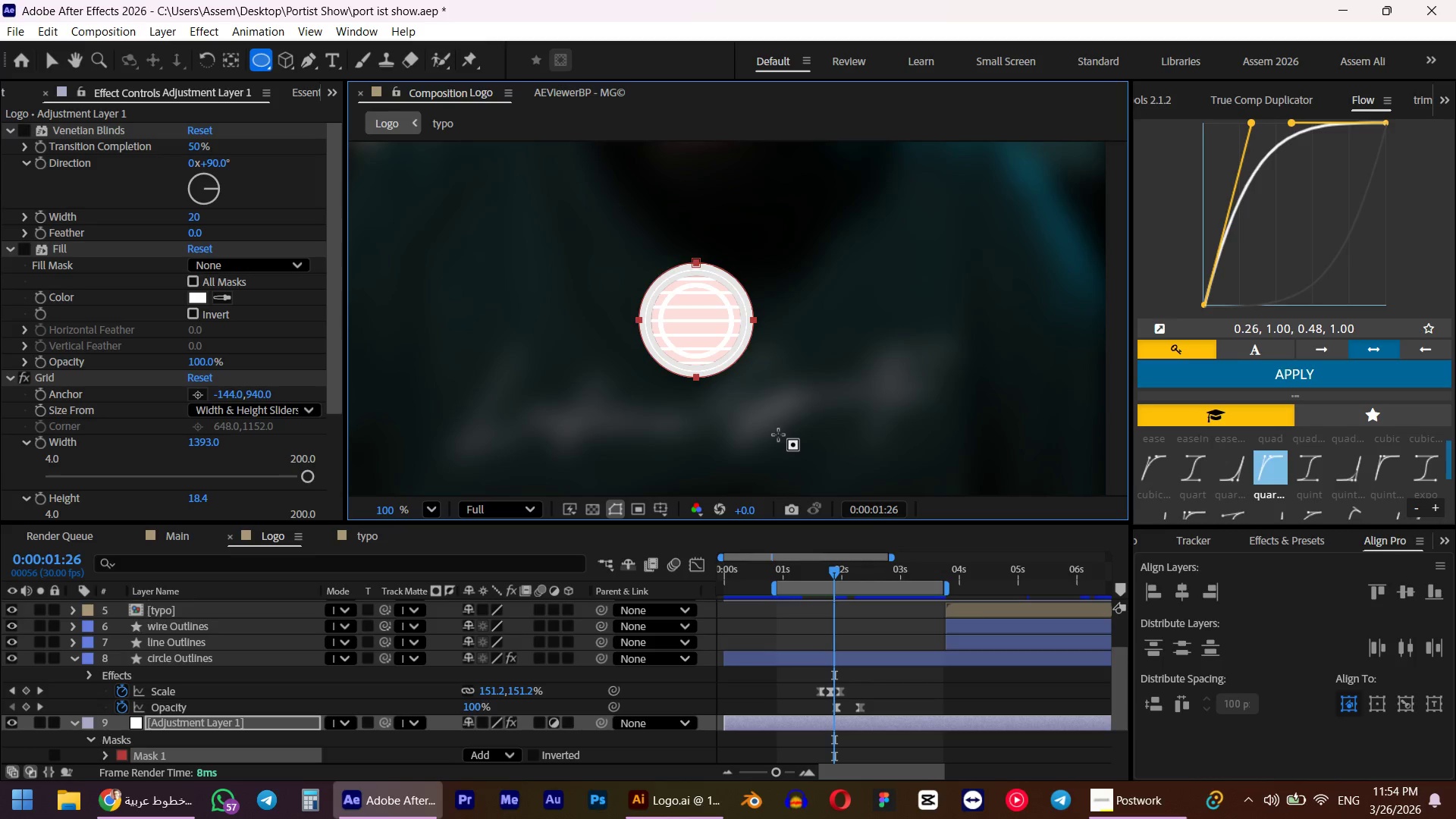 
key(Alt+Control+Home)
 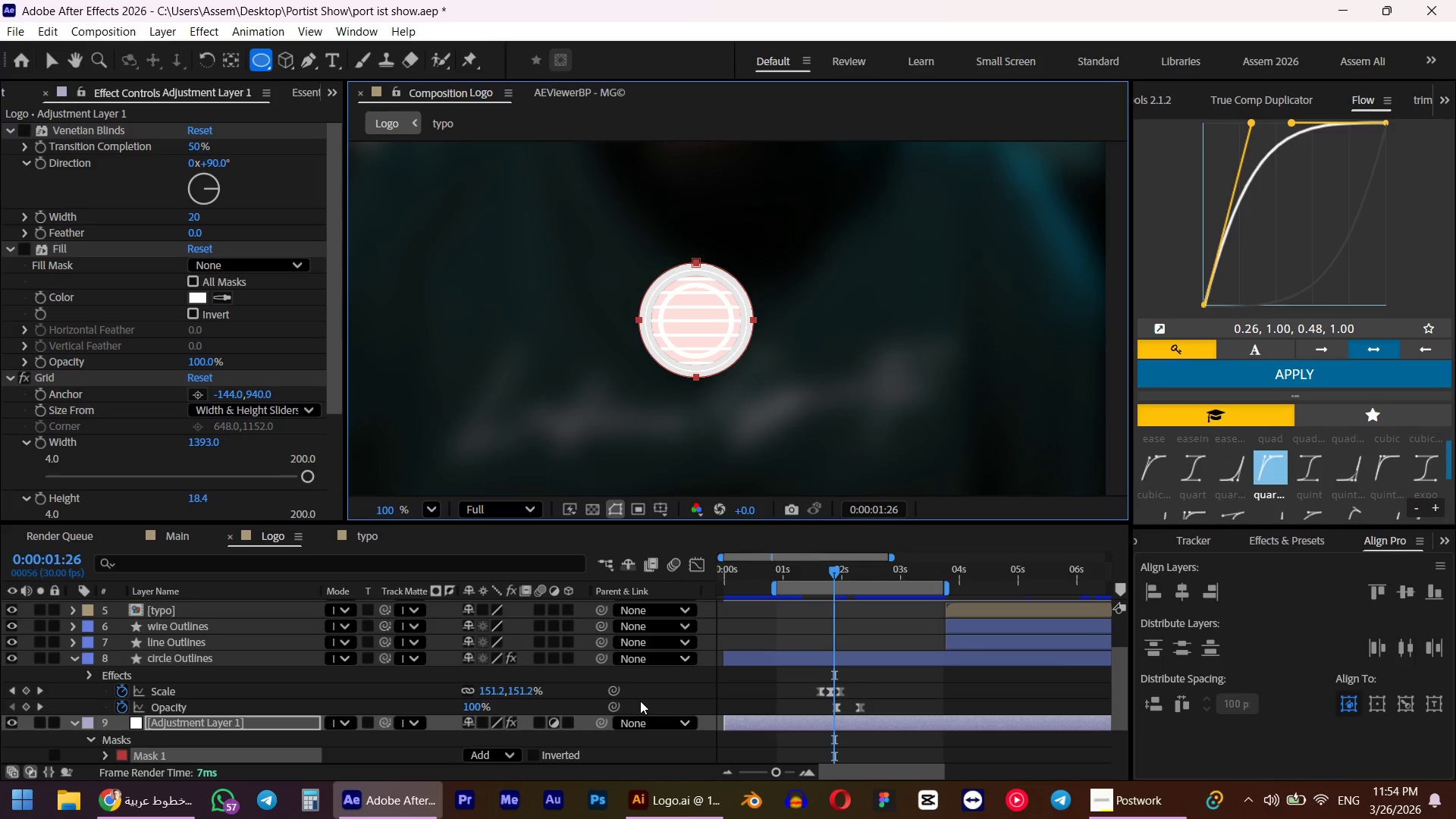 
hold_key(key=AltLeft, duration=1.53)
scroll: coordinate [756, 360], scroll_direction: down, amount: 9.0
 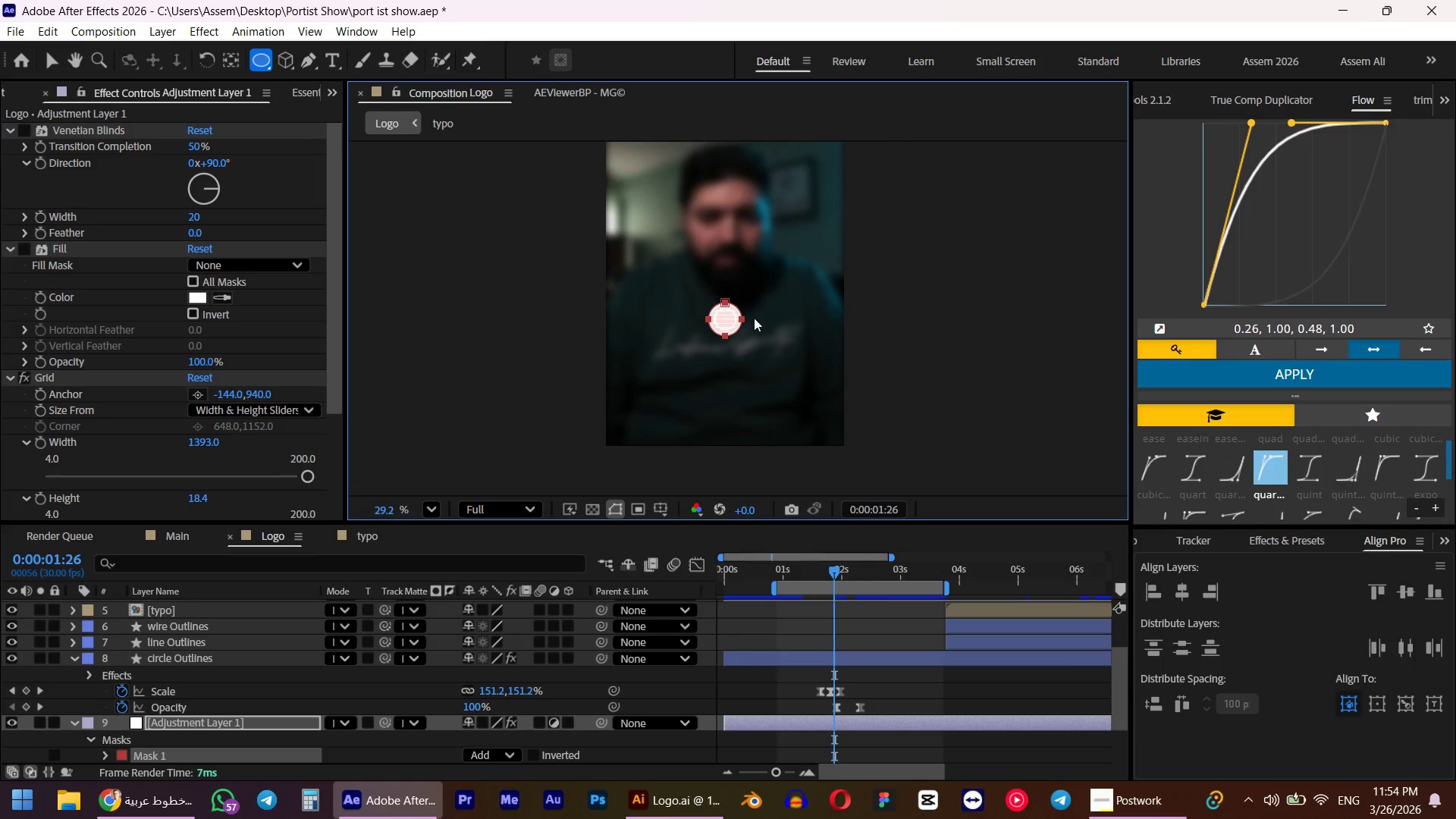 
key(Alt+AltLeft)
 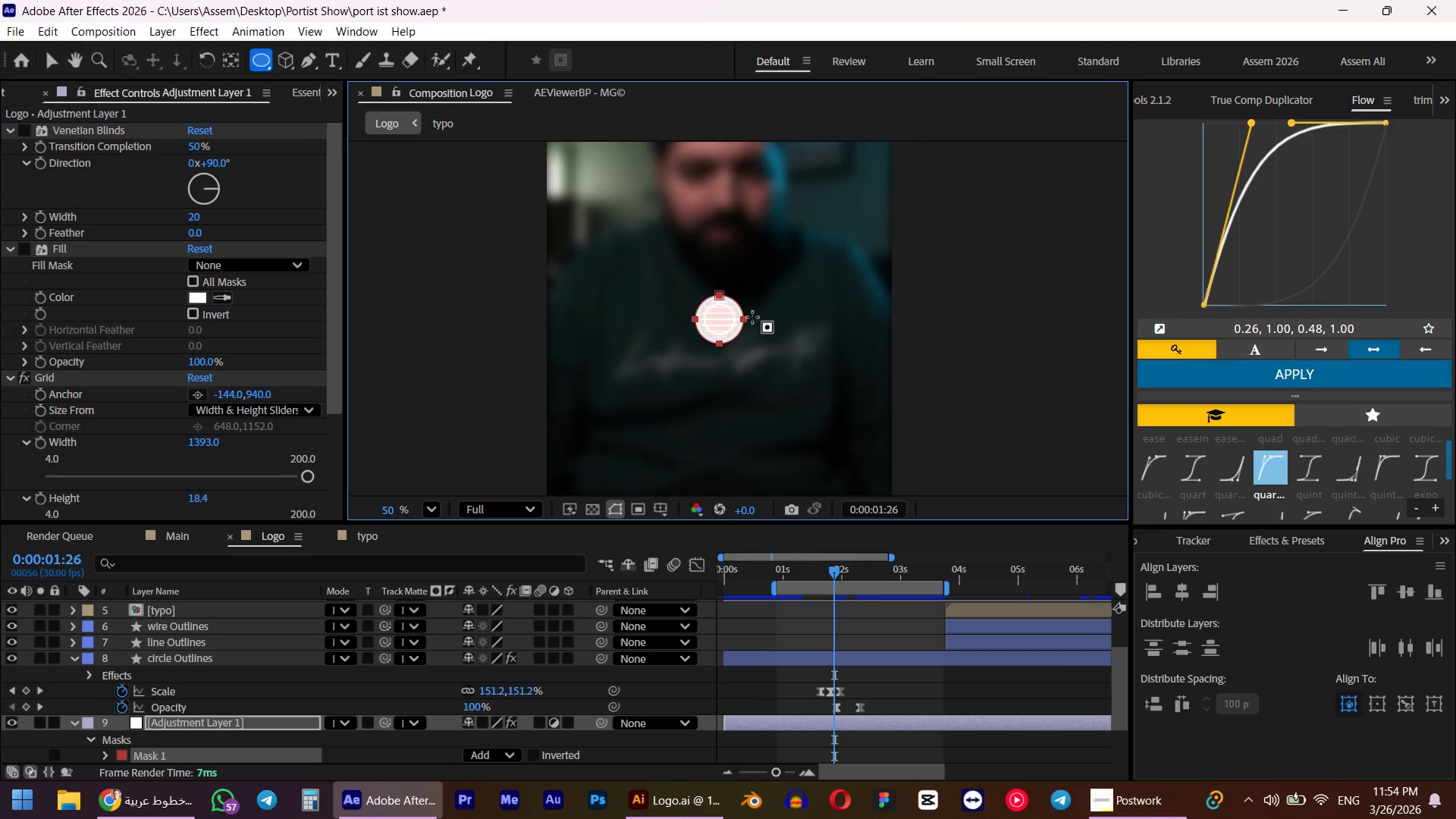 
key(Alt+AltLeft)
 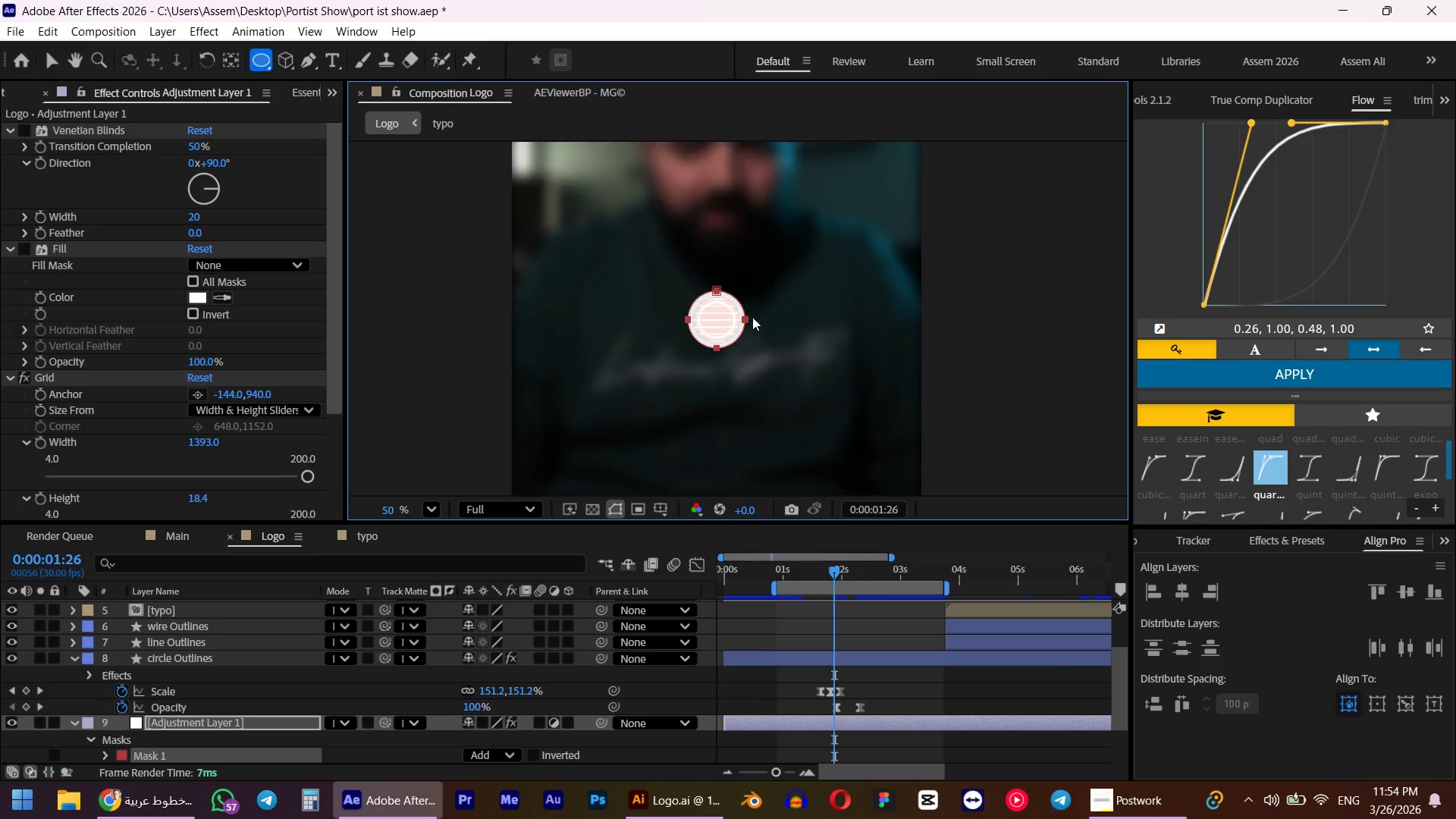 
key(Alt+AltLeft)
 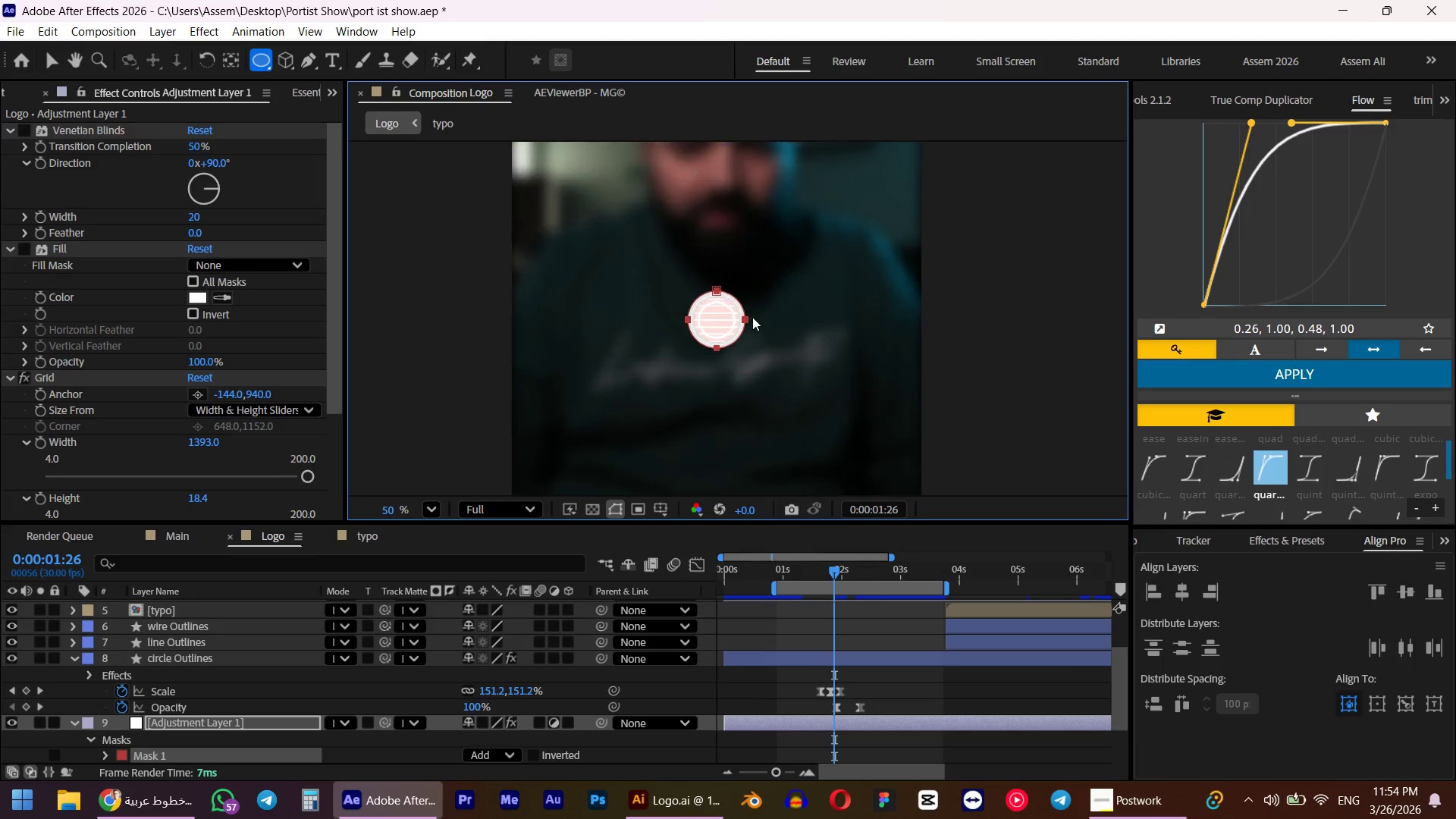 
key(Alt+AltLeft)
 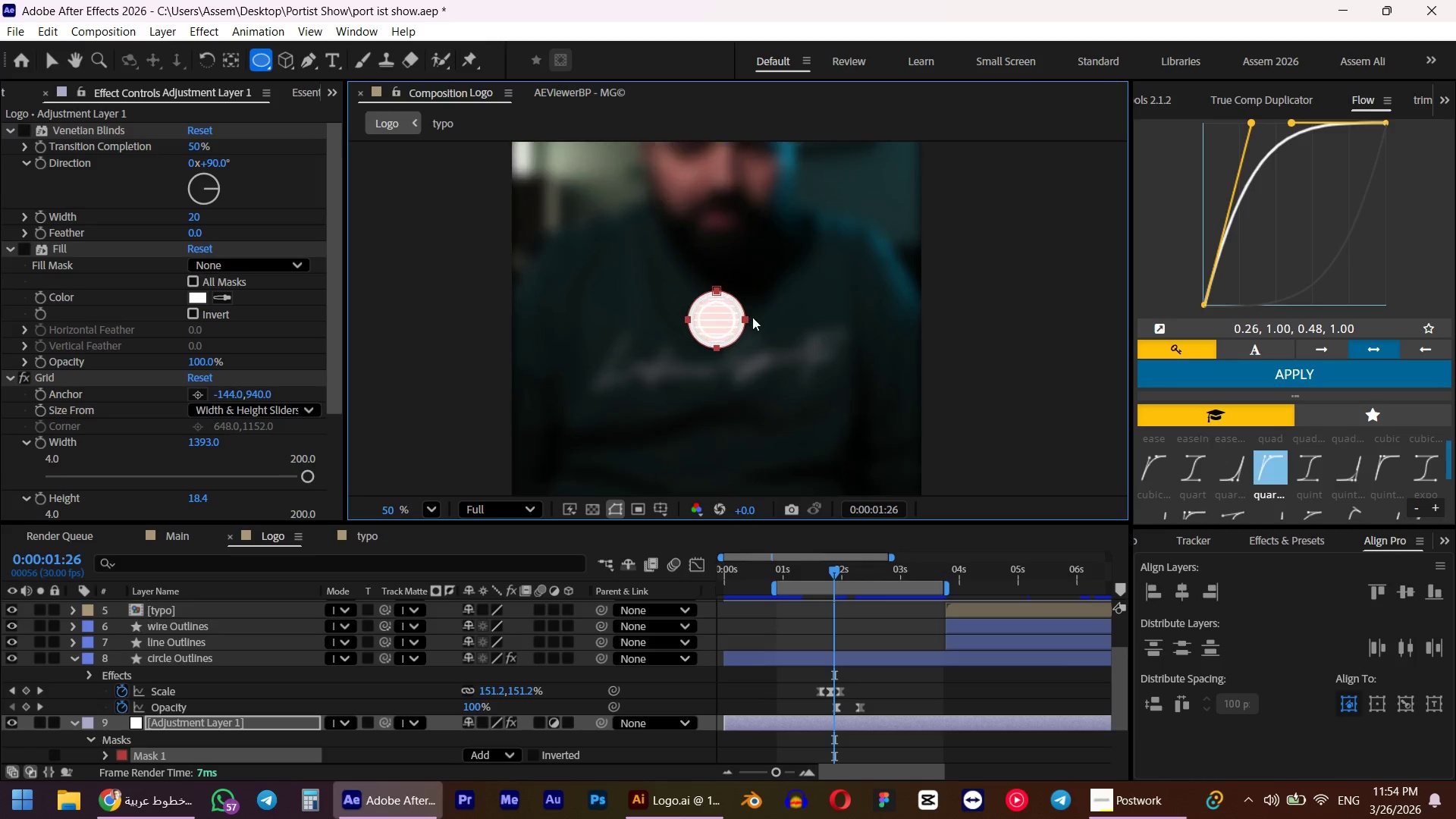 
key(Alt+AltLeft)
 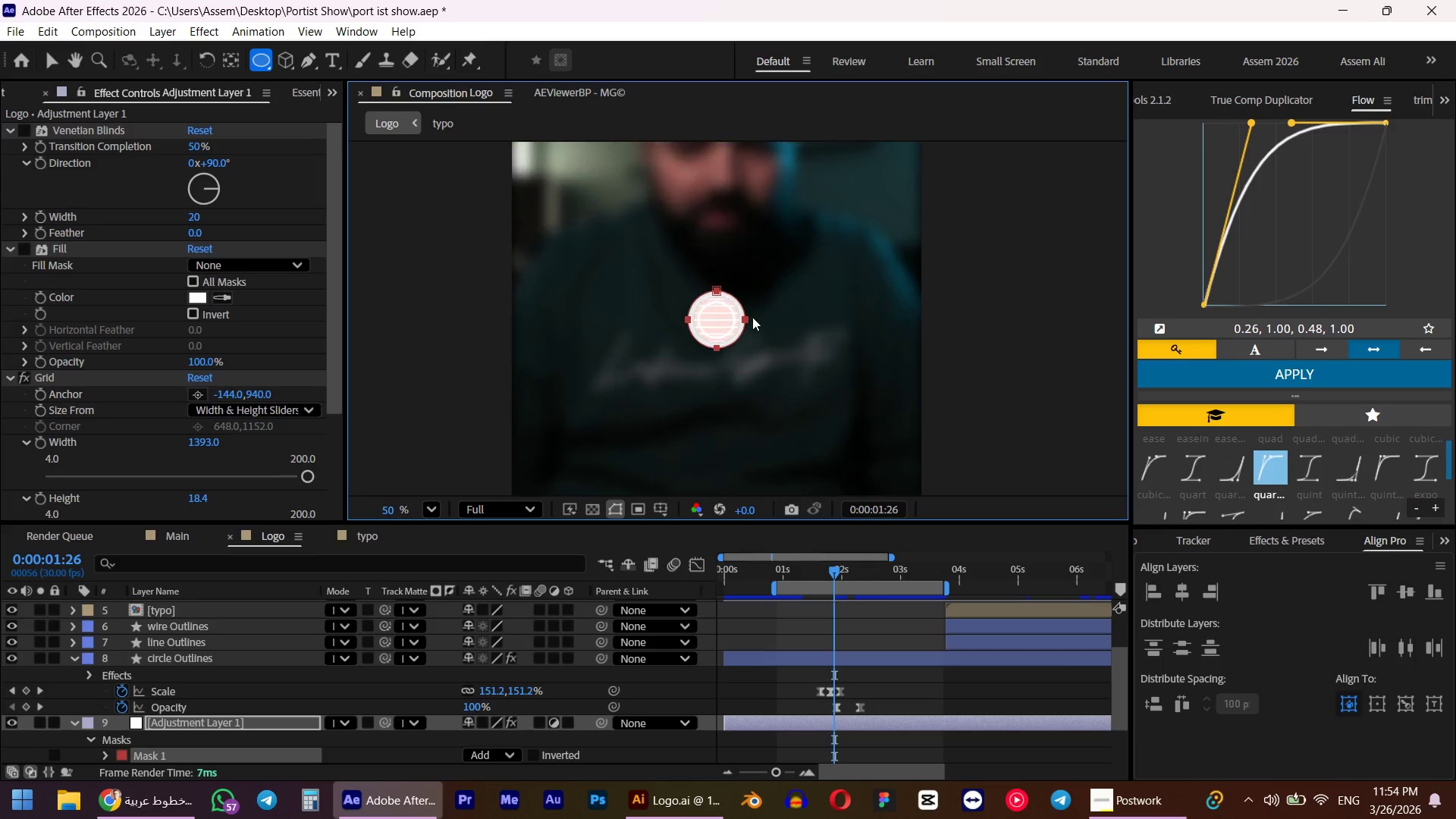 
key(Alt+AltLeft)
 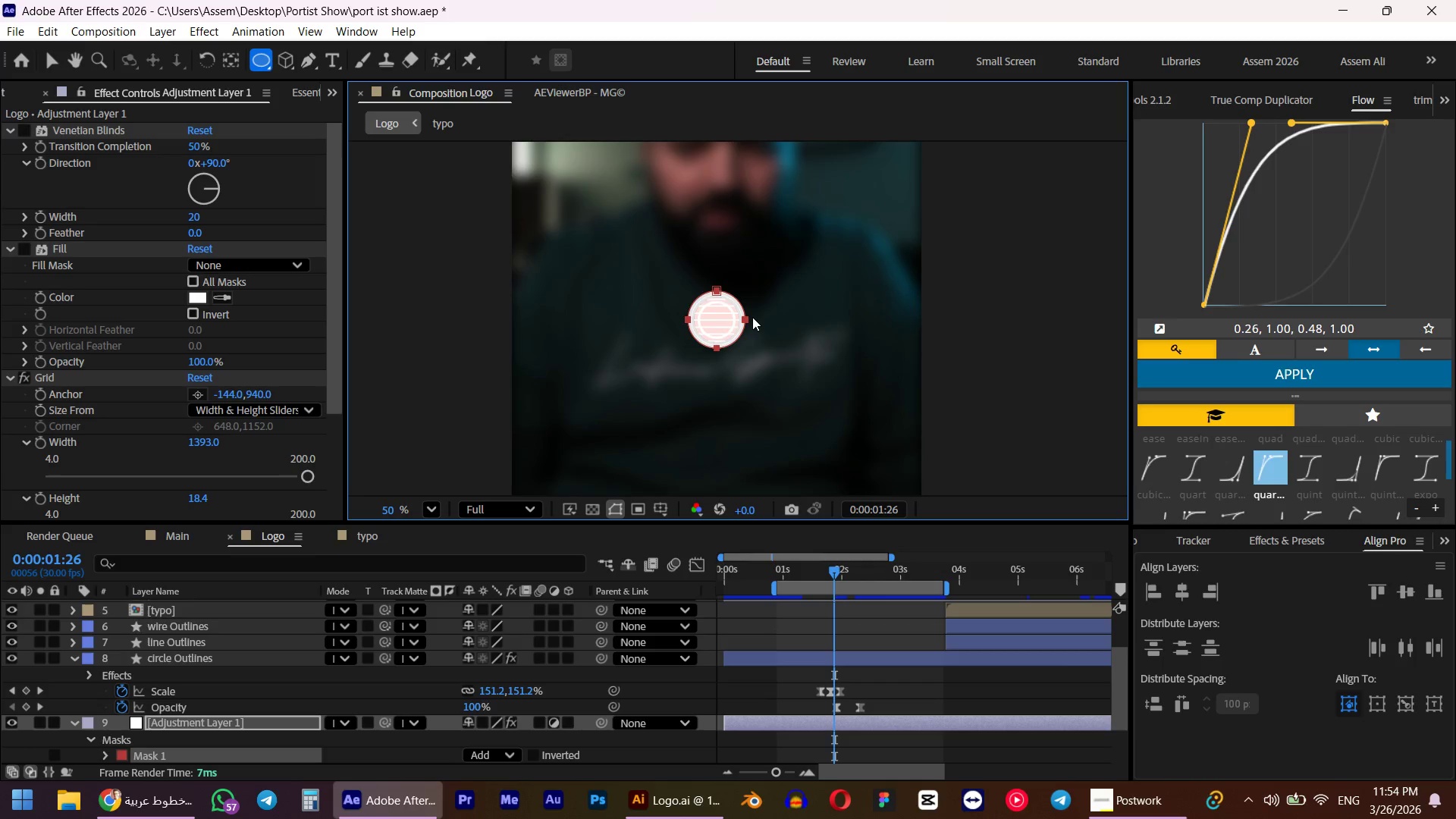 
key(Alt+AltLeft)
 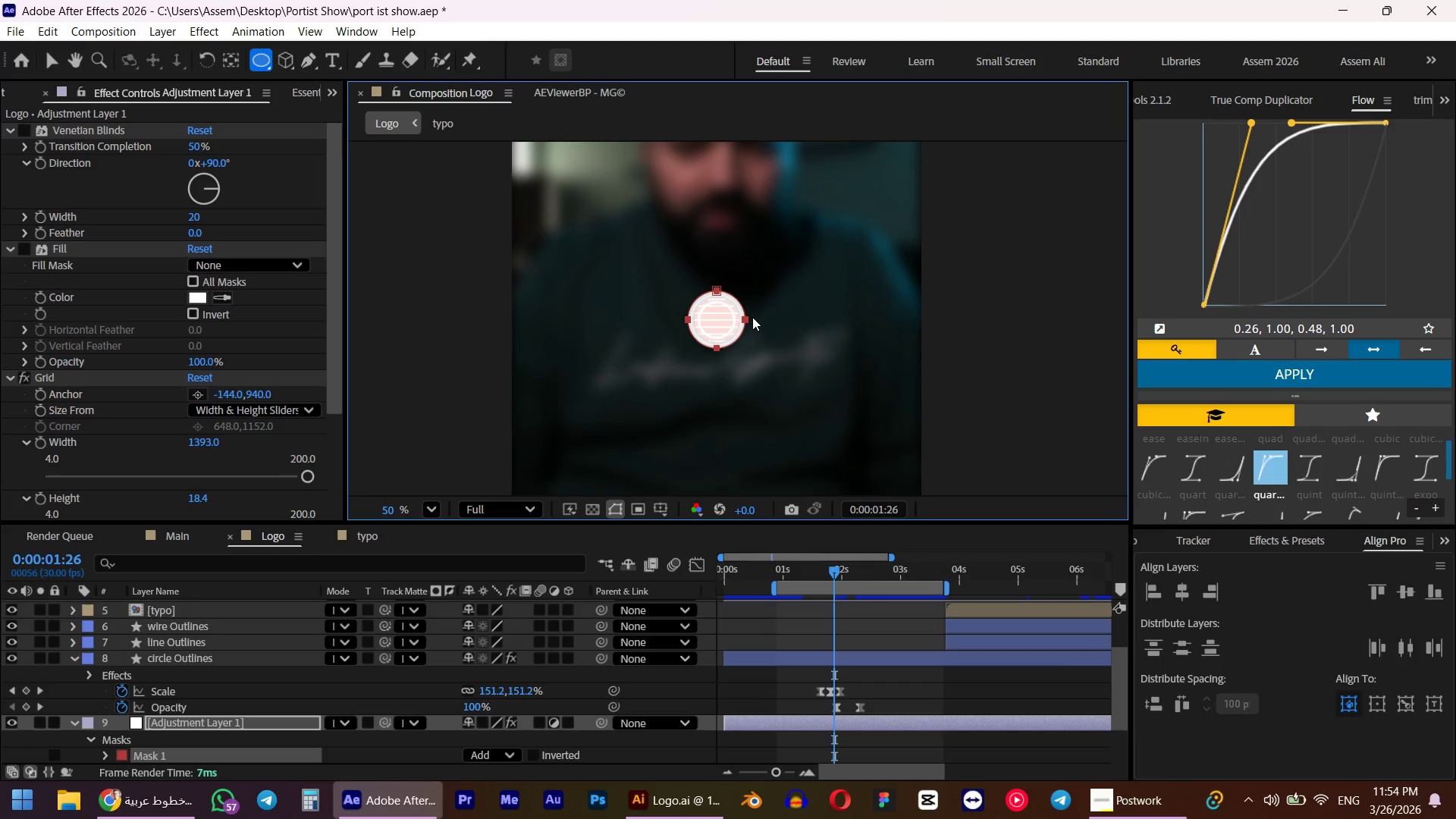 
key(Alt+AltLeft)
 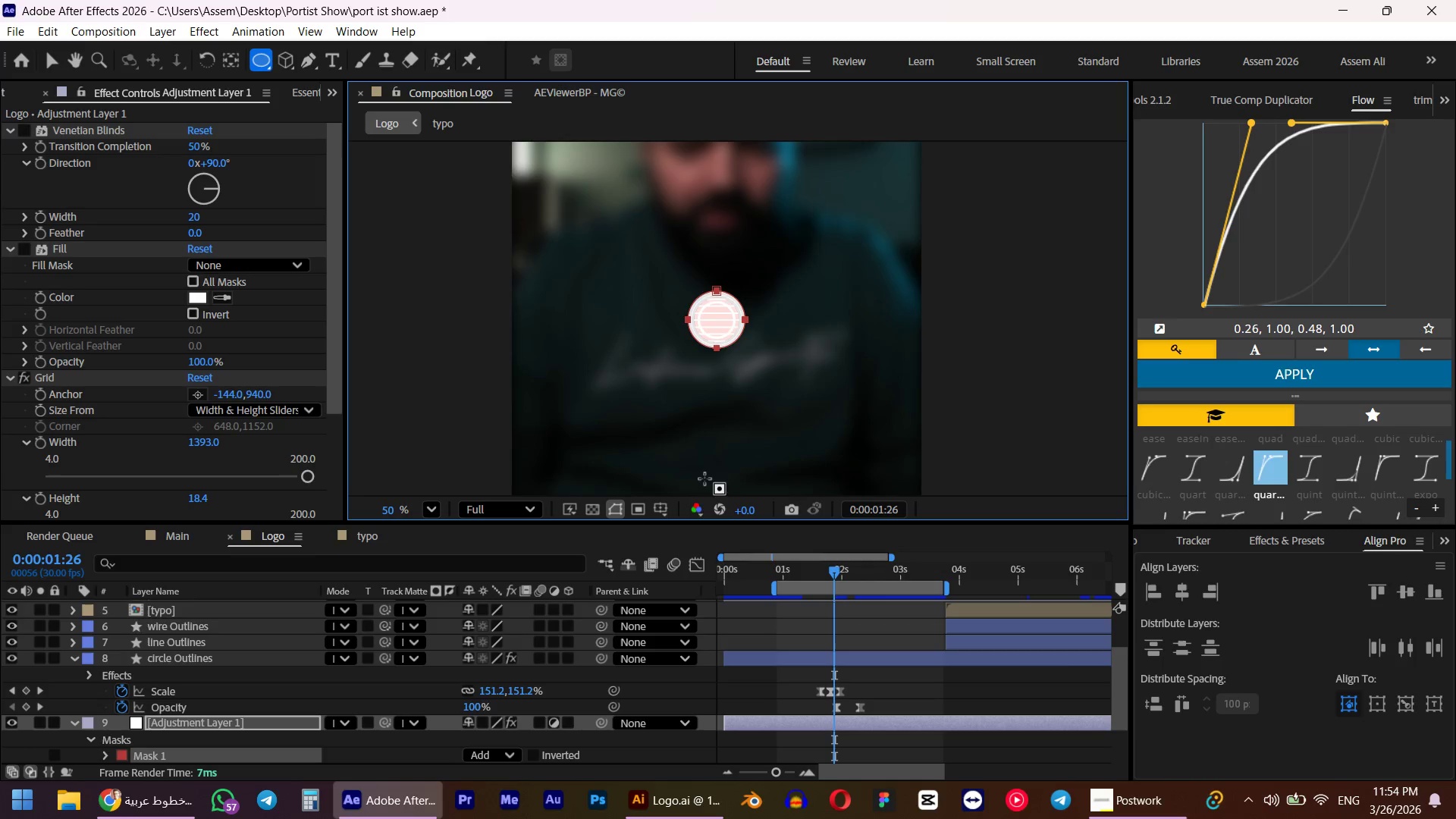 
scroll: coordinate [752, 317], scroll_direction: up, amount: 4.0
 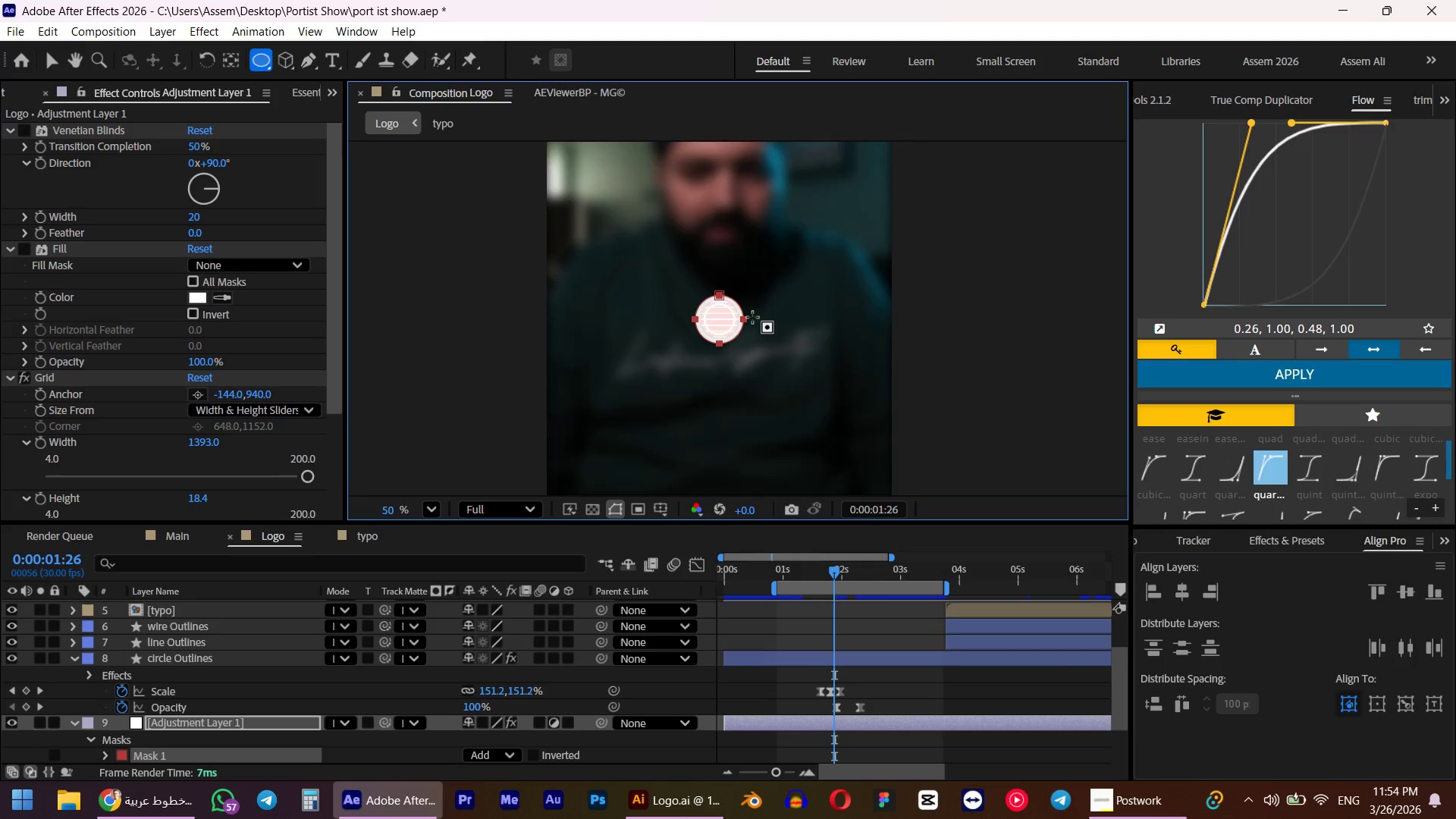 
key(V)
 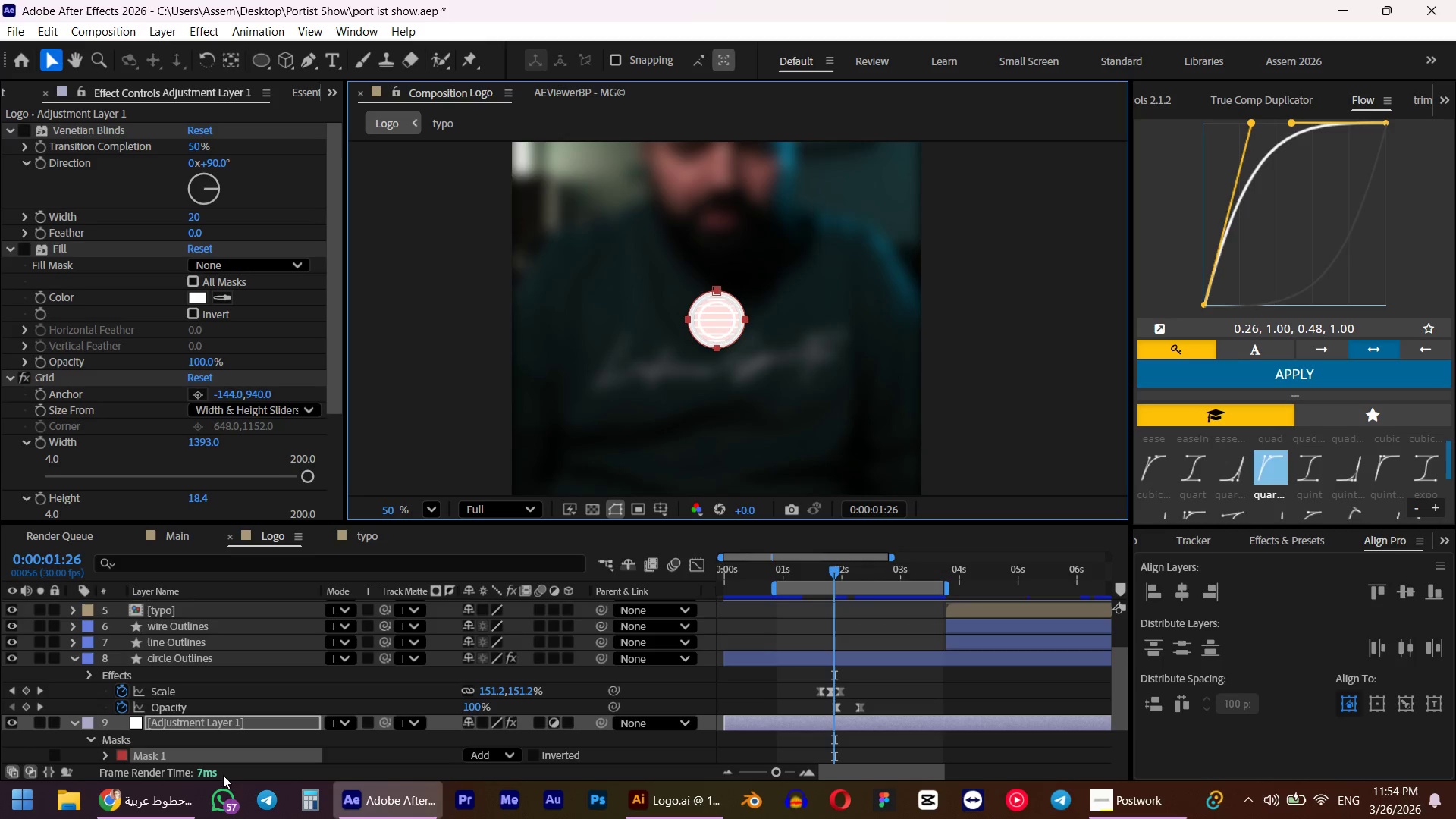 
scroll: coordinate [97, 728], scroll_direction: down, amount: 4.0
 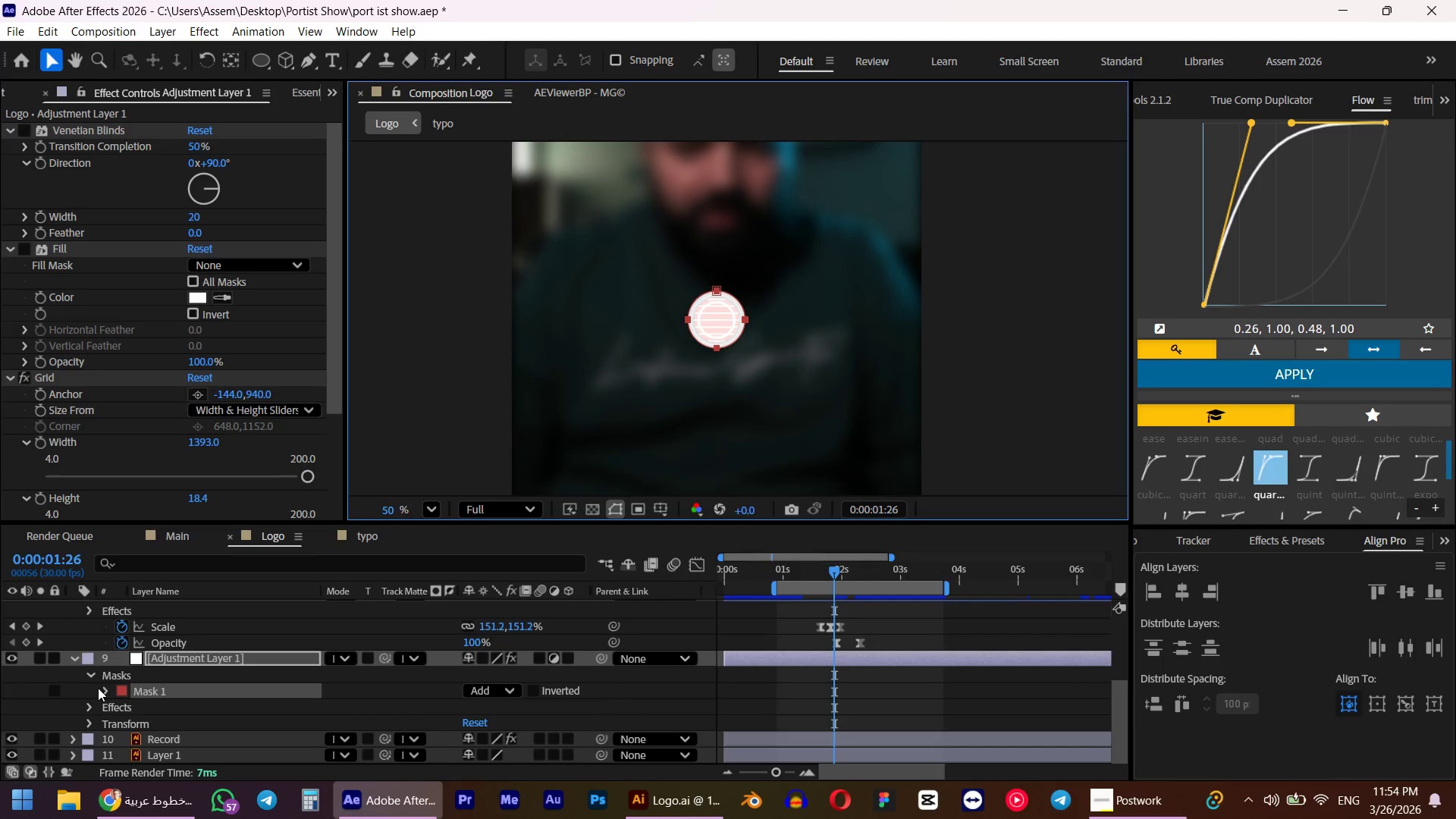 
left_click([102, 689])
 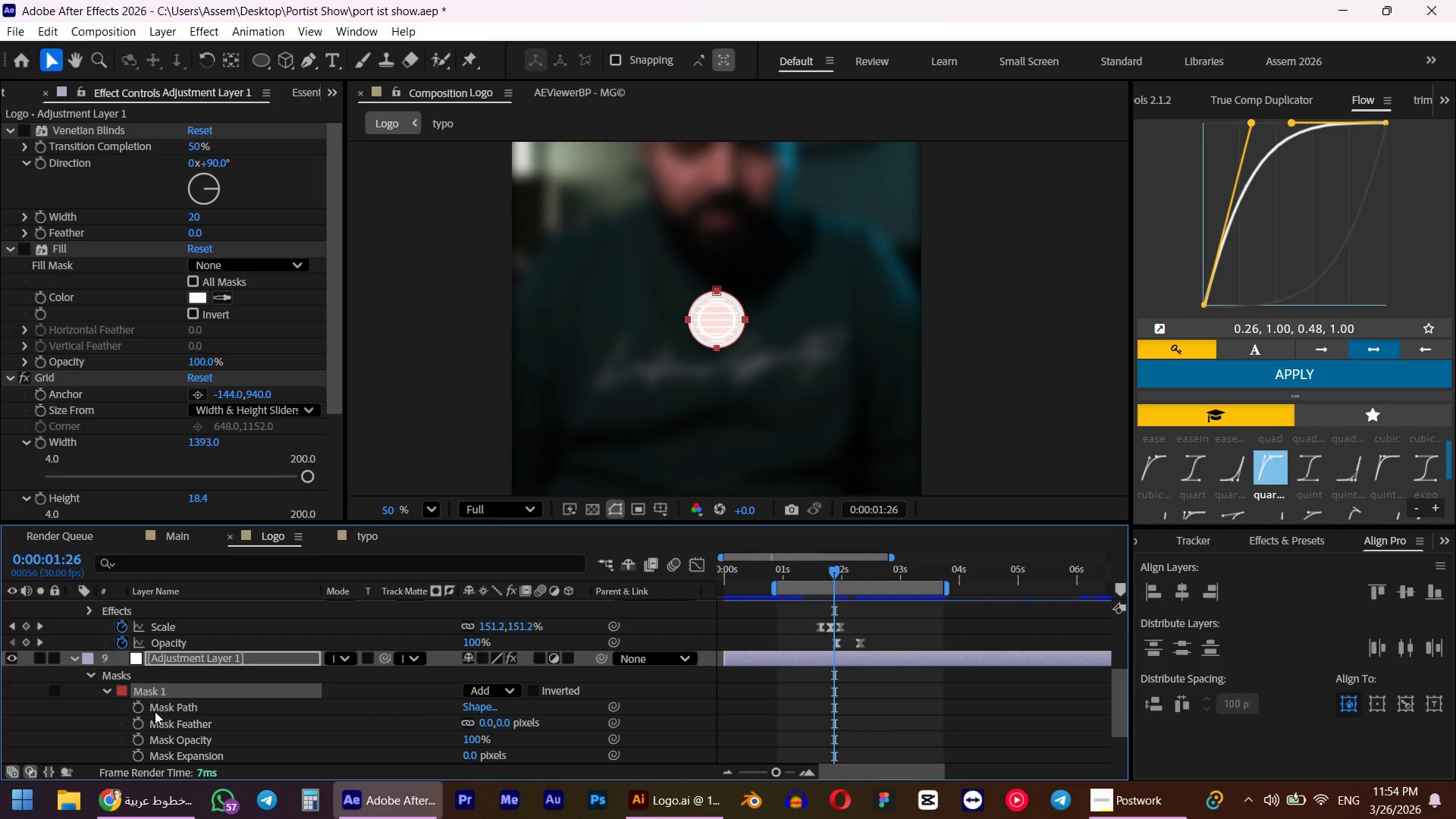 
left_click([175, 711])
 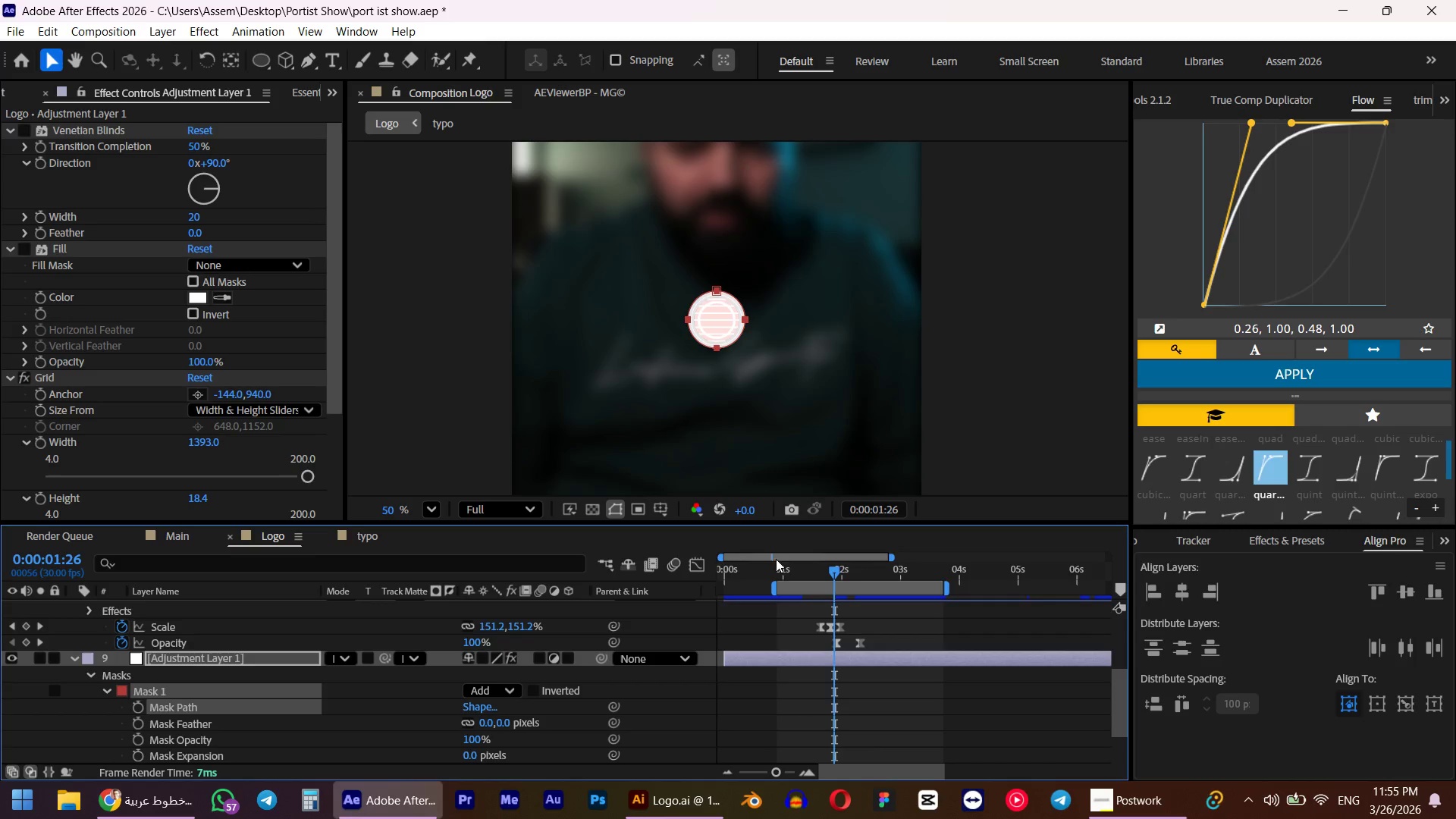 
wait(5.75)
 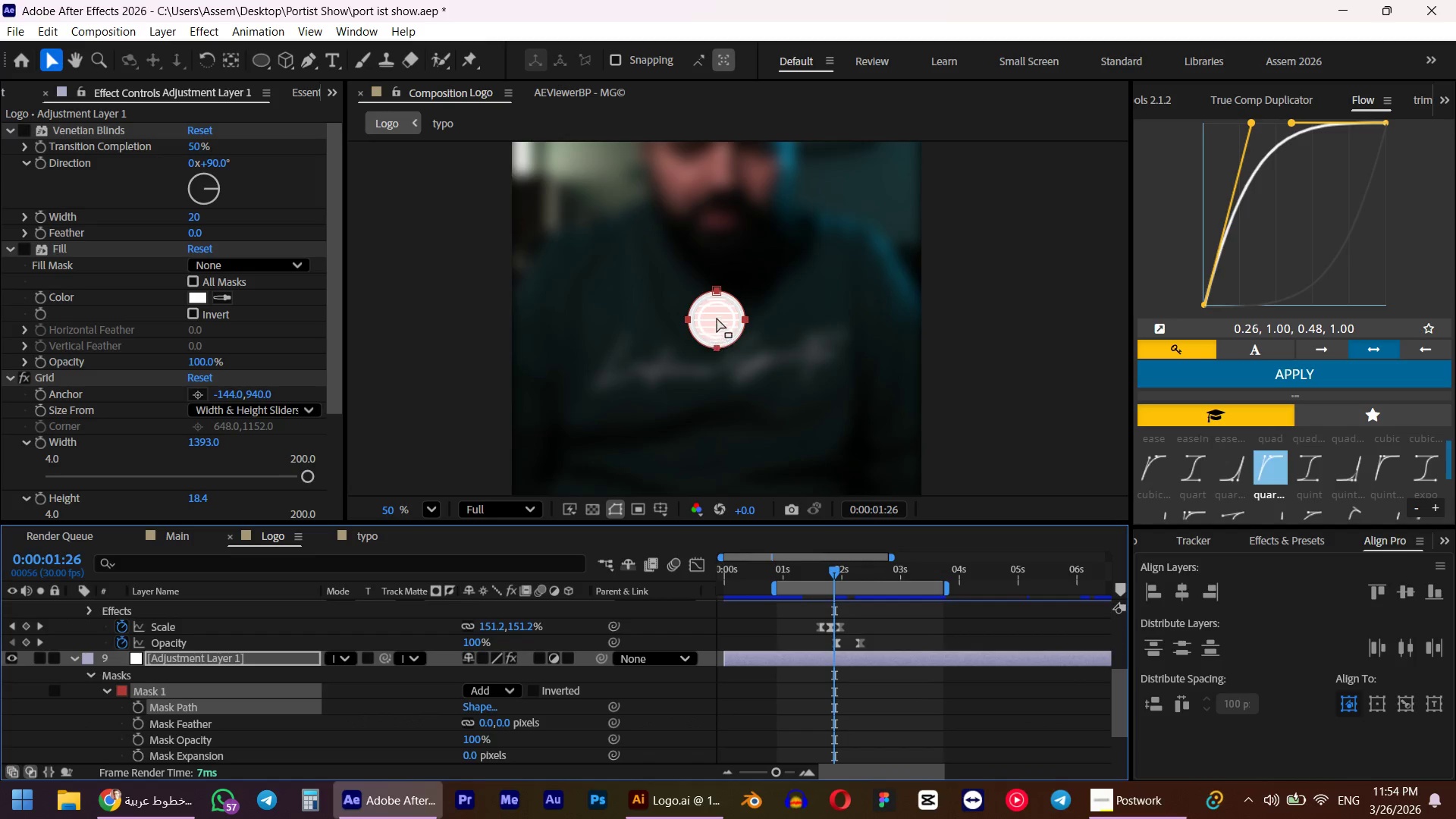 
double_click([745, 318])
 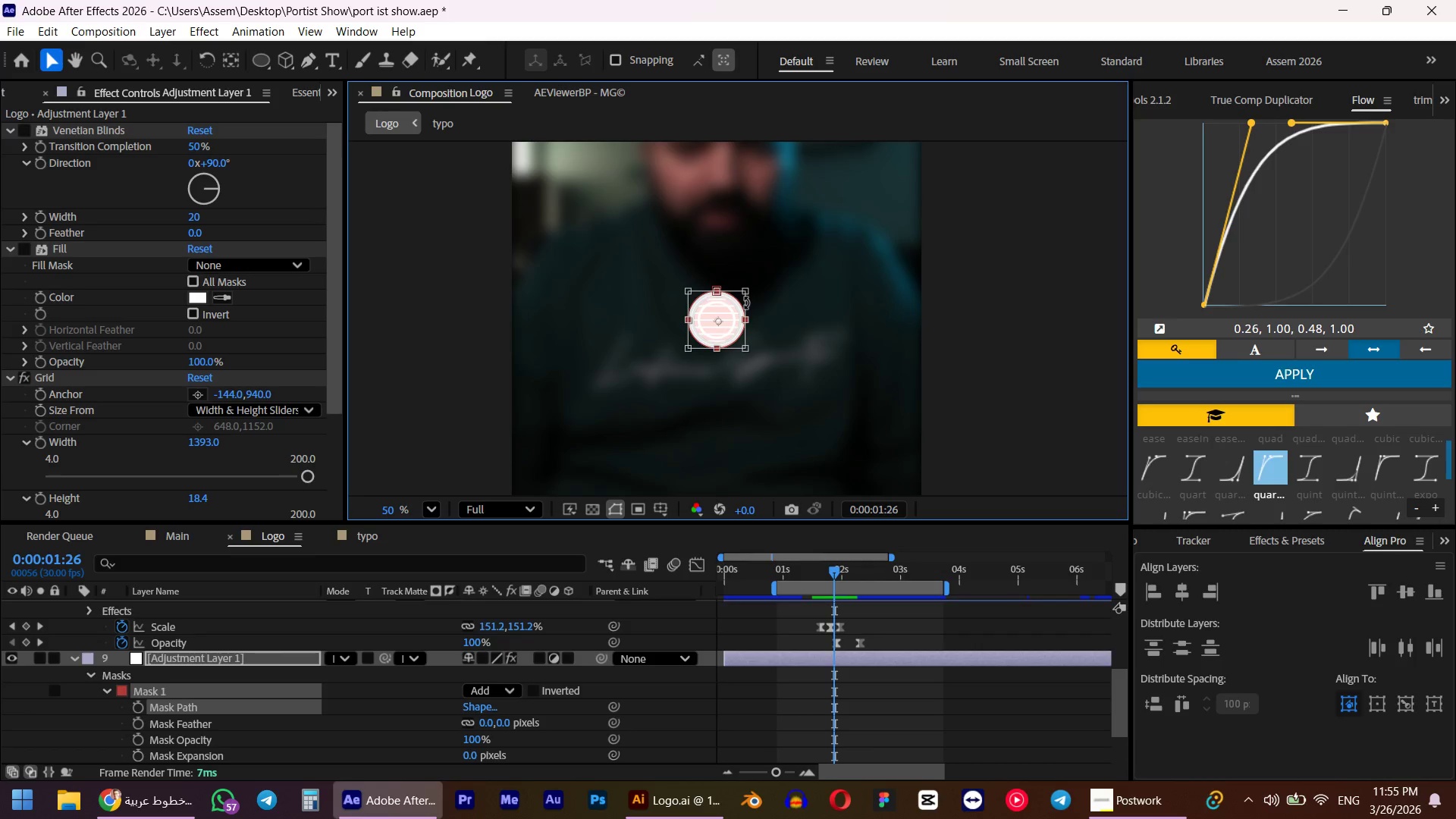 
key(Control+R)
 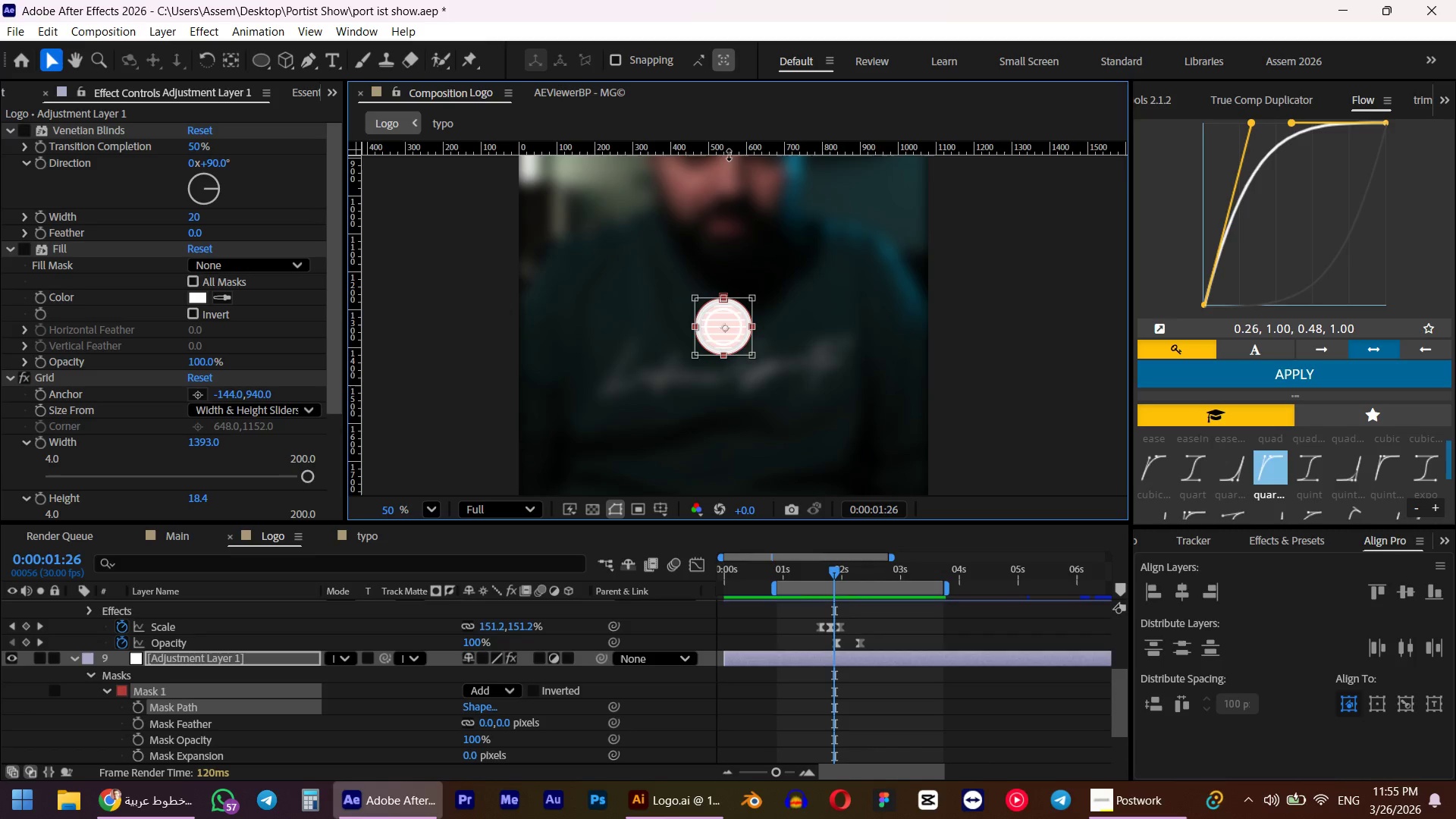 
left_click_drag(start_coordinate=[729, 155], to_coordinate=[706, 326])
 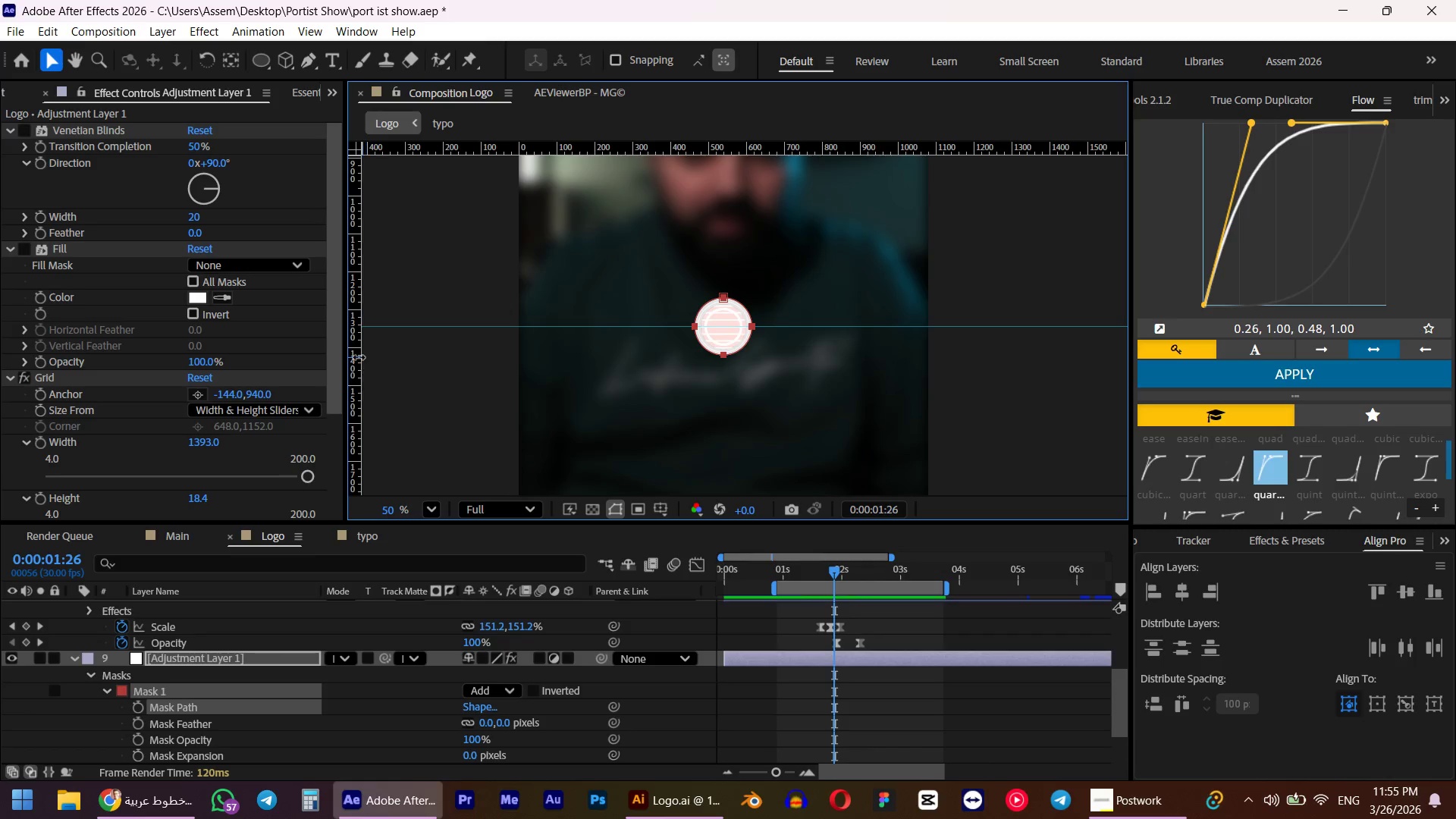 
left_click_drag(start_coordinate=[359, 357], to_coordinate=[723, 375])
 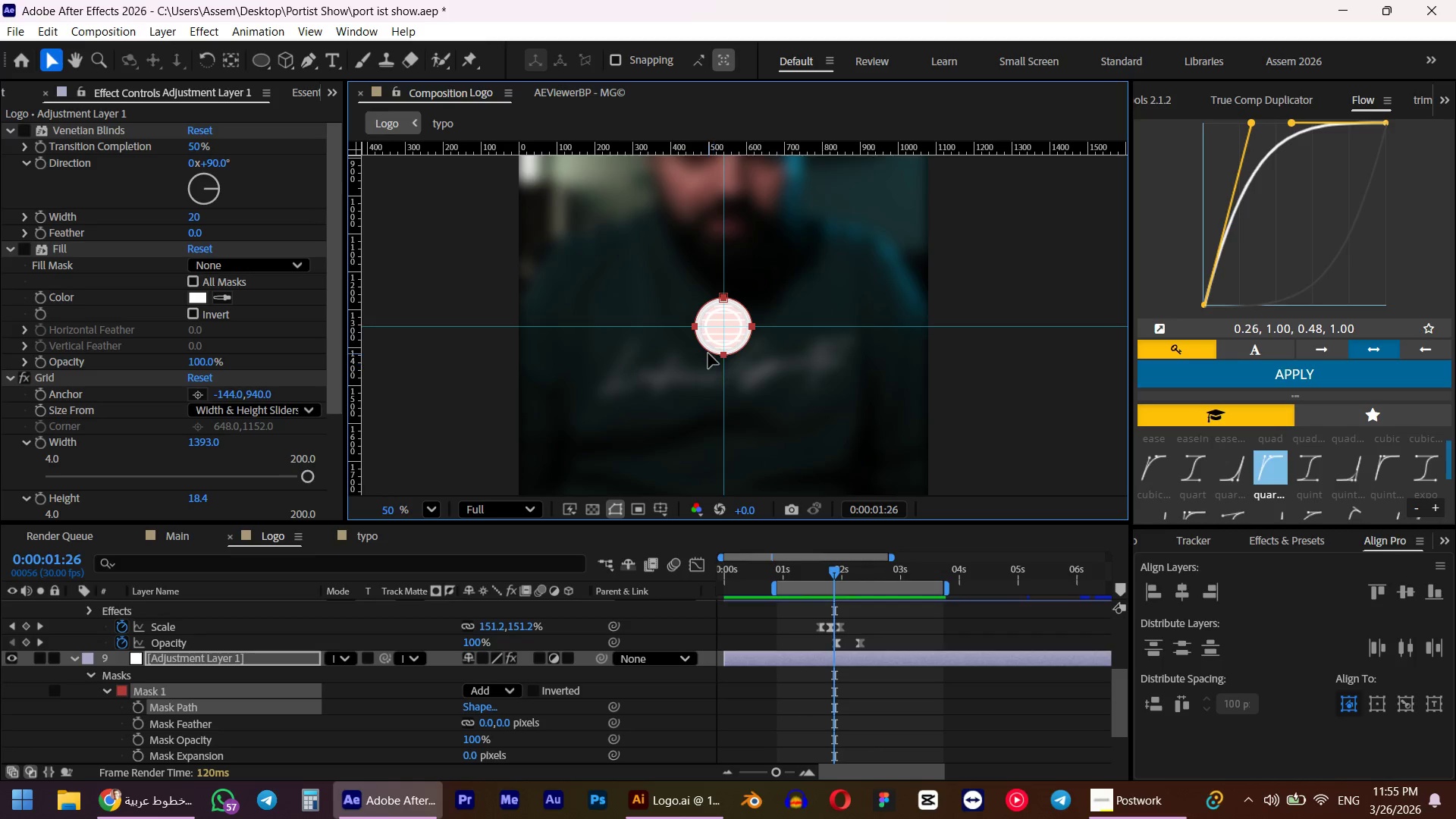 
hold_key(key=ControlLeft, duration=0.45)
scroll: coordinate [708, 353], scroll_direction: down, amount: 5.0
 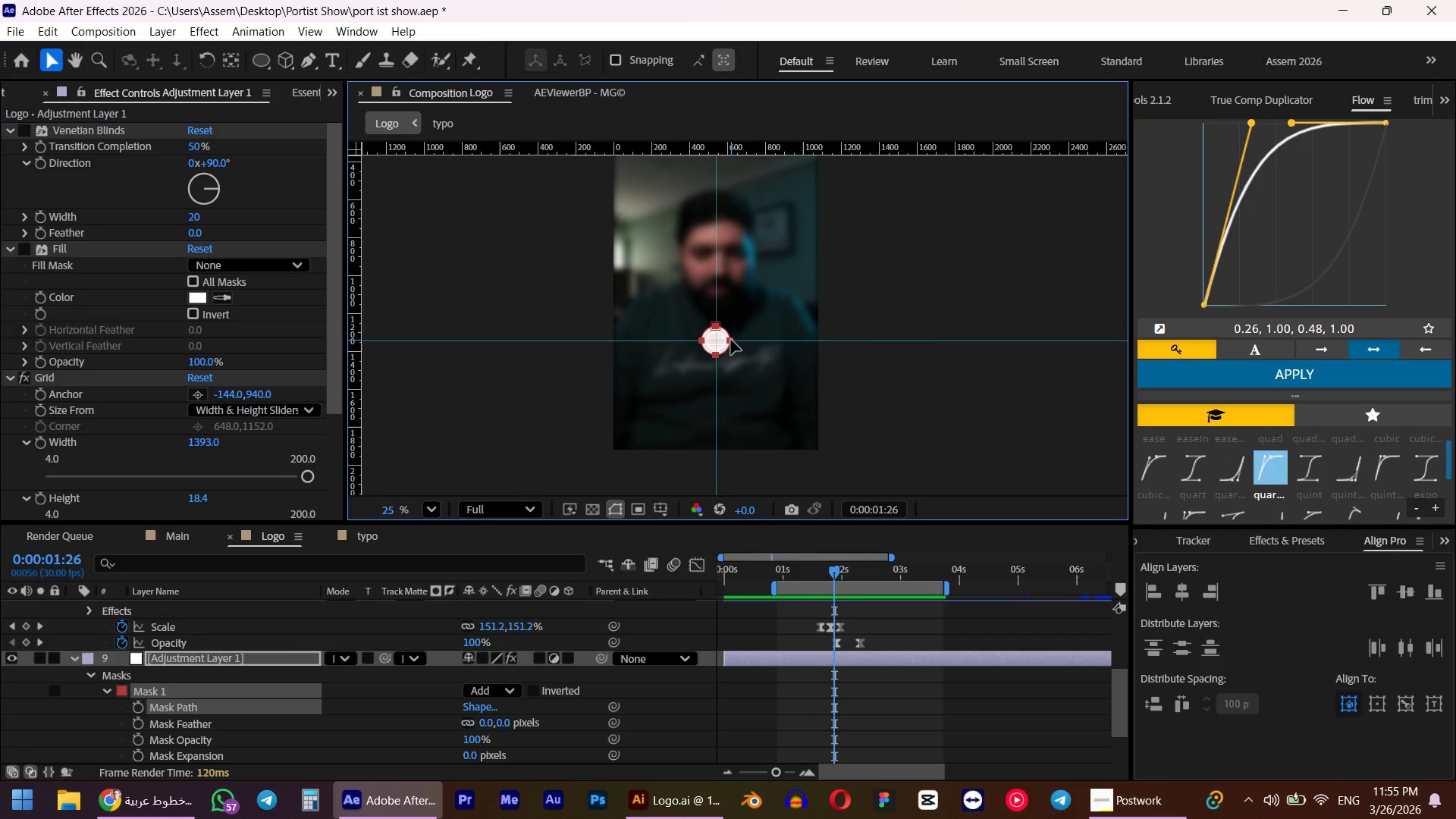 
double_click([731, 340])
 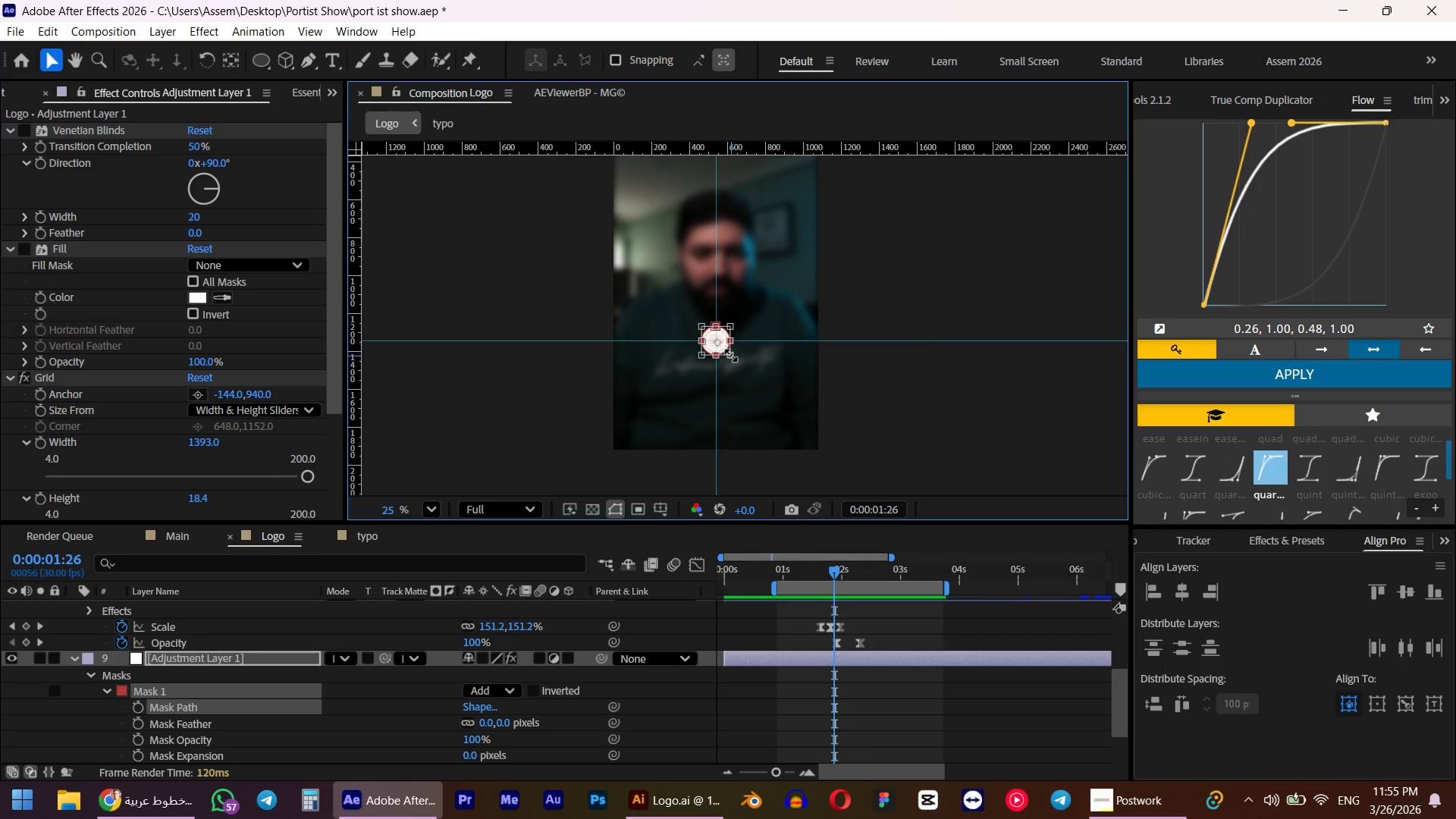 
left_click_drag(start_coordinate=[731, 356], to_coordinate=[836, 479])
 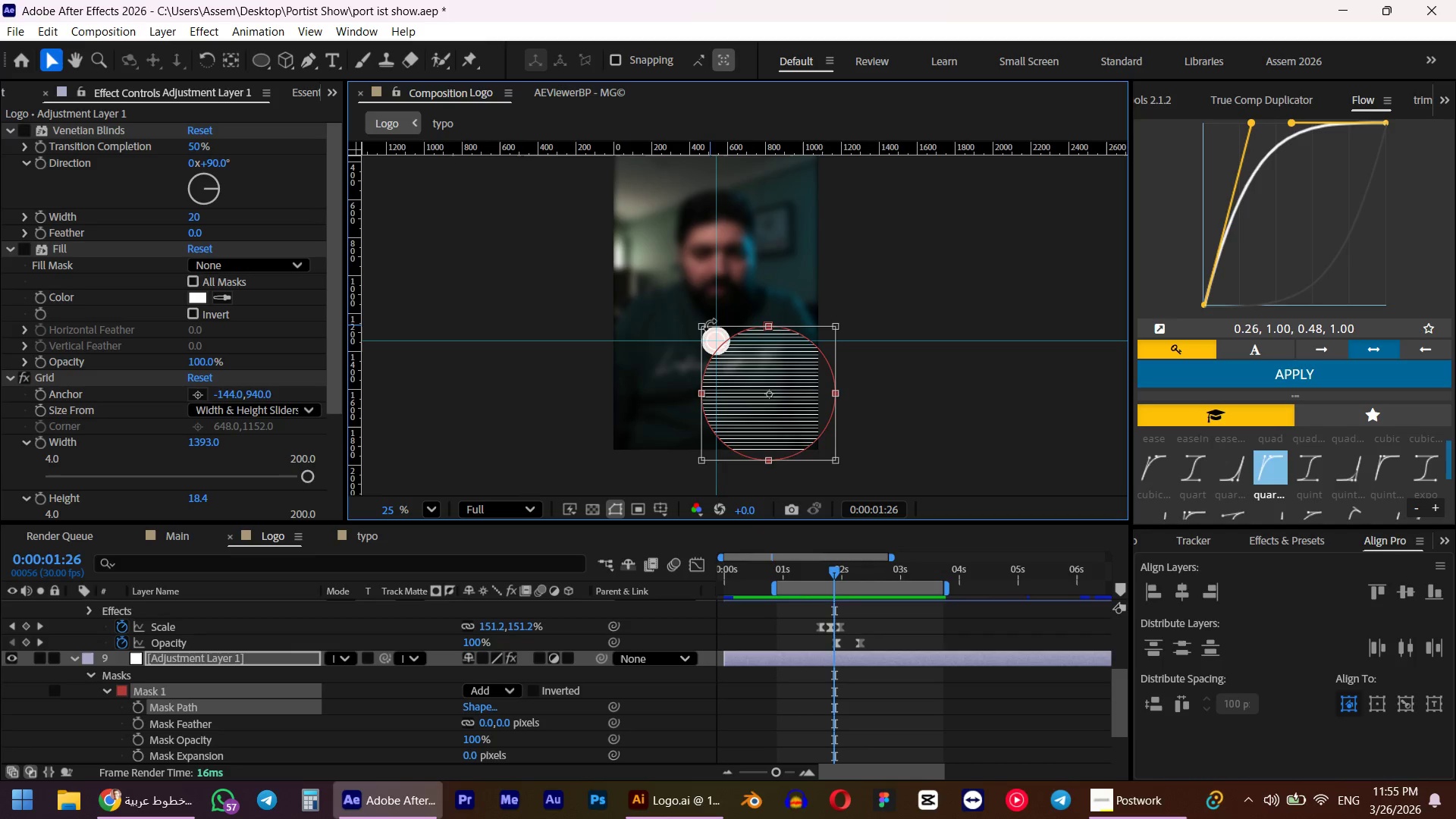 
hold_key(key=ShiftLeft, duration=1.52)
 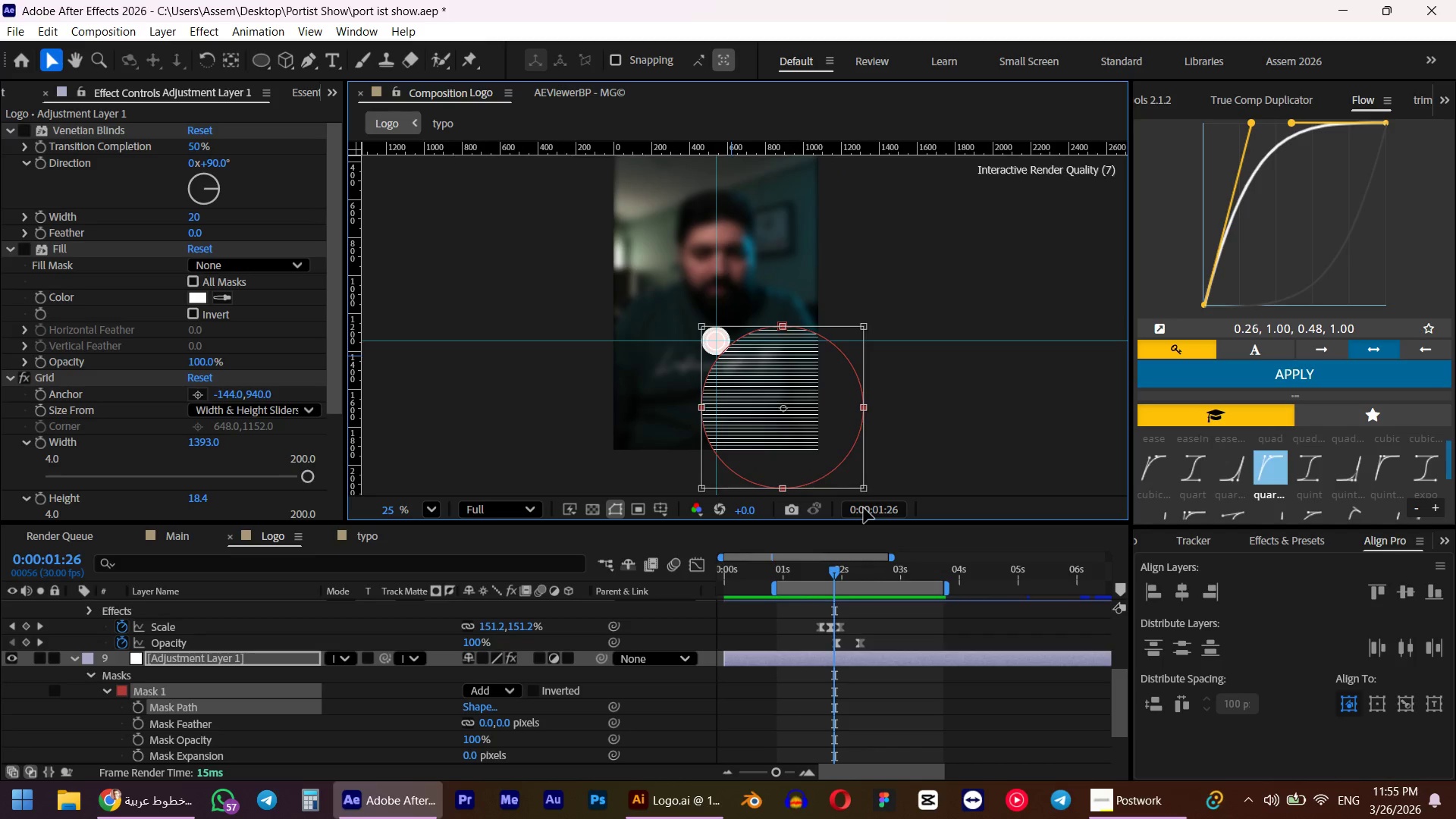 
hold_key(key=ShiftLeft, duration=1.5)
 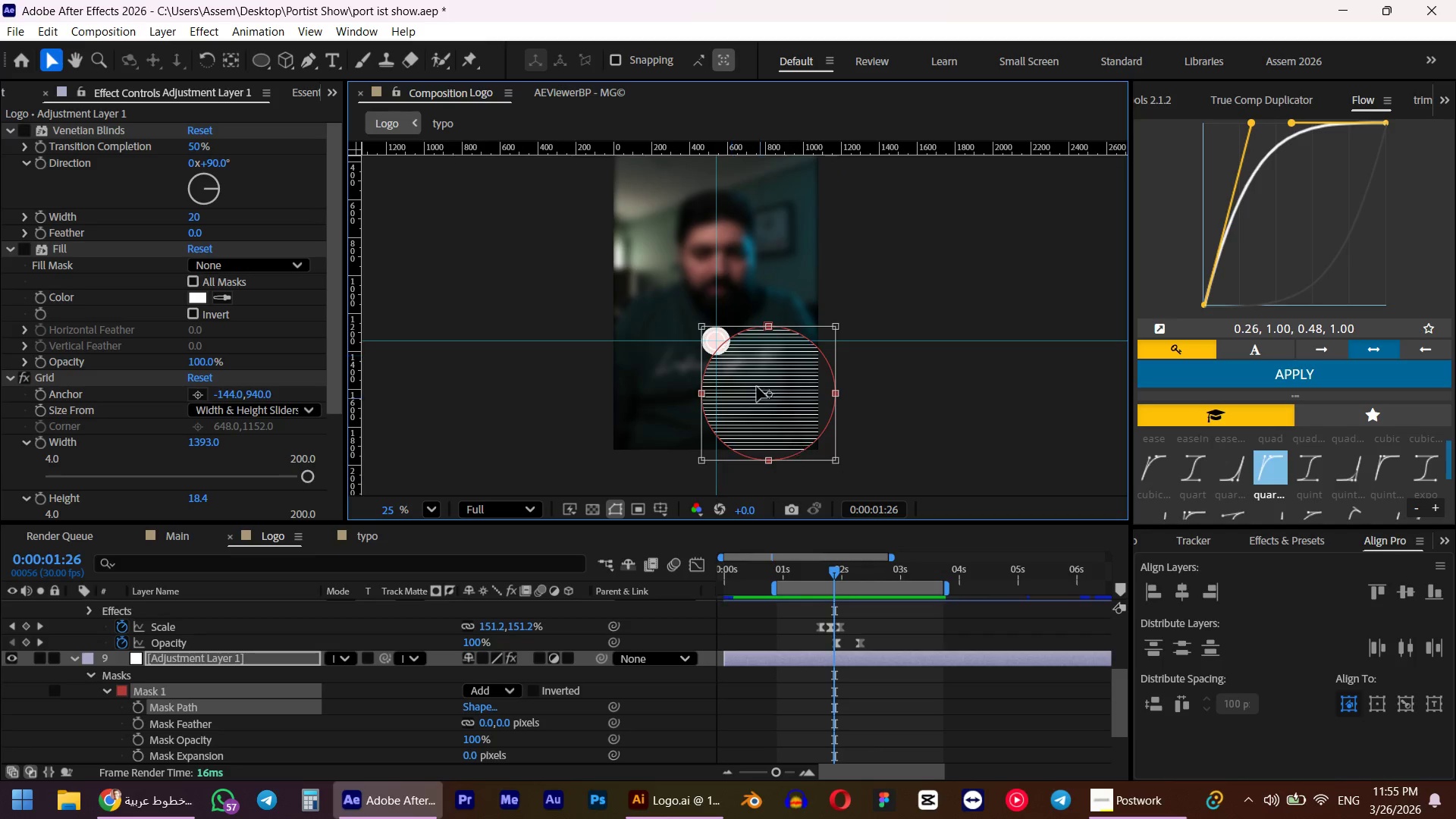 
key(Shift+ShiftLeft)
 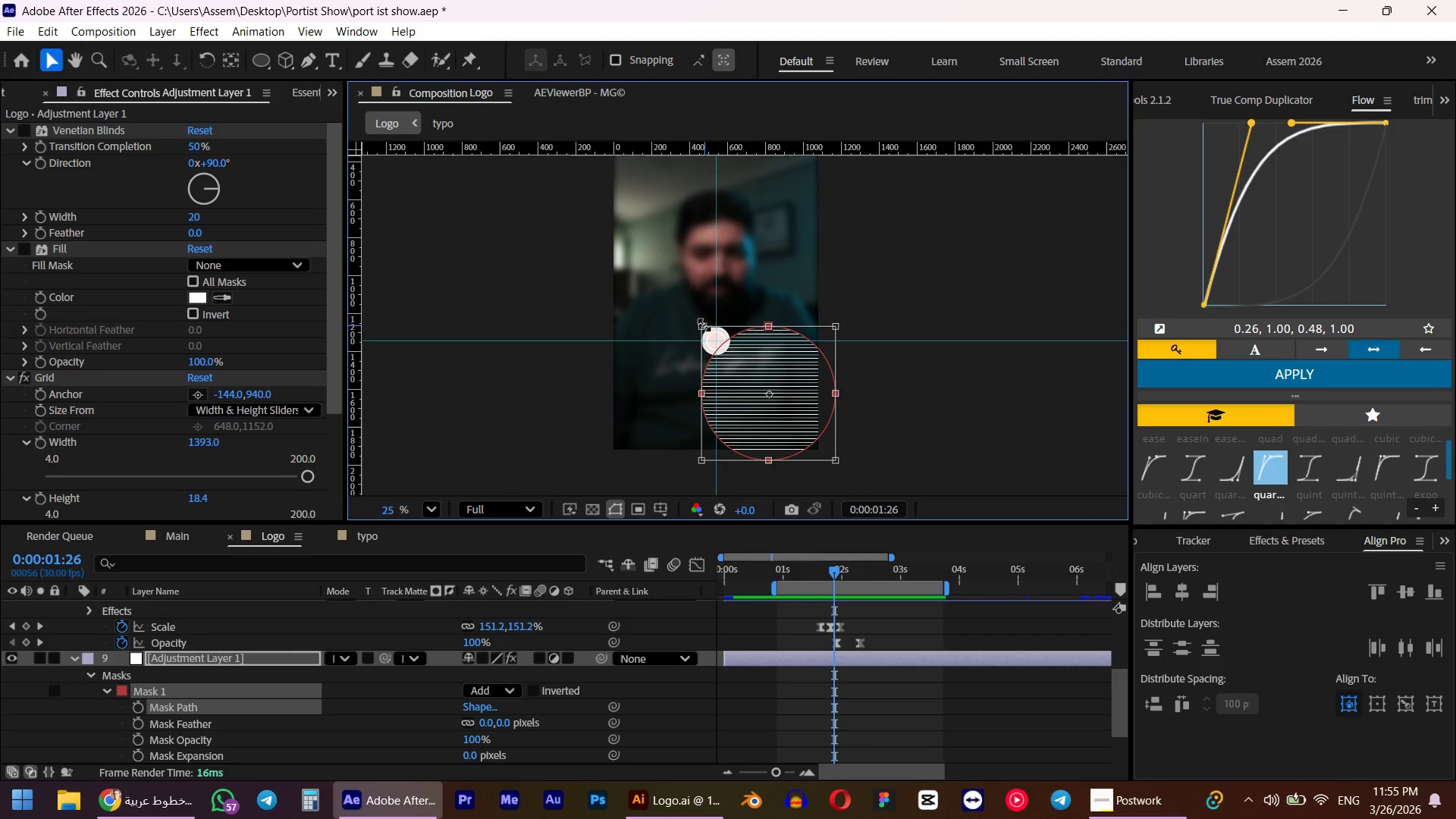 
hold_key(key=ShiftLeft, duration=1.5)
left_click_drag(start_coordinate=[704, 325], to_coordinate=[576, 218])
 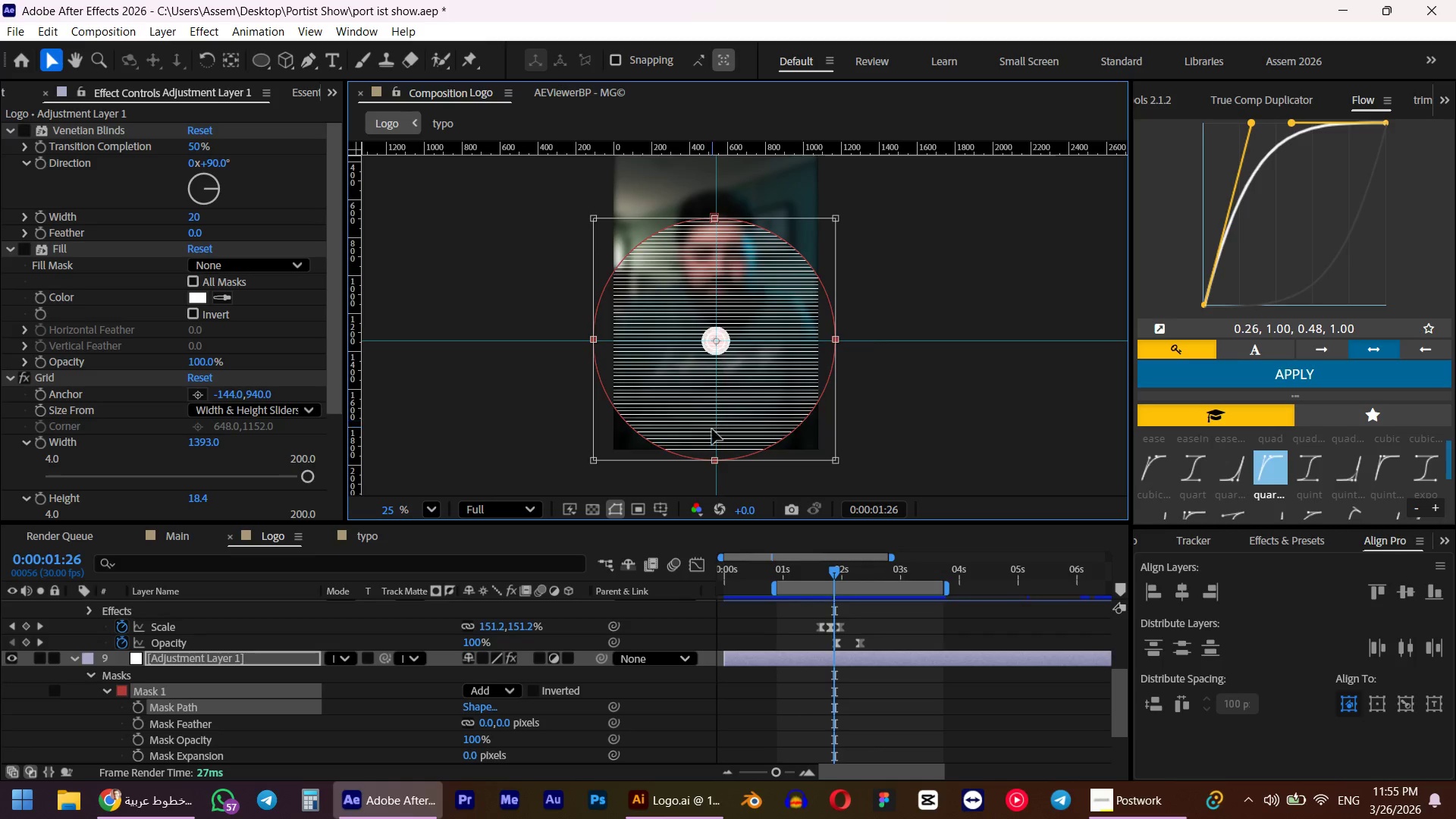 
hold_key(key=ShiftLeft, duration=1.49)
 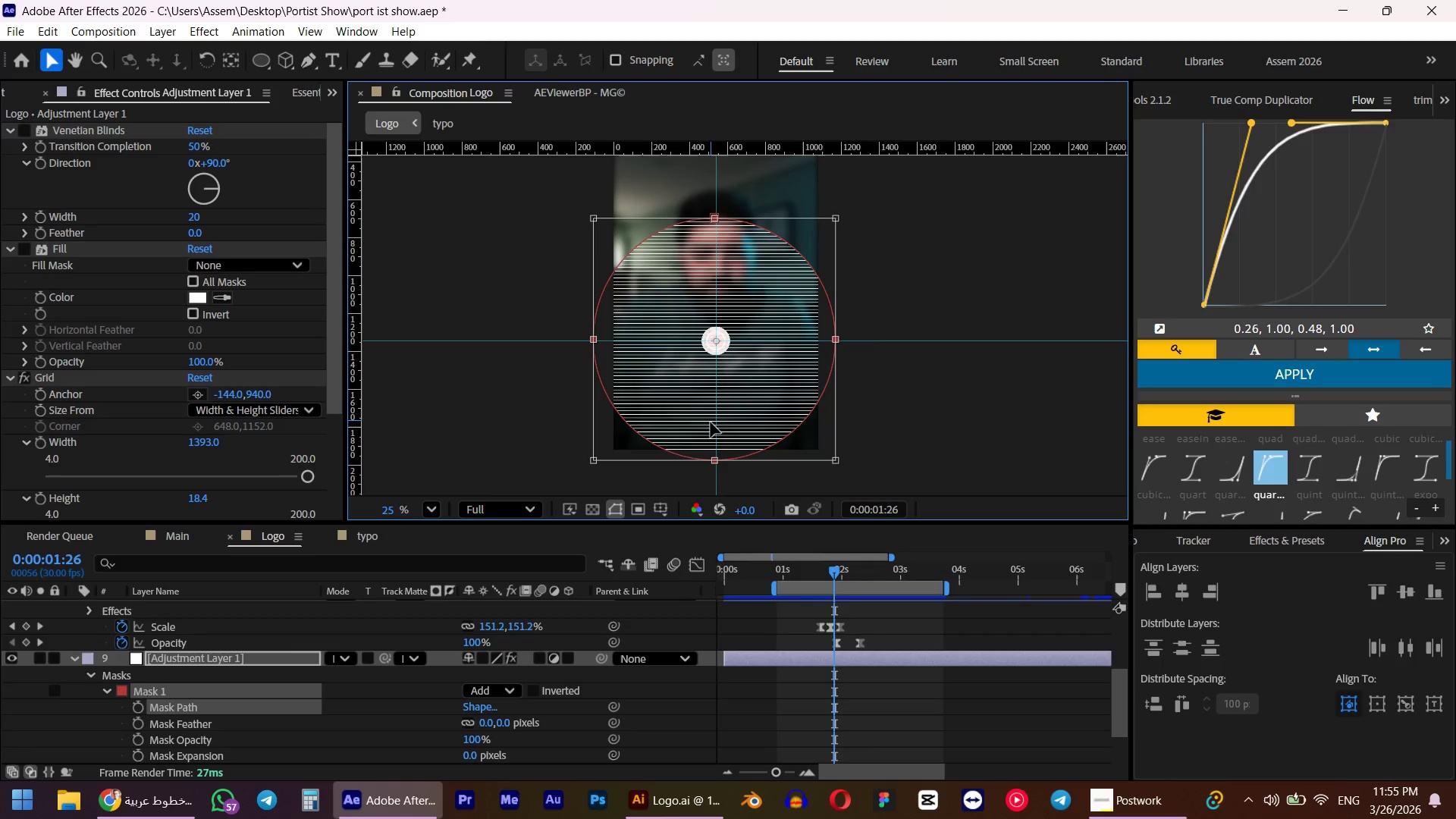 
hold_key(key=ShiftLeft, duration=0.59)
scroll: coordinate [733, 446], scroll_direction: up, amount: 3.0
 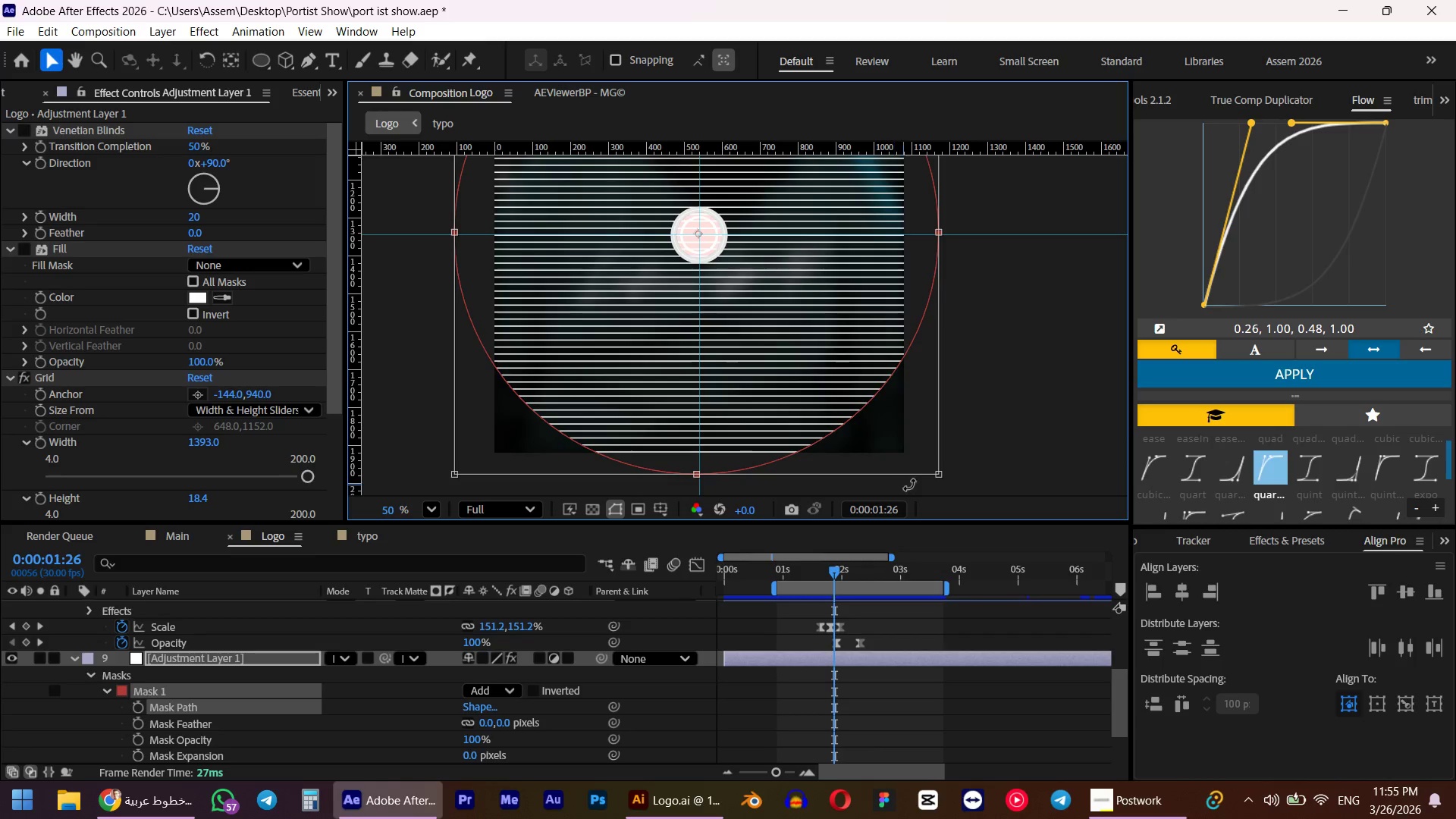 
hold_key(key=ShiftLeft, duration=1.5)
left_click_drag(start_coordinate=[937, 474], to_coordinate=[996, 534])
 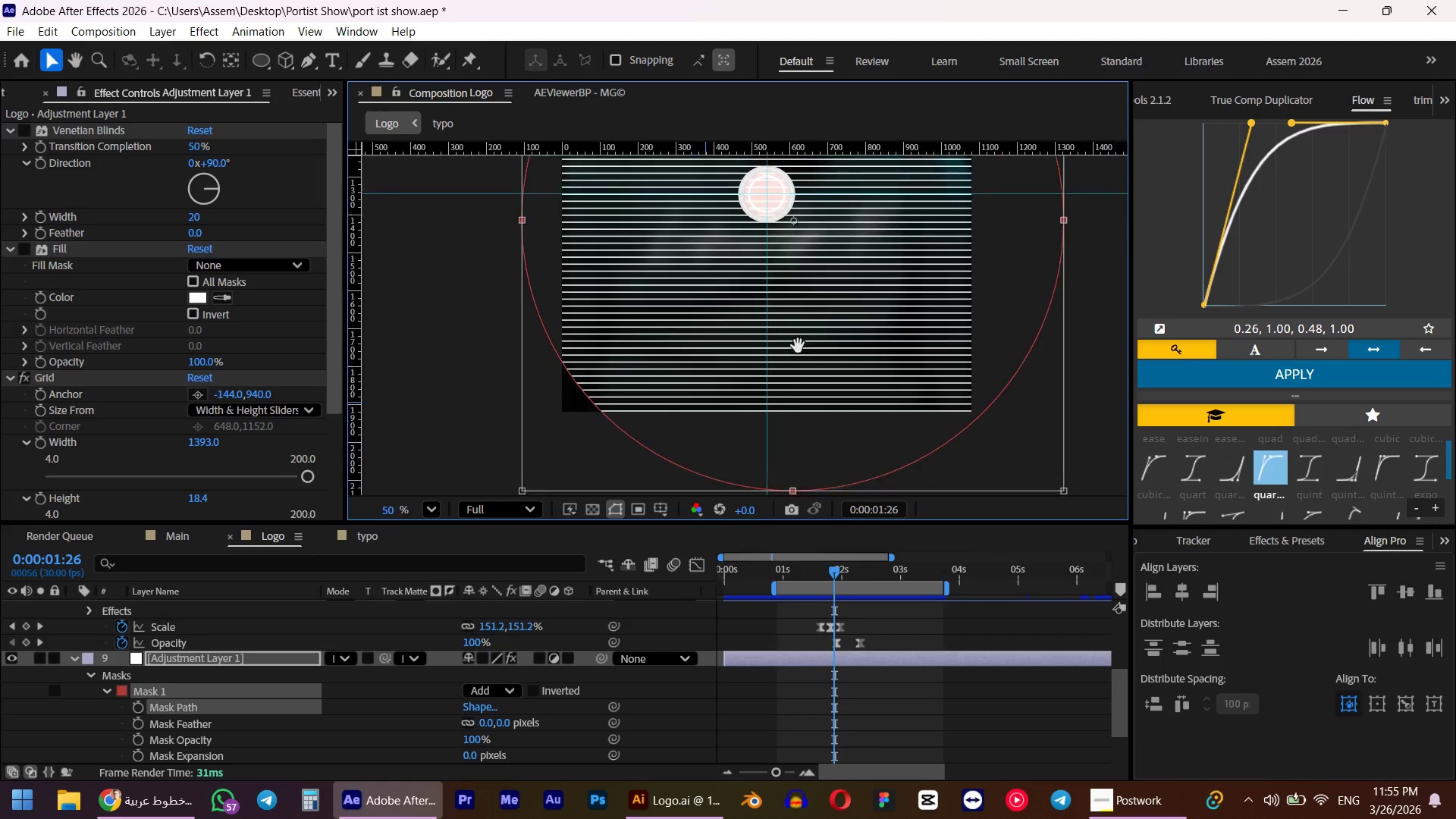 
hold_key(key=ShiftLeft, duration=1.2)
 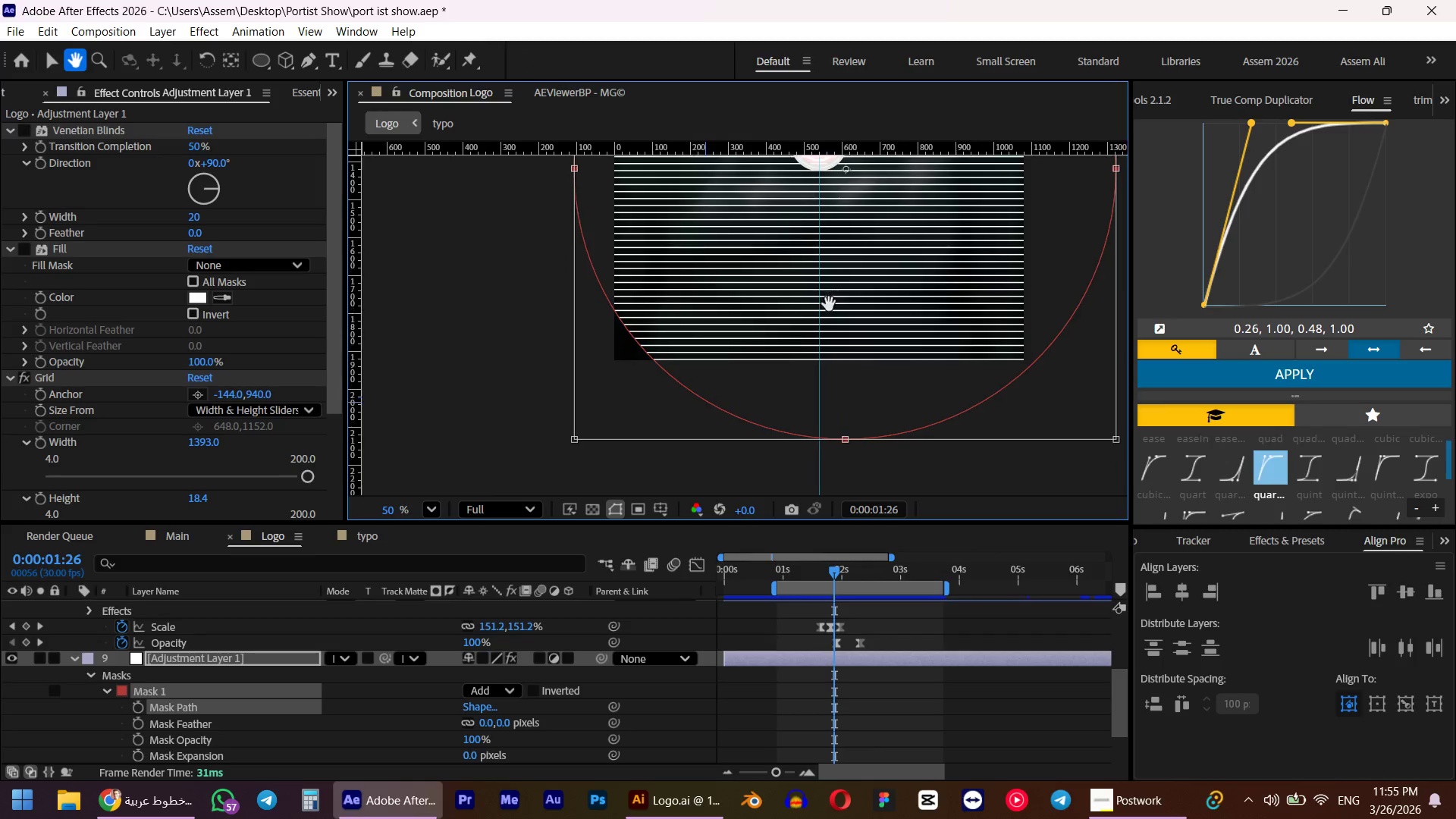 
hold_key(key=ShiftLeft, duration=1.5)
left_click_drag(start_coordinate=[574, 435], to_coordinate=[539, 466])
 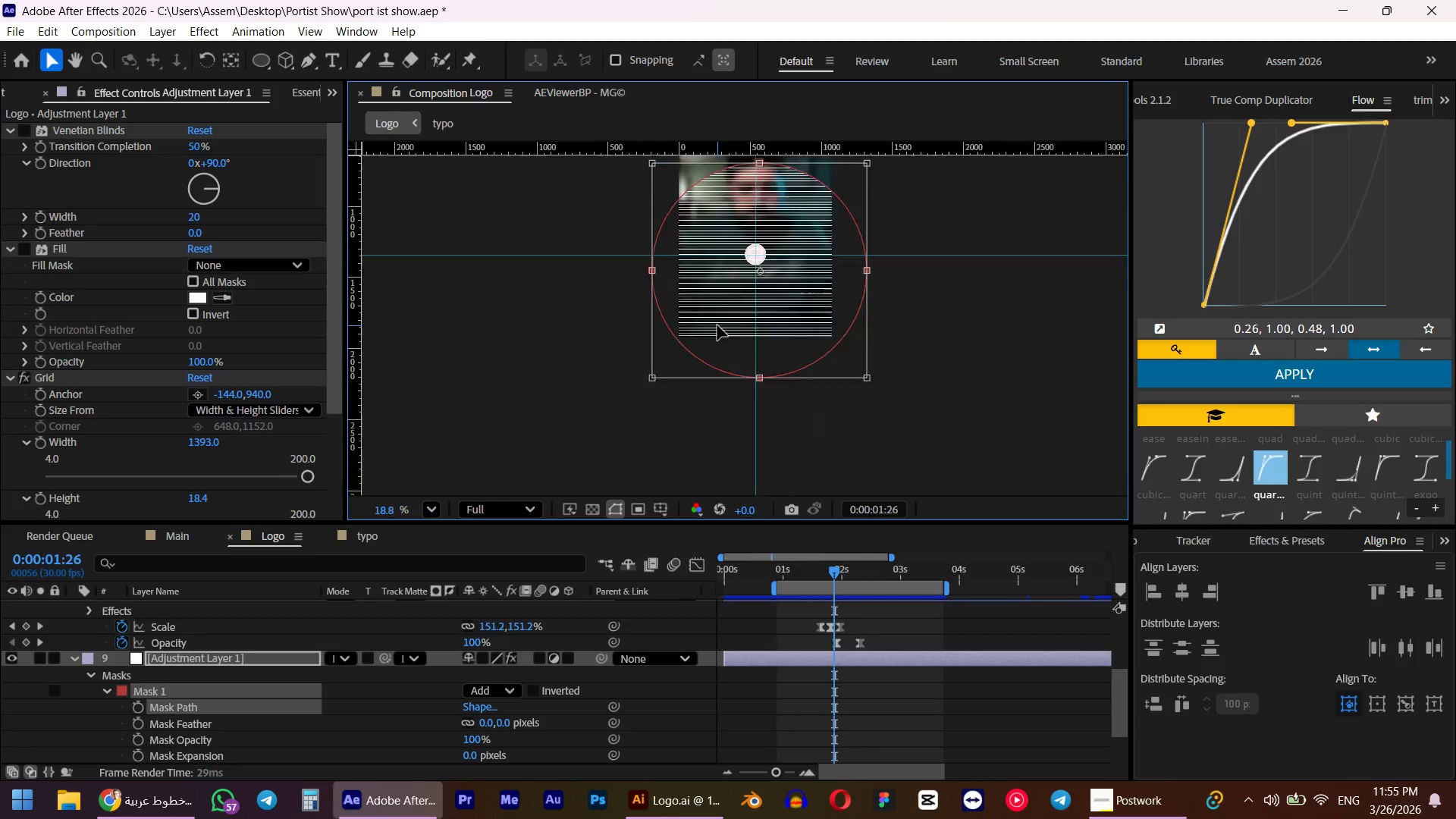 
hold_key(key=ShiftLeft, duration=0.31)
 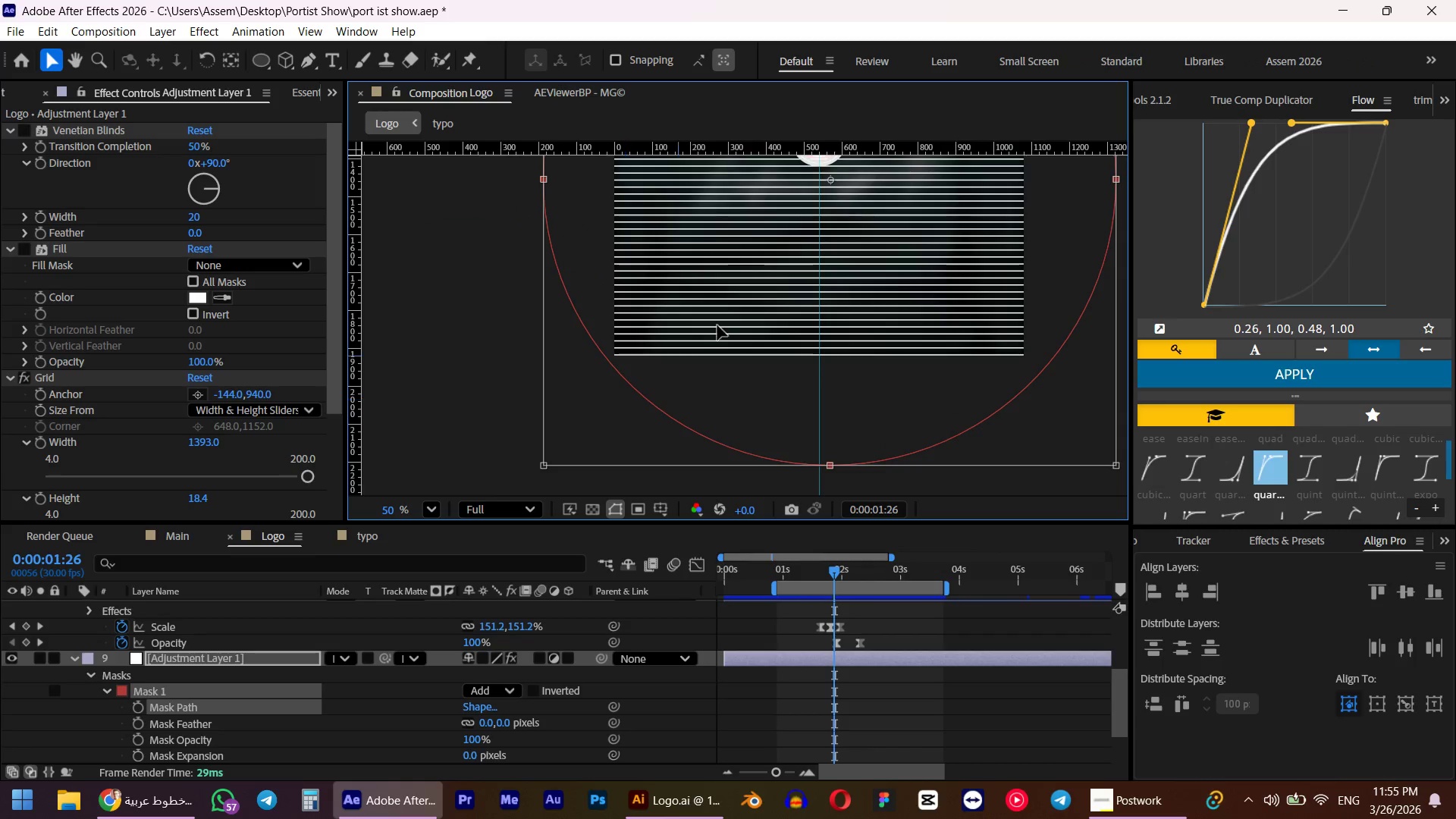 
hold_key(key=ShiftLeft, duration=0.42)
 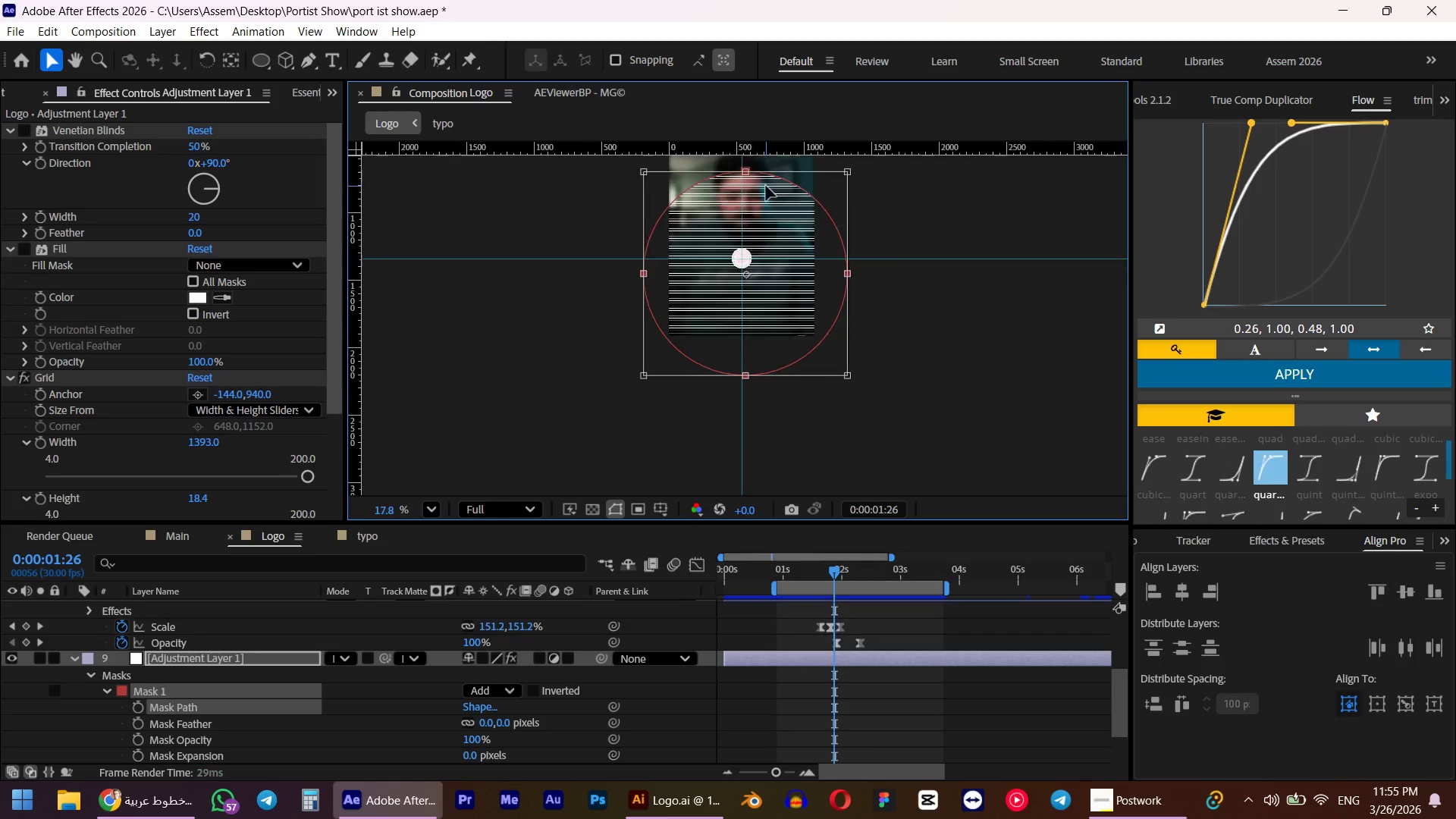 
hold_key(key=AltLeft, duration=0.56)
 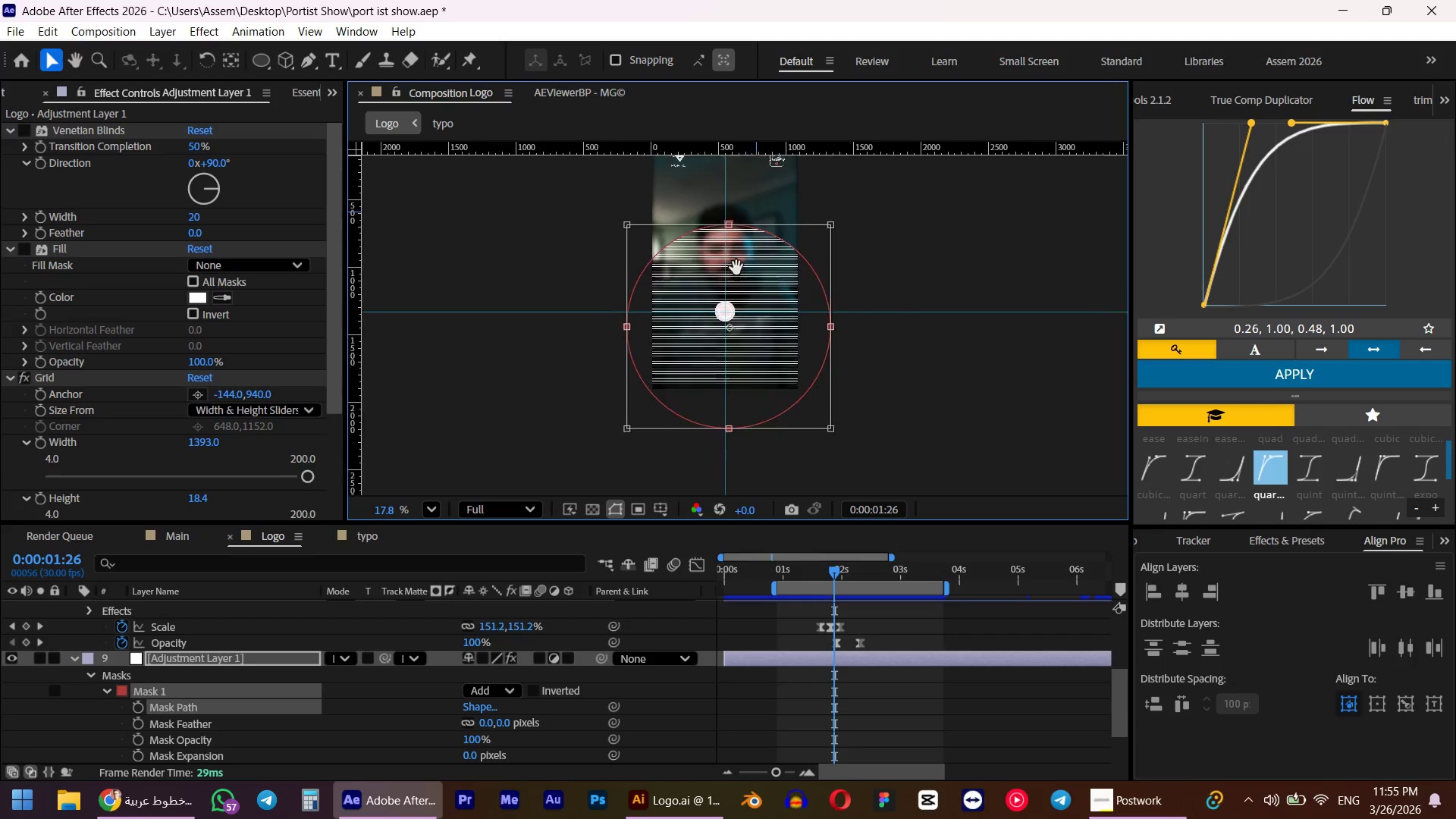 
scroll: coordinate [717, 325], scroll_direction: down, amount: 4.0
 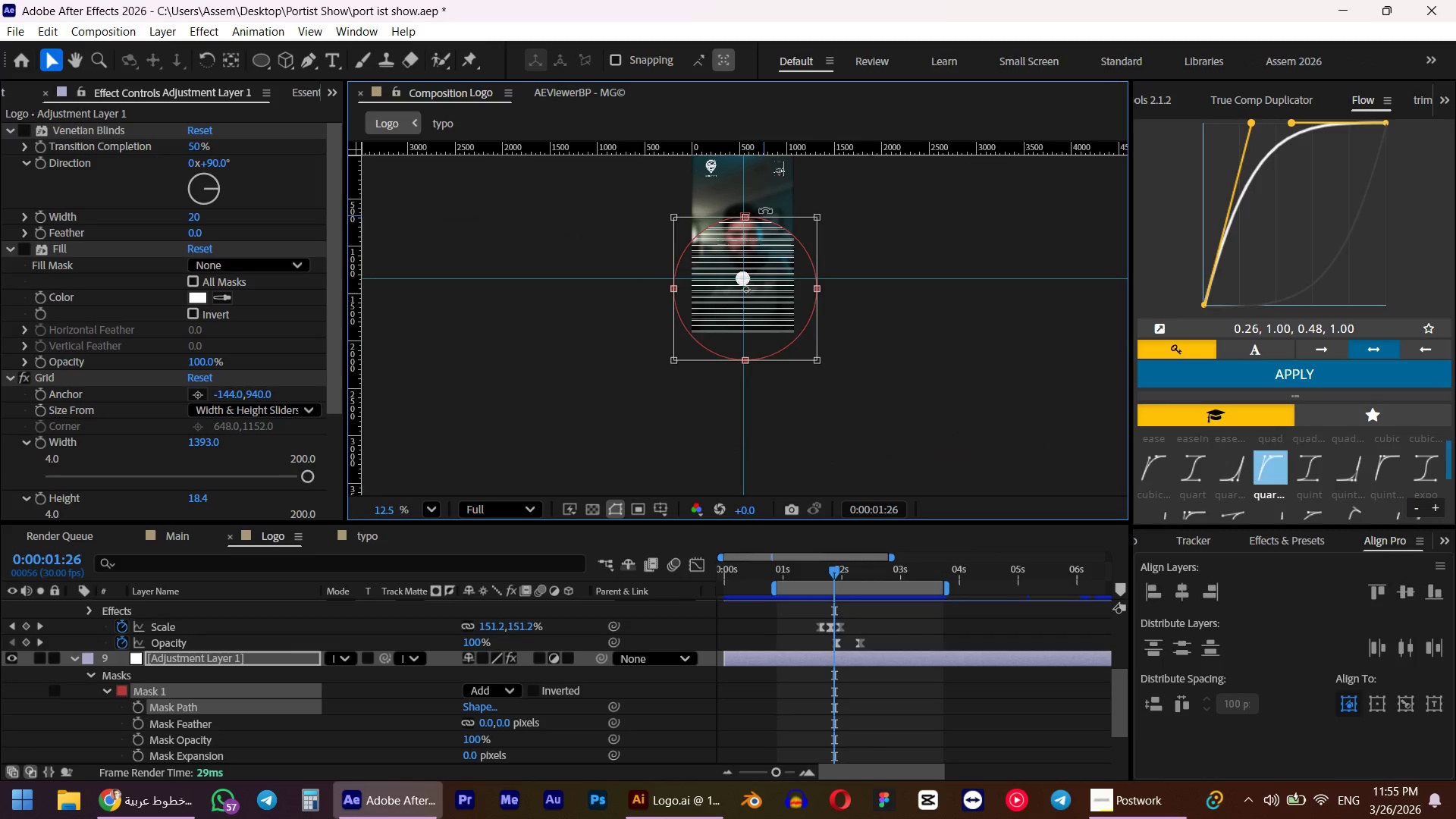 
scroll: coordinate [766, 186], scroll_direction: up, amount: 3.0
 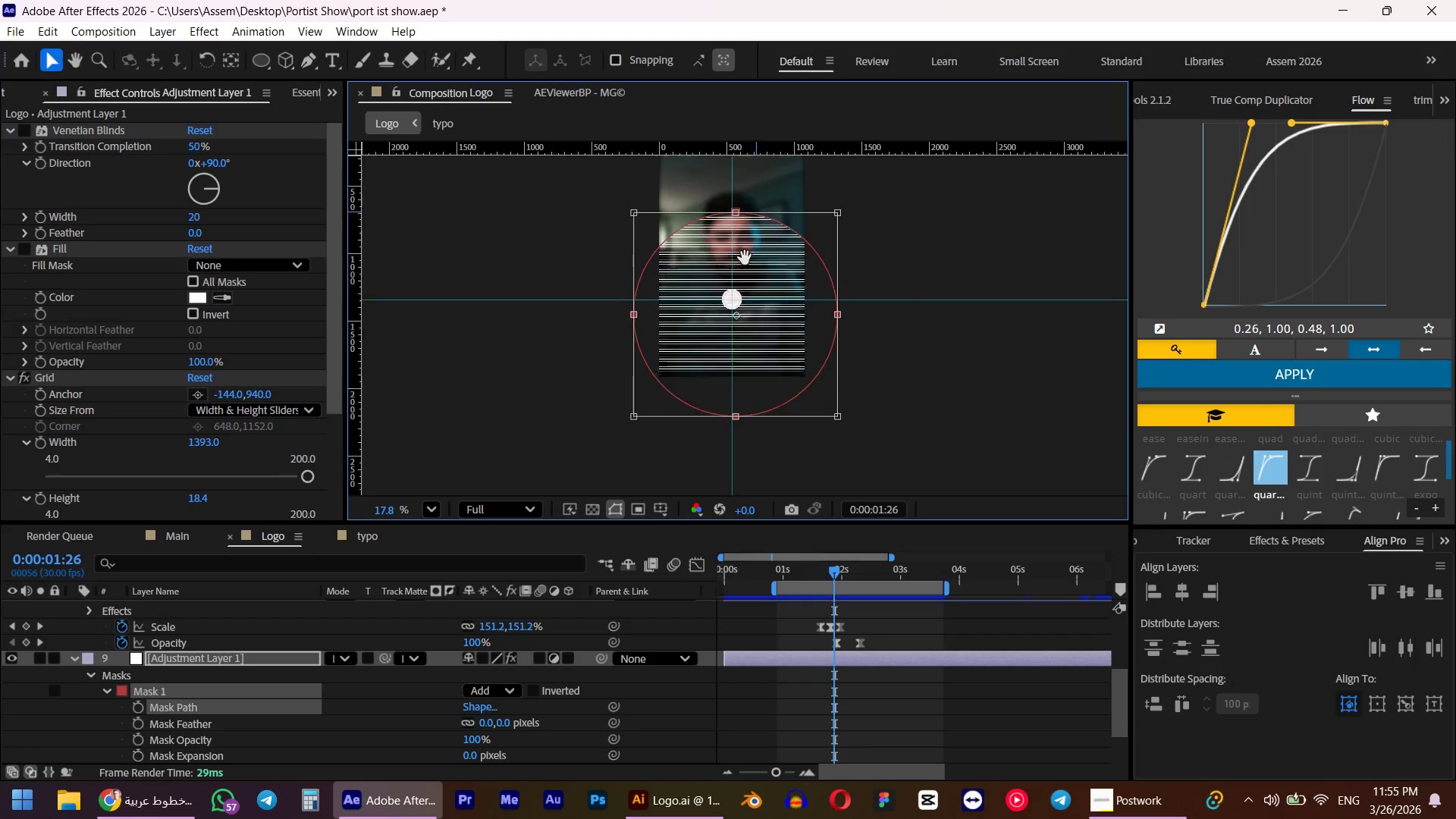 
hold_key(key=AltLeft, duration=0.83)
scroll: coordinate [718, 293], scroll_direction: up, amount: 3.0
 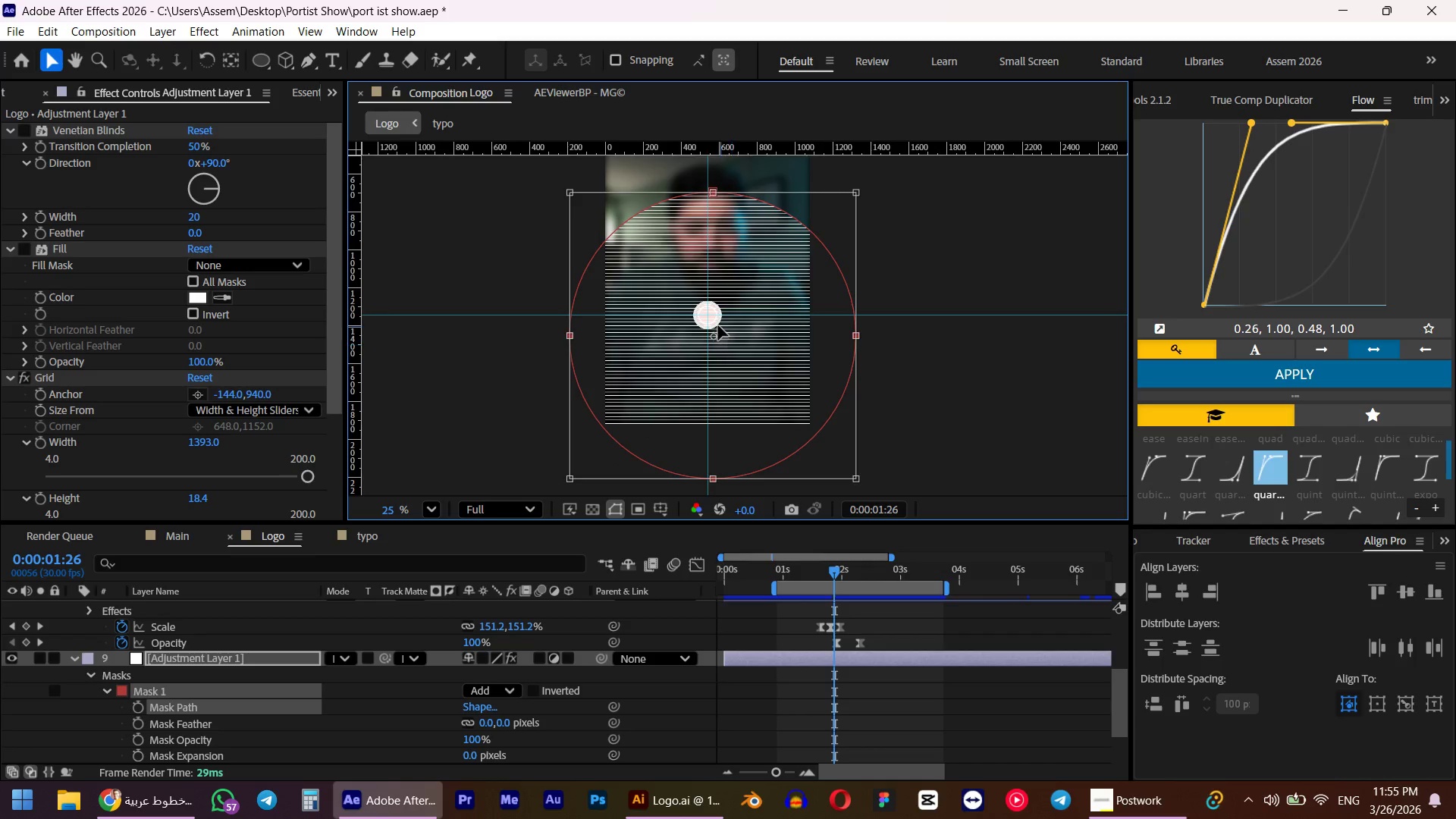 
hold_key(key=AltLeft, duration=0.53)
scroll: coordinate [708, 325], scroll_direction: up, amount: 4.0
 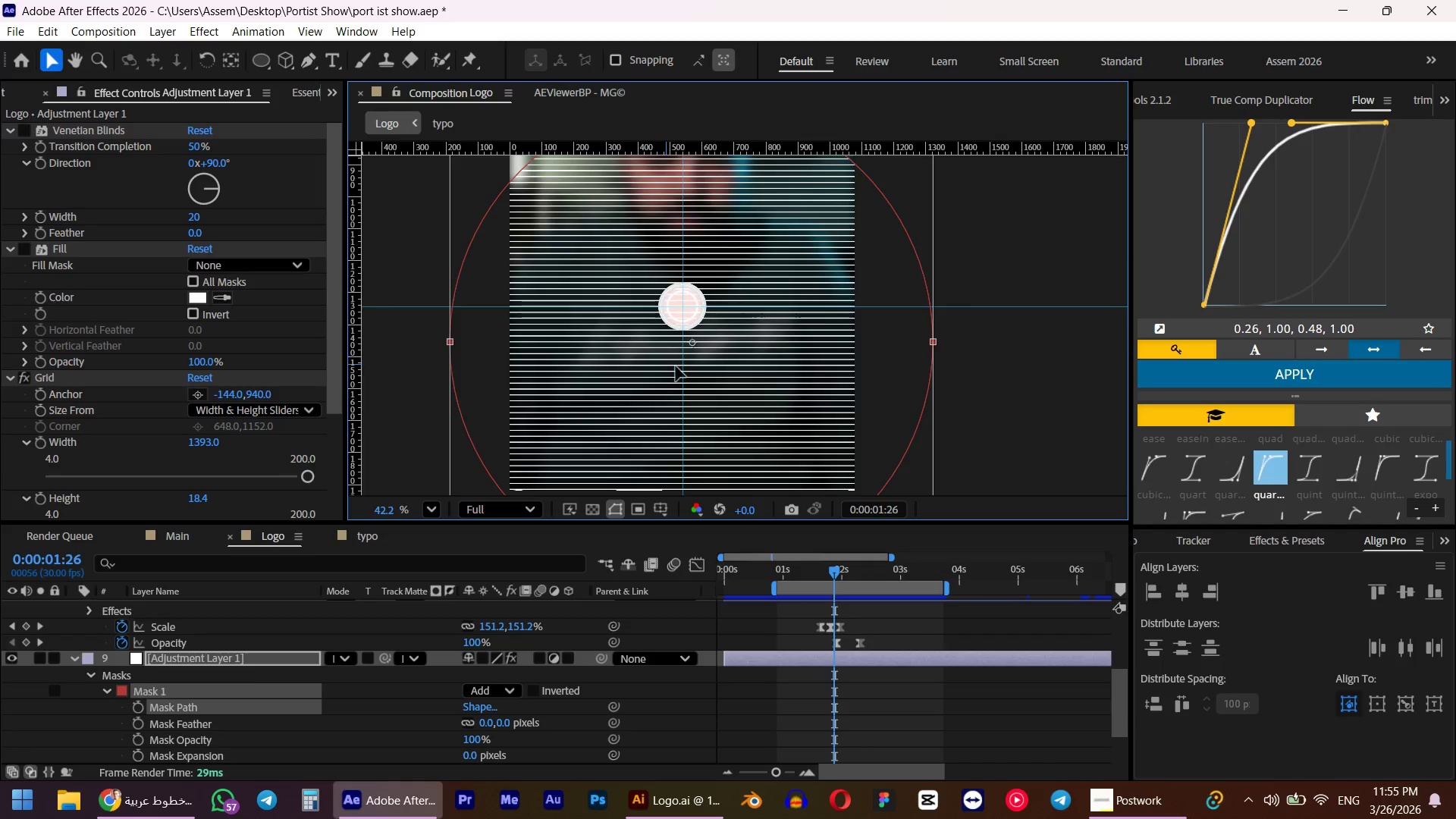 
left_click_drag(start_coordinate=[682, 366], to_coordinate=[673, 331])
 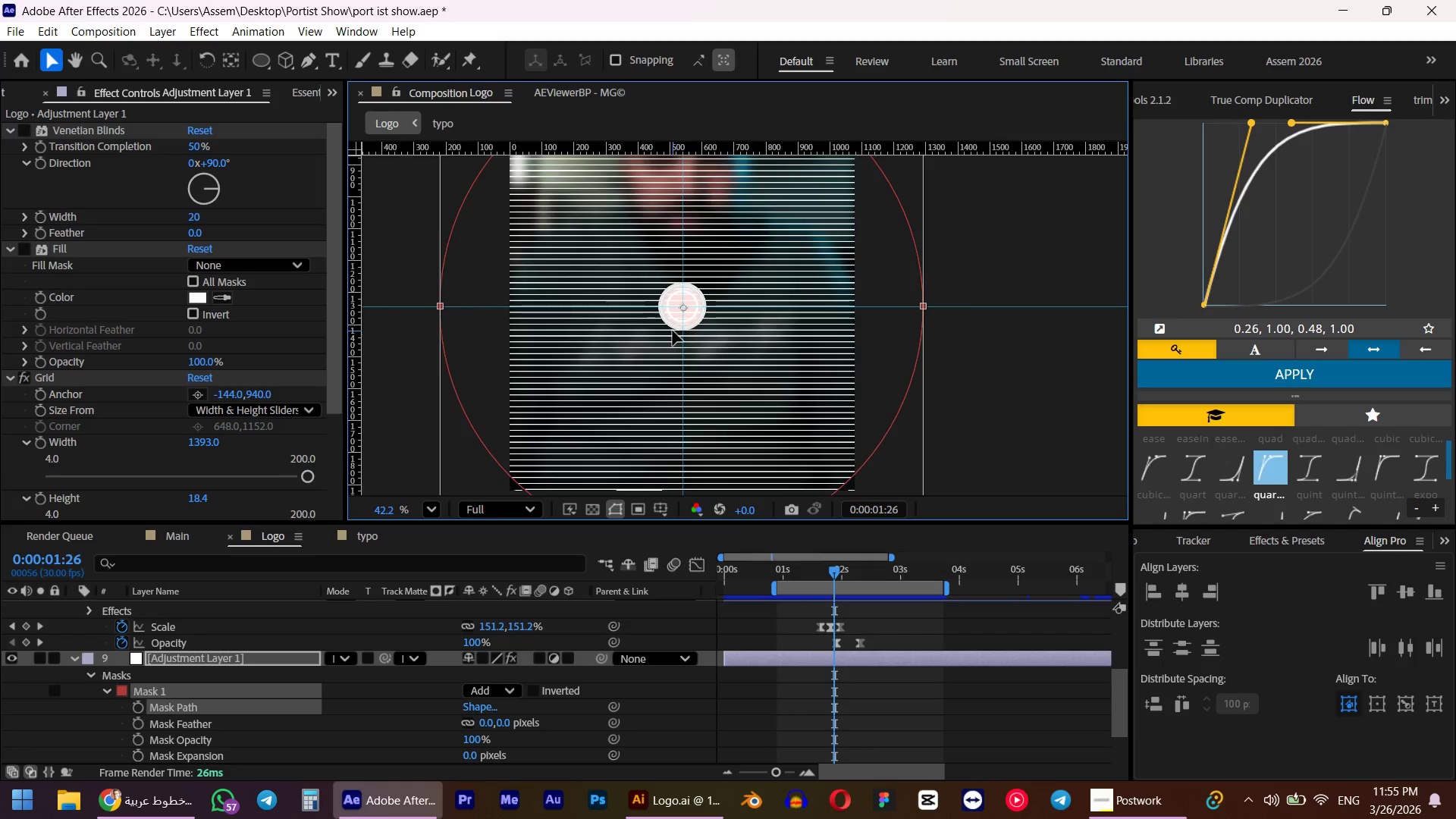 
scroll: coordinate [683, 320], scroll_direction: down, amount: 4.0
 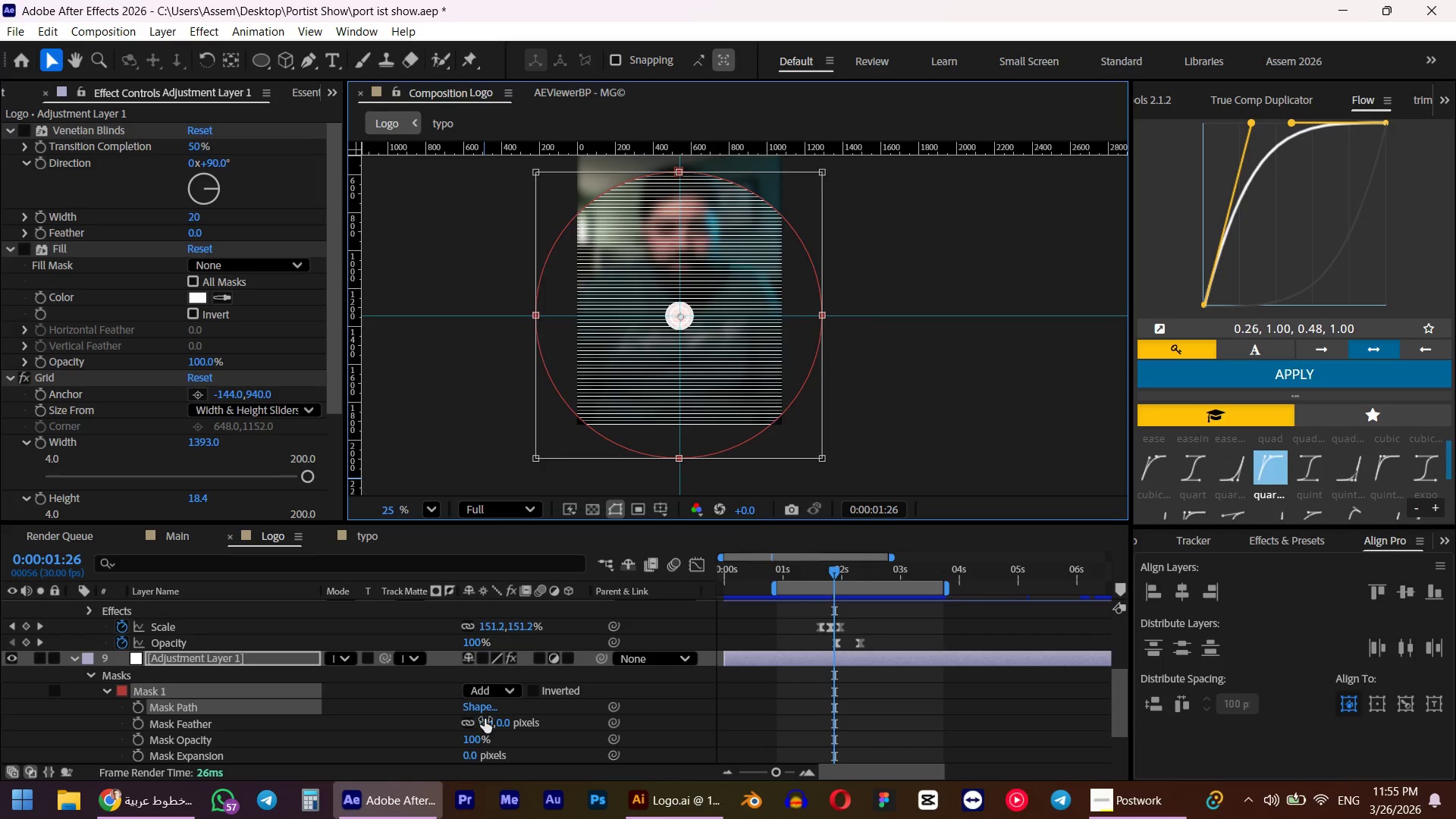 
left_click_drag(start_coordinate=[488, 717], to_coordinate=[635, 702])
 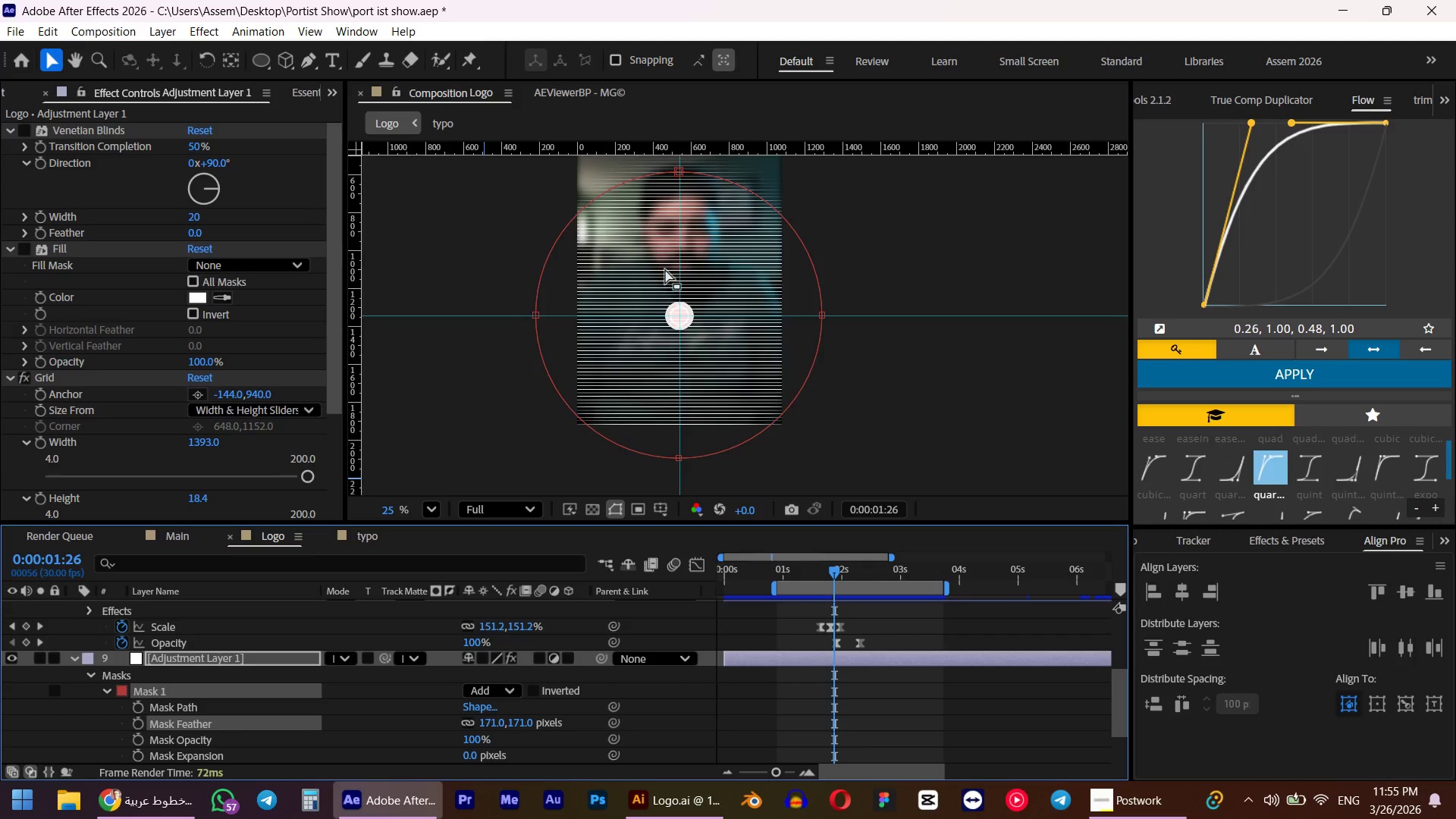 
scroll: coordinate [665, 268], scroll_direction: down, amount: 2.0
 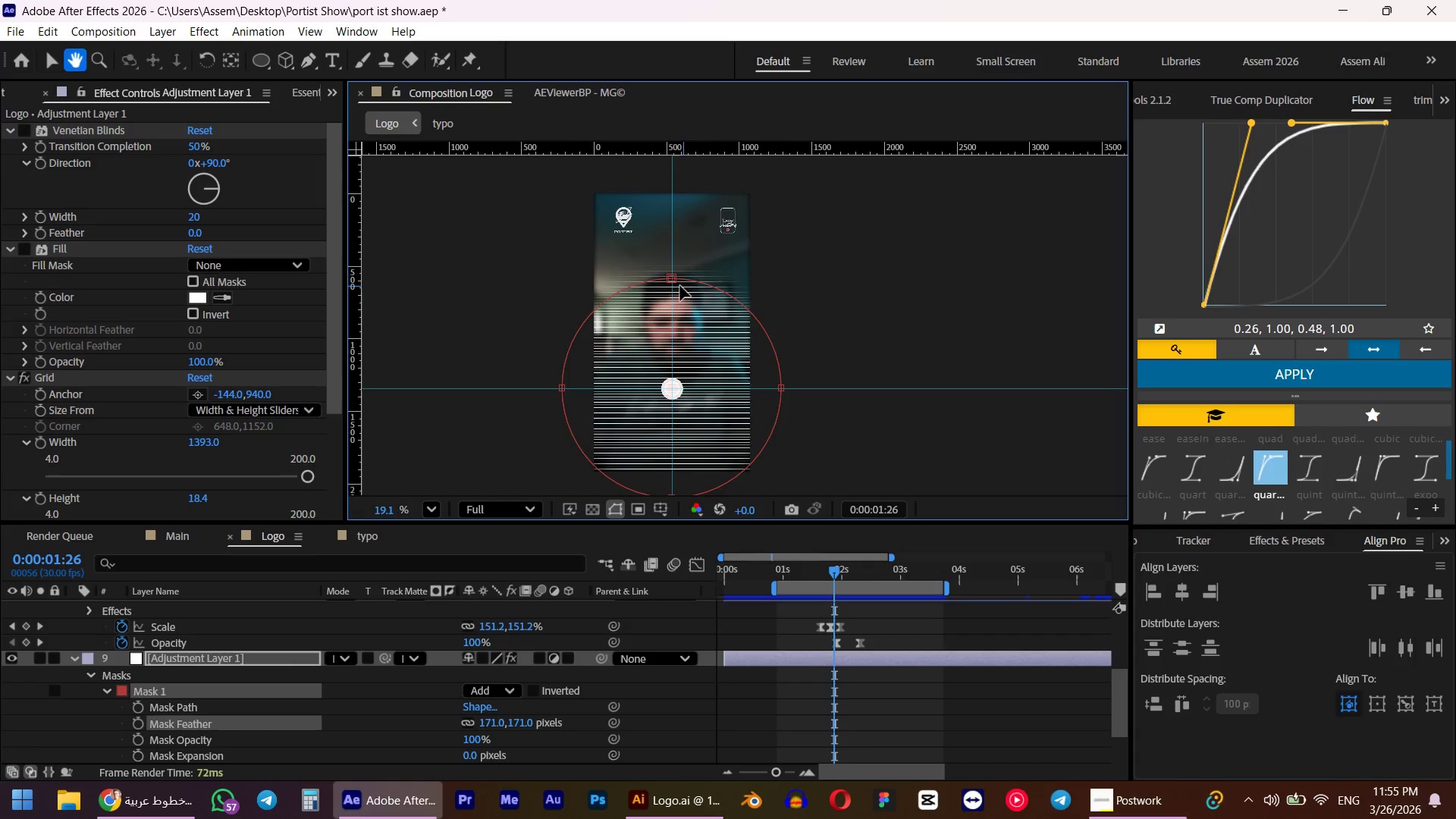 
scroll: coordinate [687, 302], scroll_direction: up, amount: 13.0
 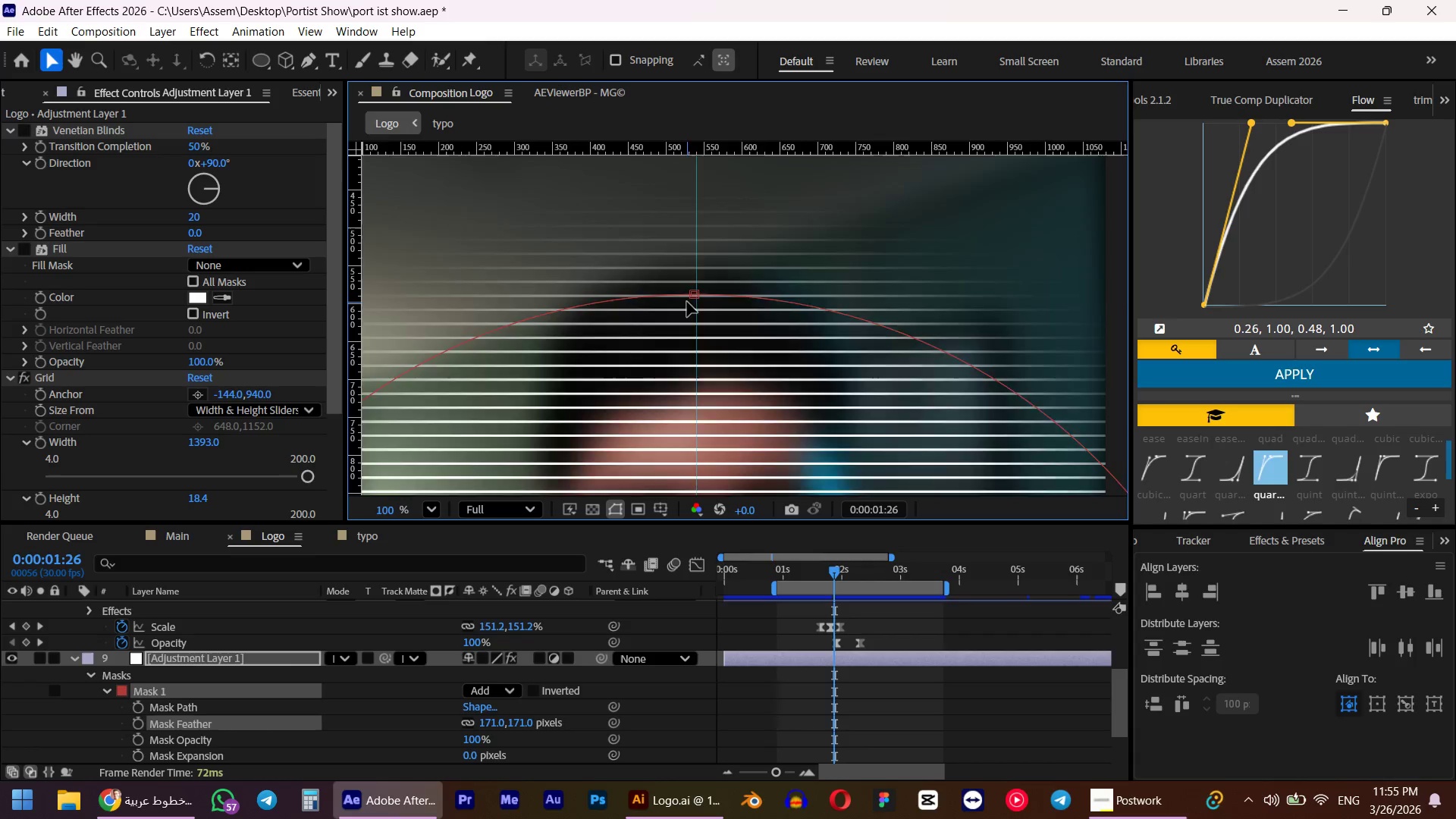 
scroll: coordinate [687, 302], scroll_direction: down, amount: 4.0
 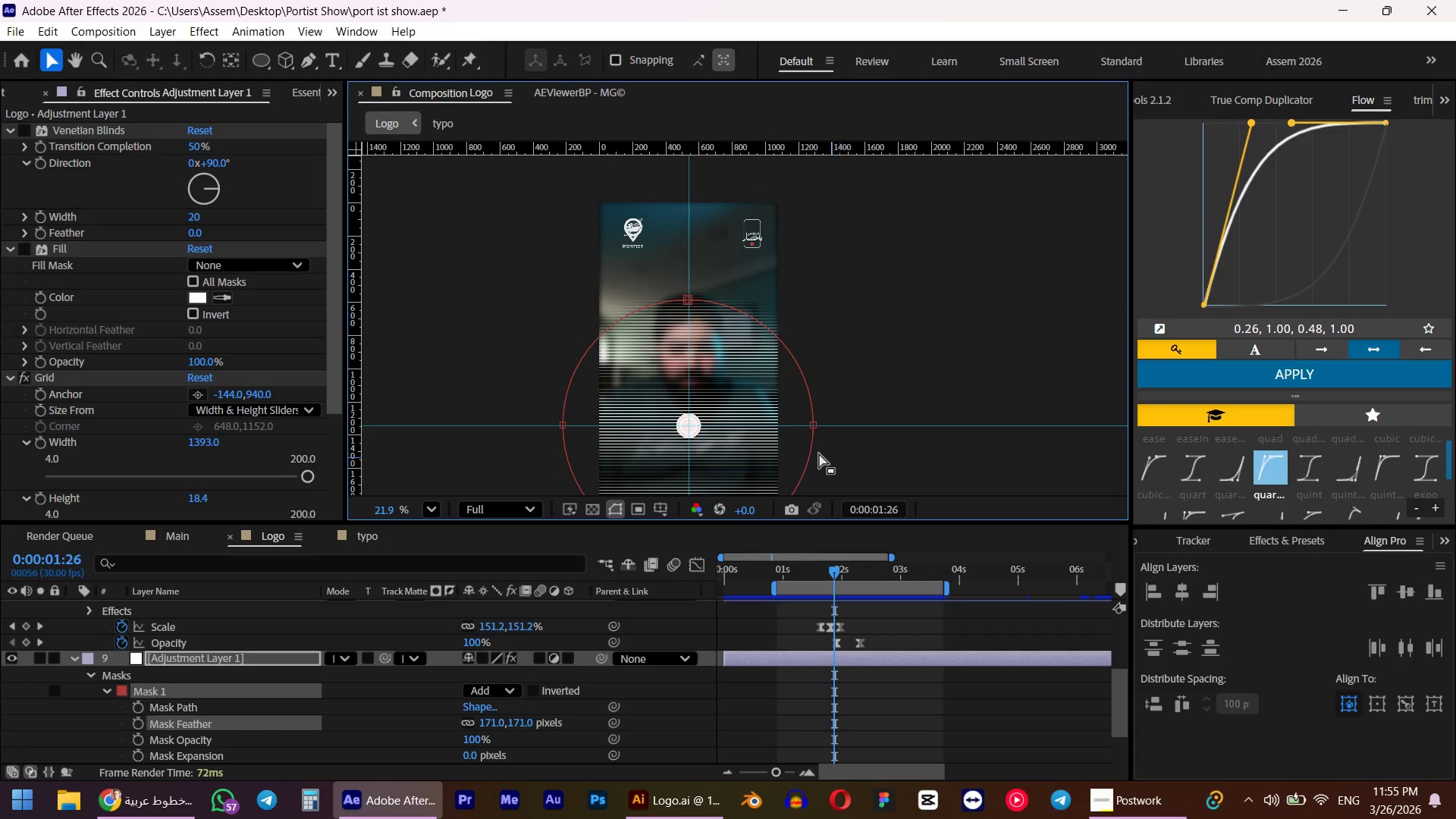 
scroll: coordinate [725, 399], scroll_direction: up, amount: 13.0
 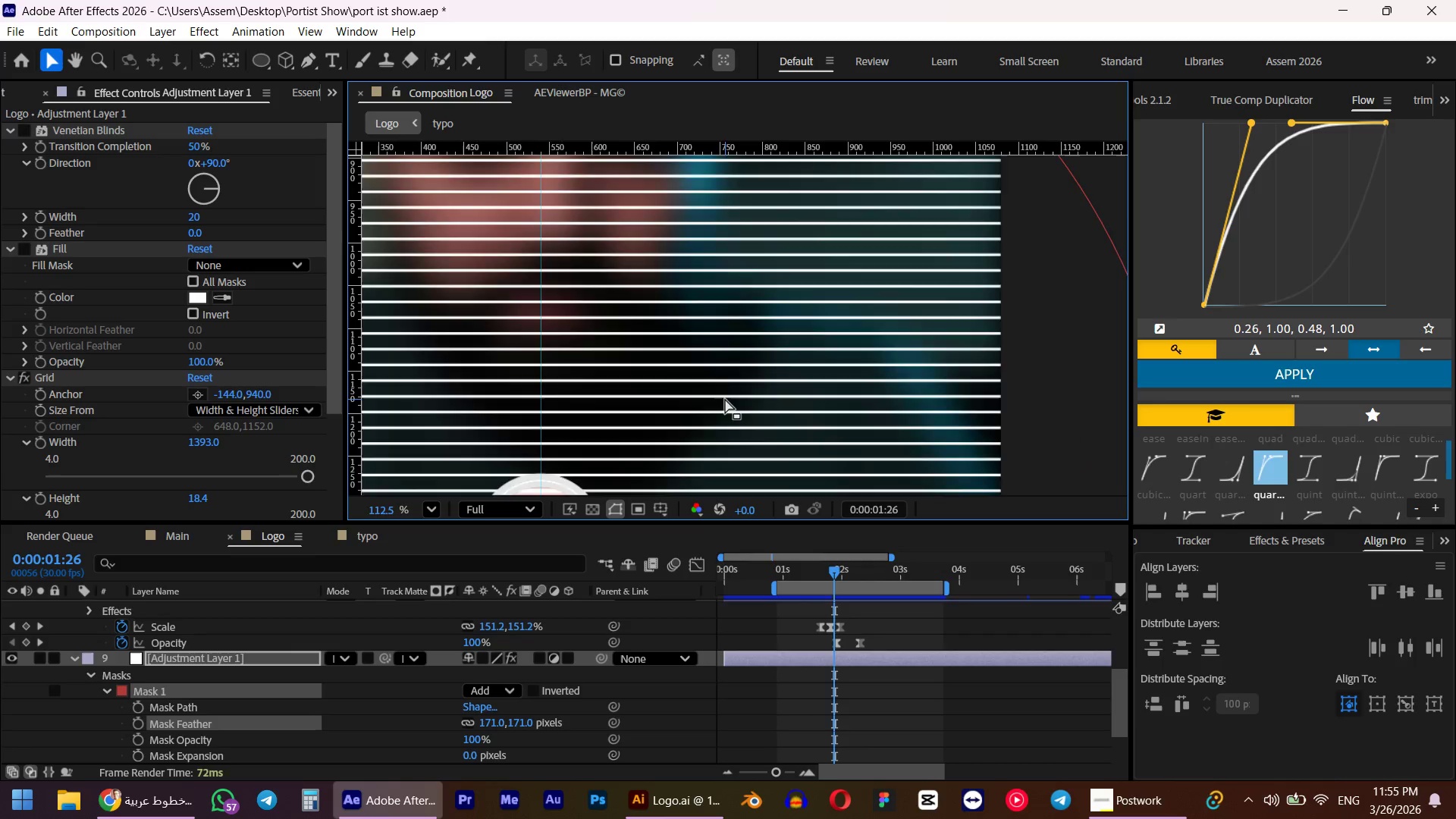 
scroll: coordinate [725, 399], scroll_direction: down, amount: 8.0
 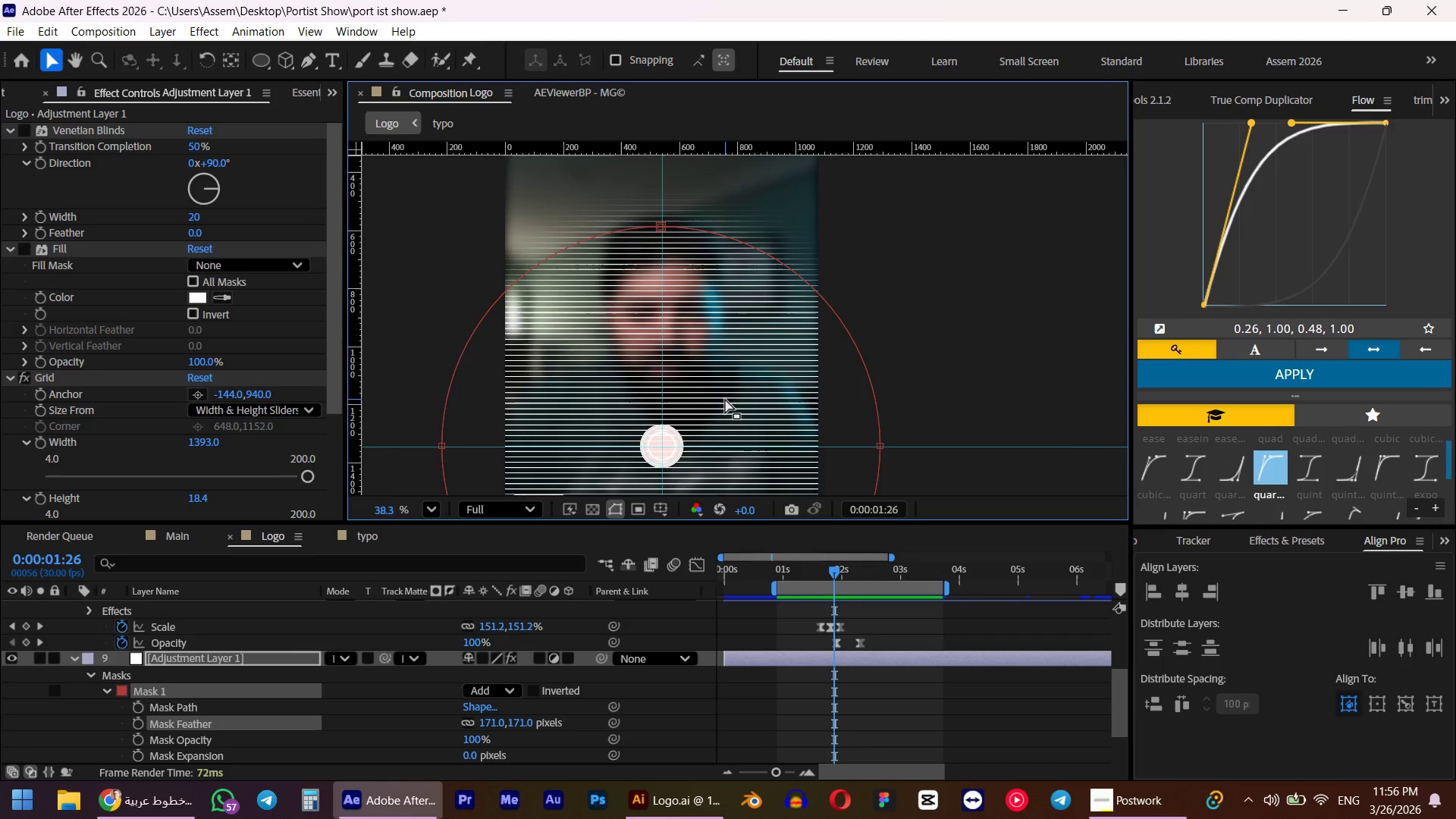 
wait(17.6)
 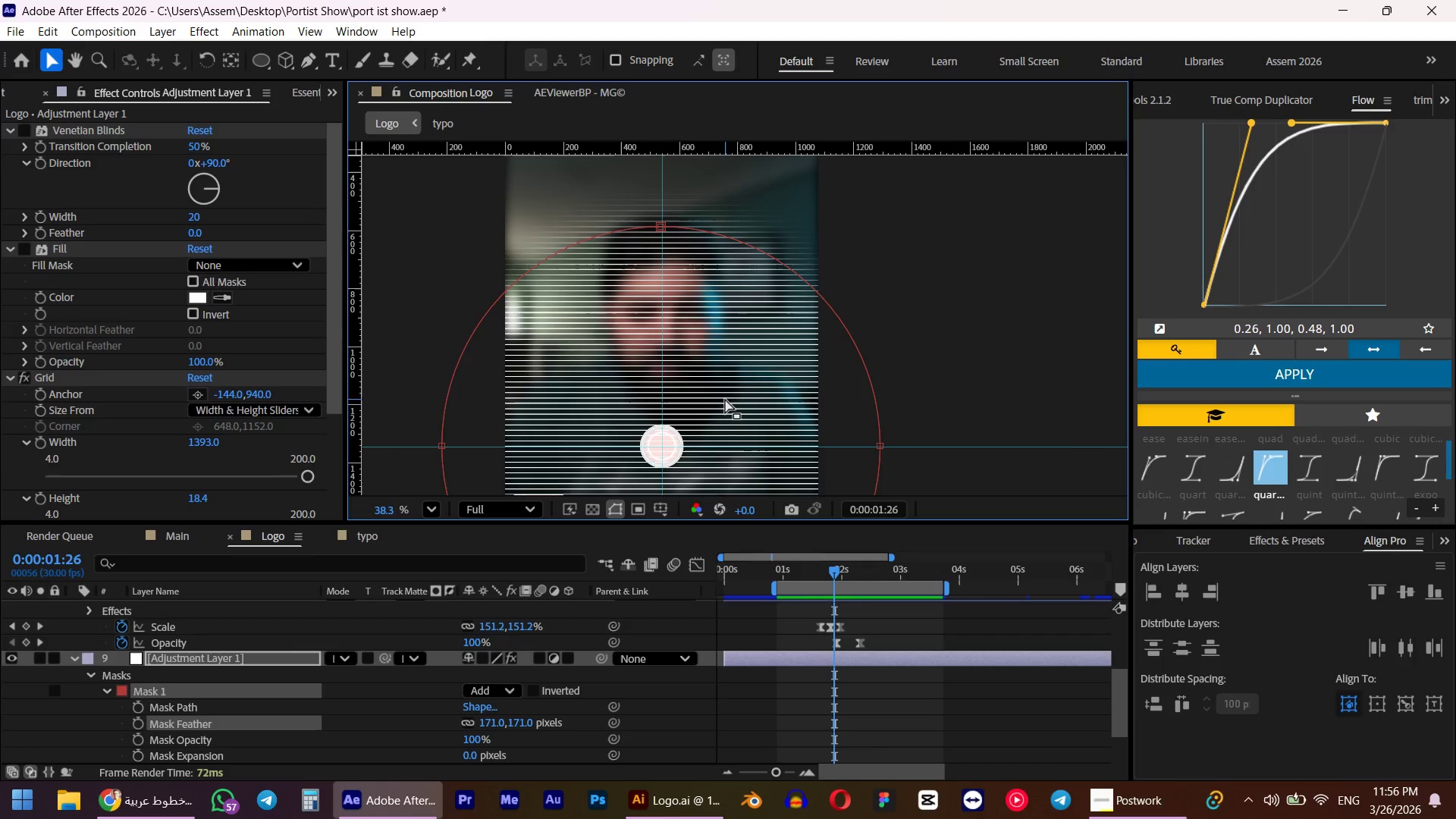 
scroll: coordinate [659, 325], scroll_direction: down, amount: 3.0
 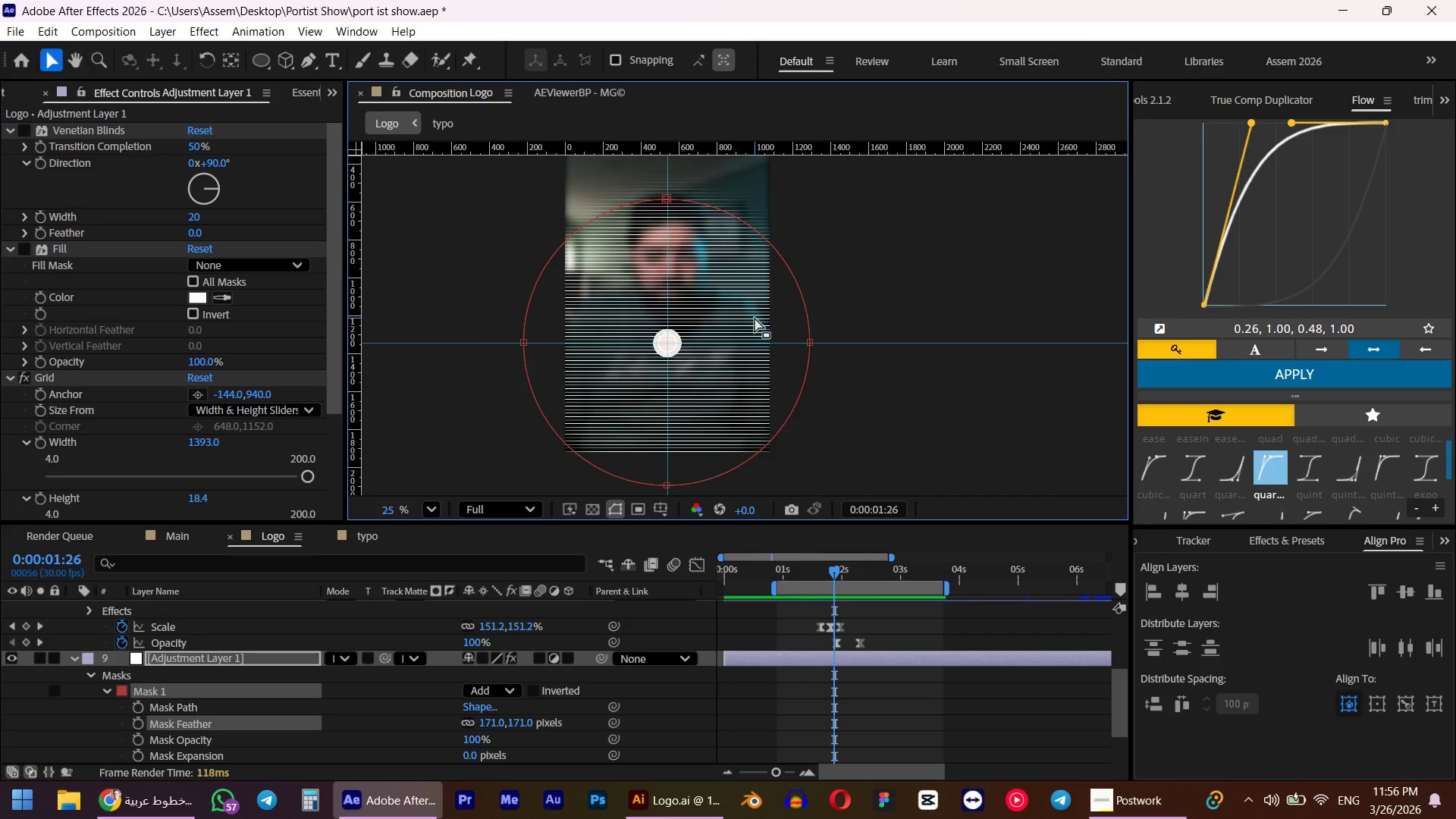 
key(Control+Z)
 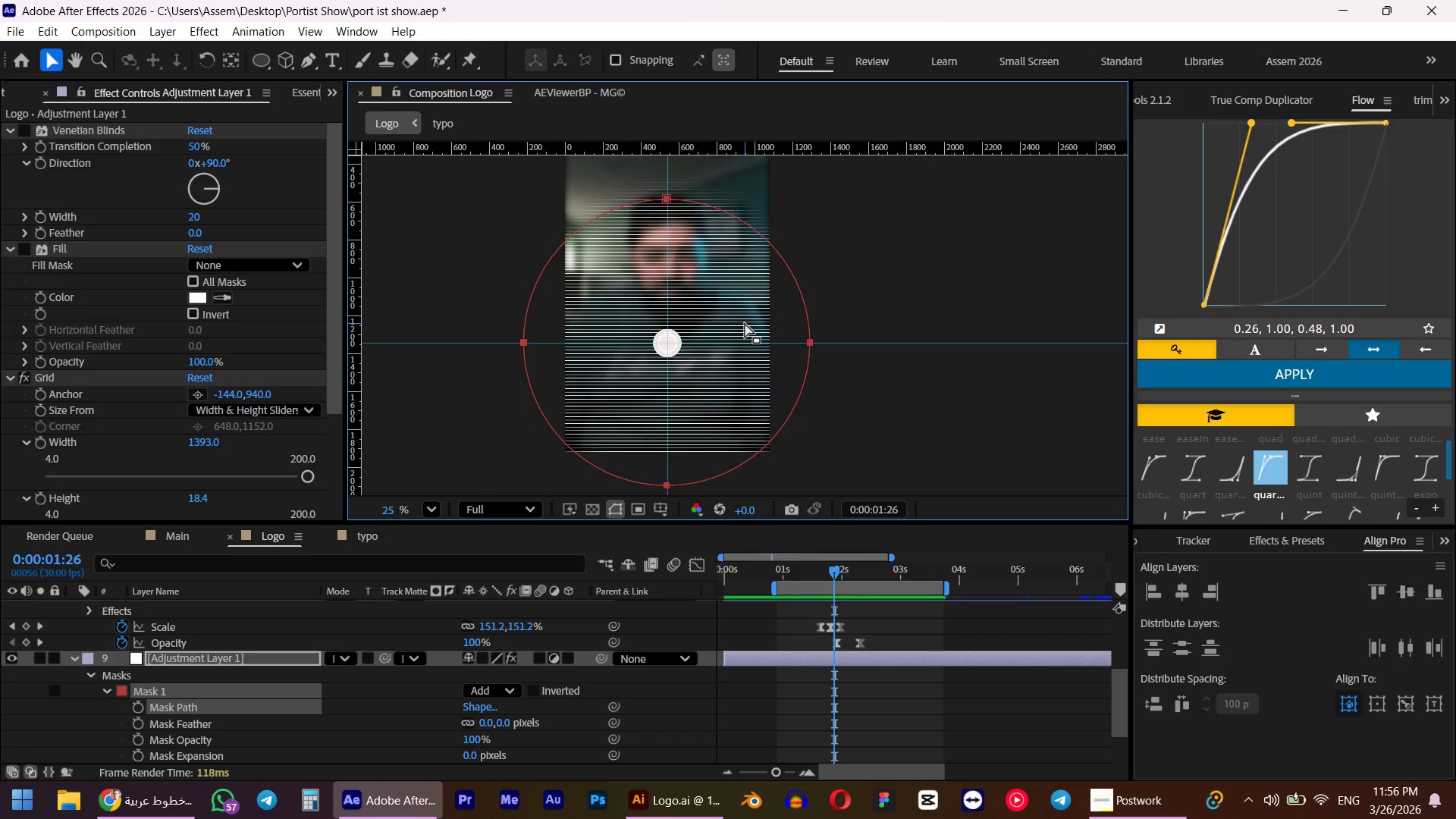 
key(Control+Z)
 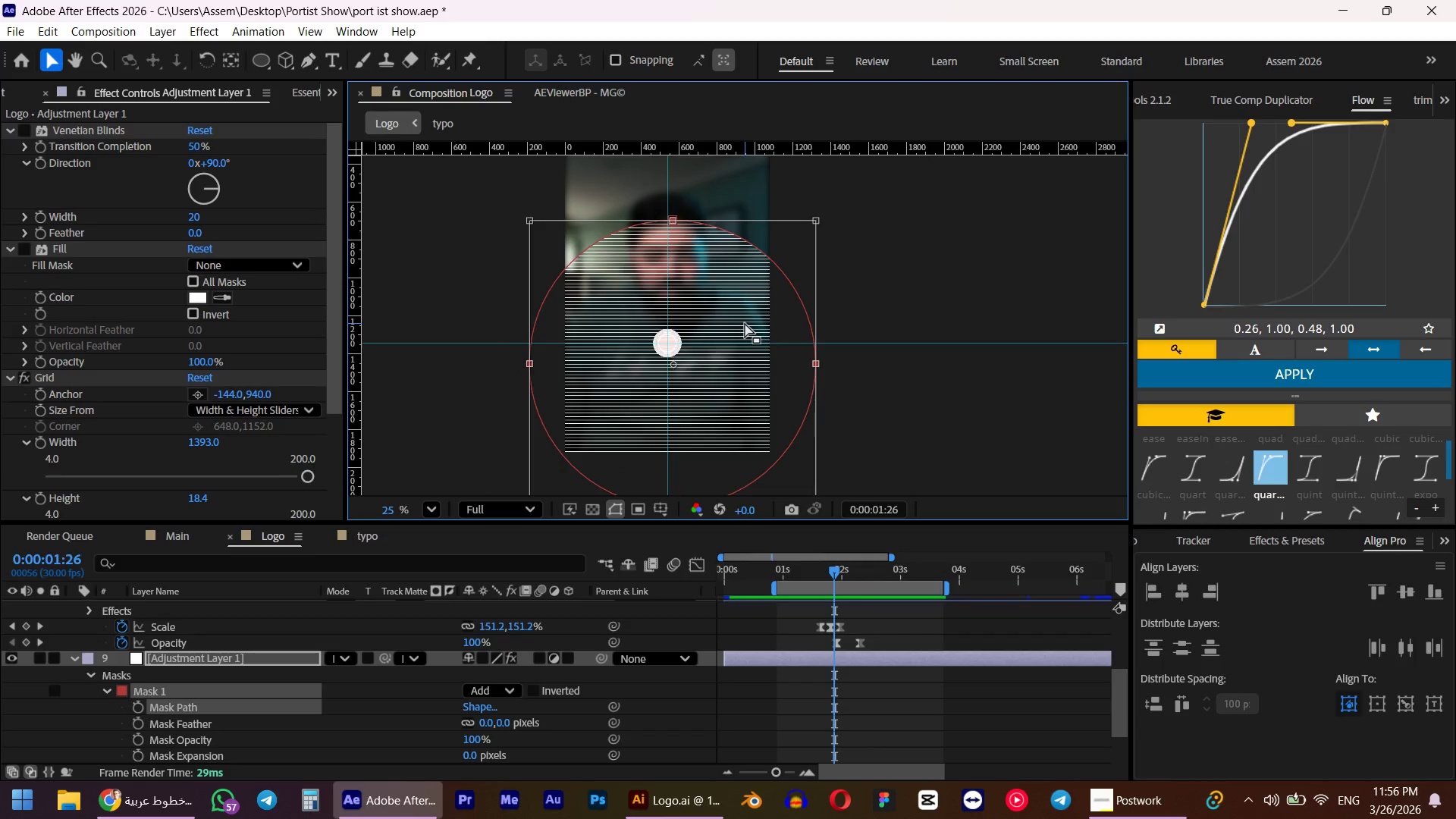 
key(Control+Z)
 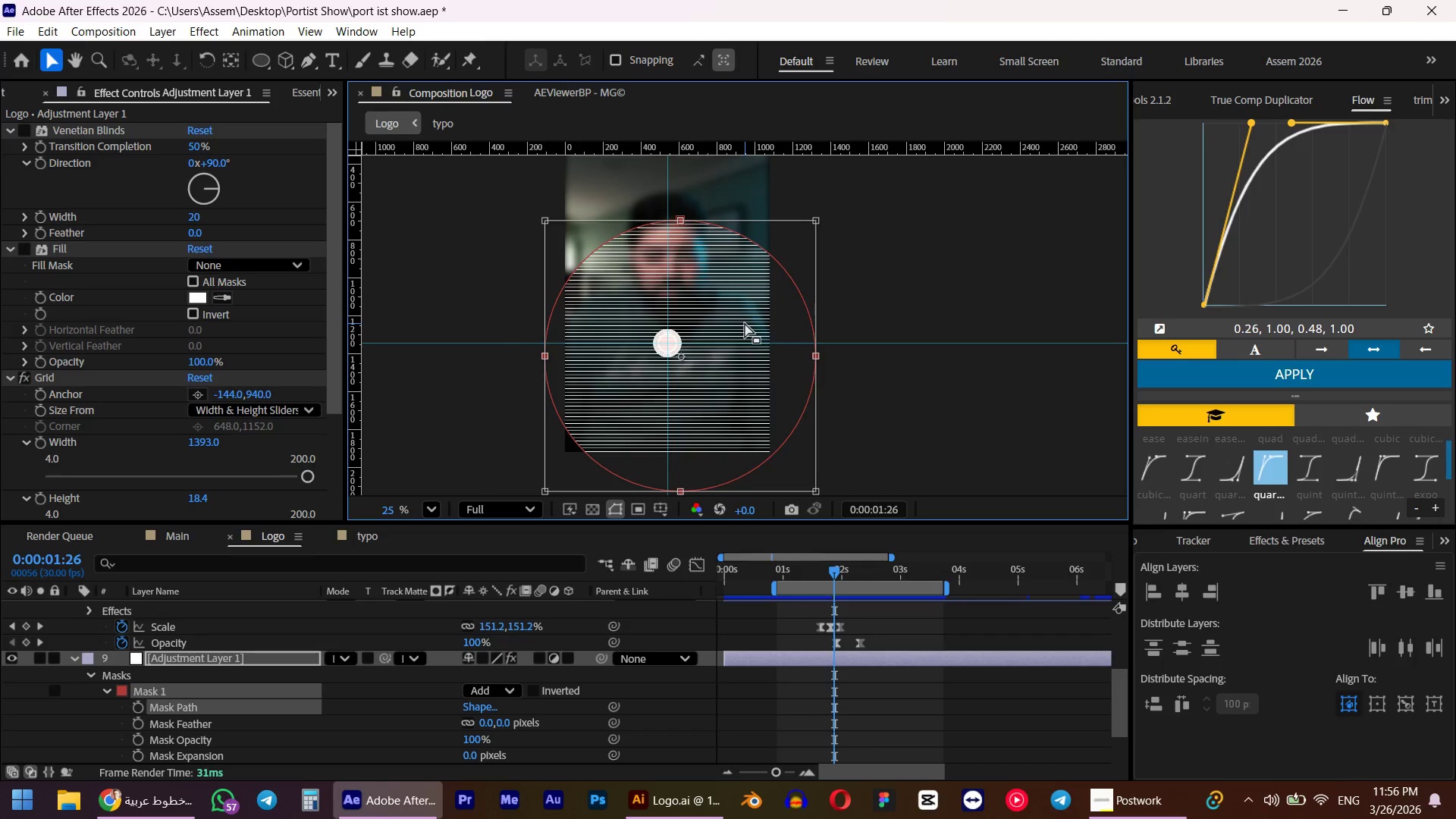 
key(Control+Z)
 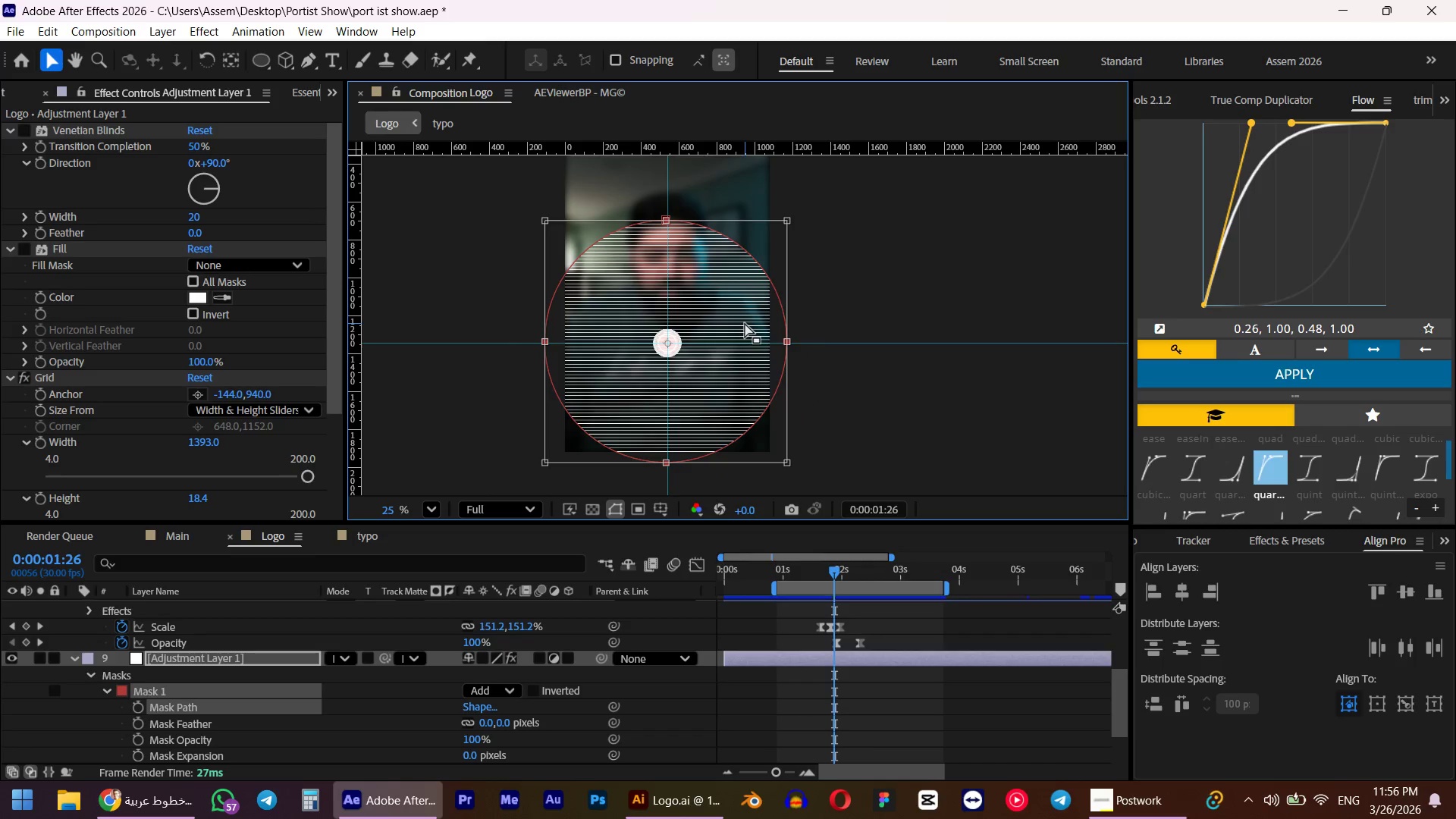 
key(Control+Z)
 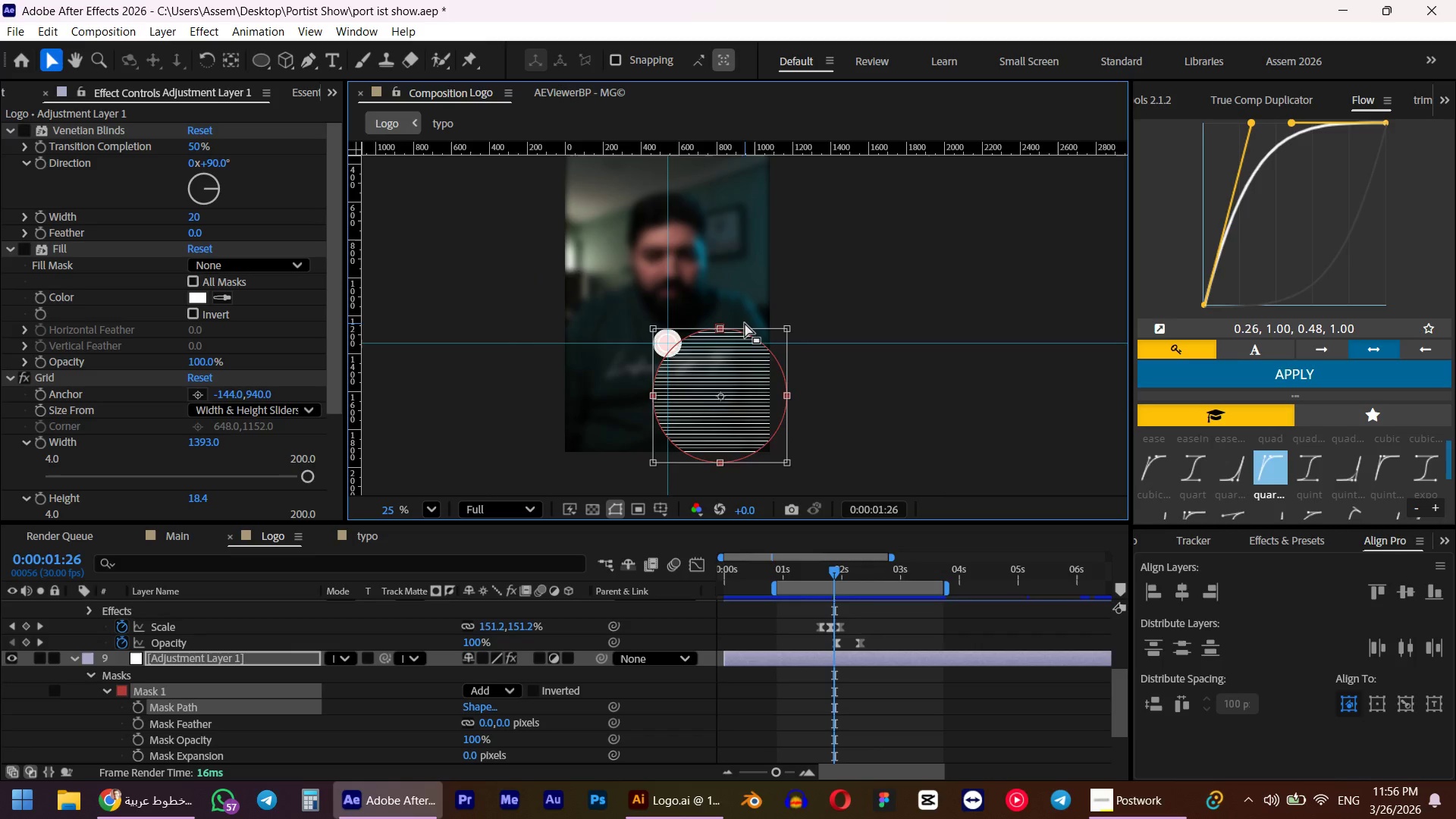 
key(Control+Z)
 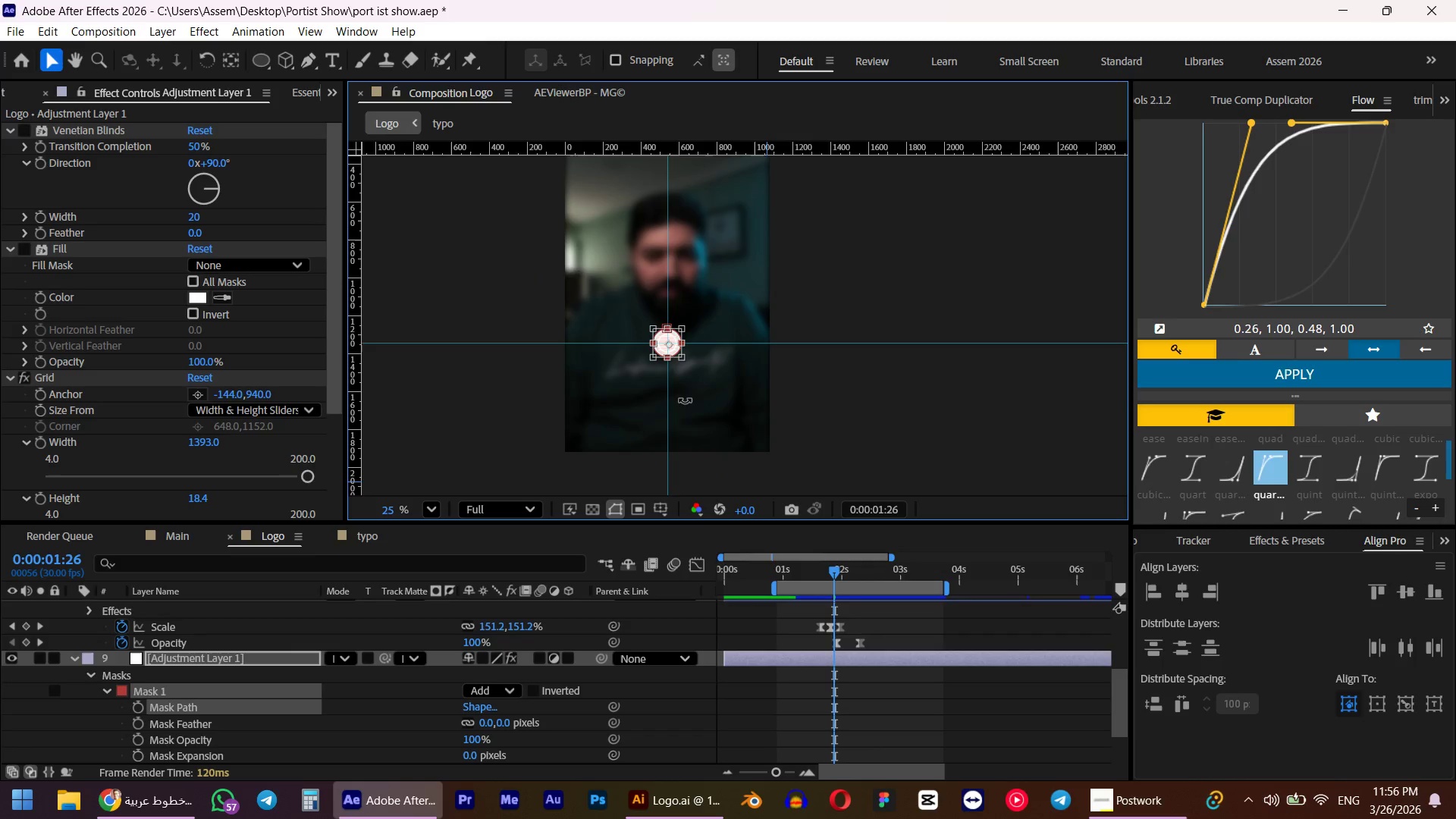 
scroll: coordinate [763, 369], scroll_direction: up, amount: 12.0
 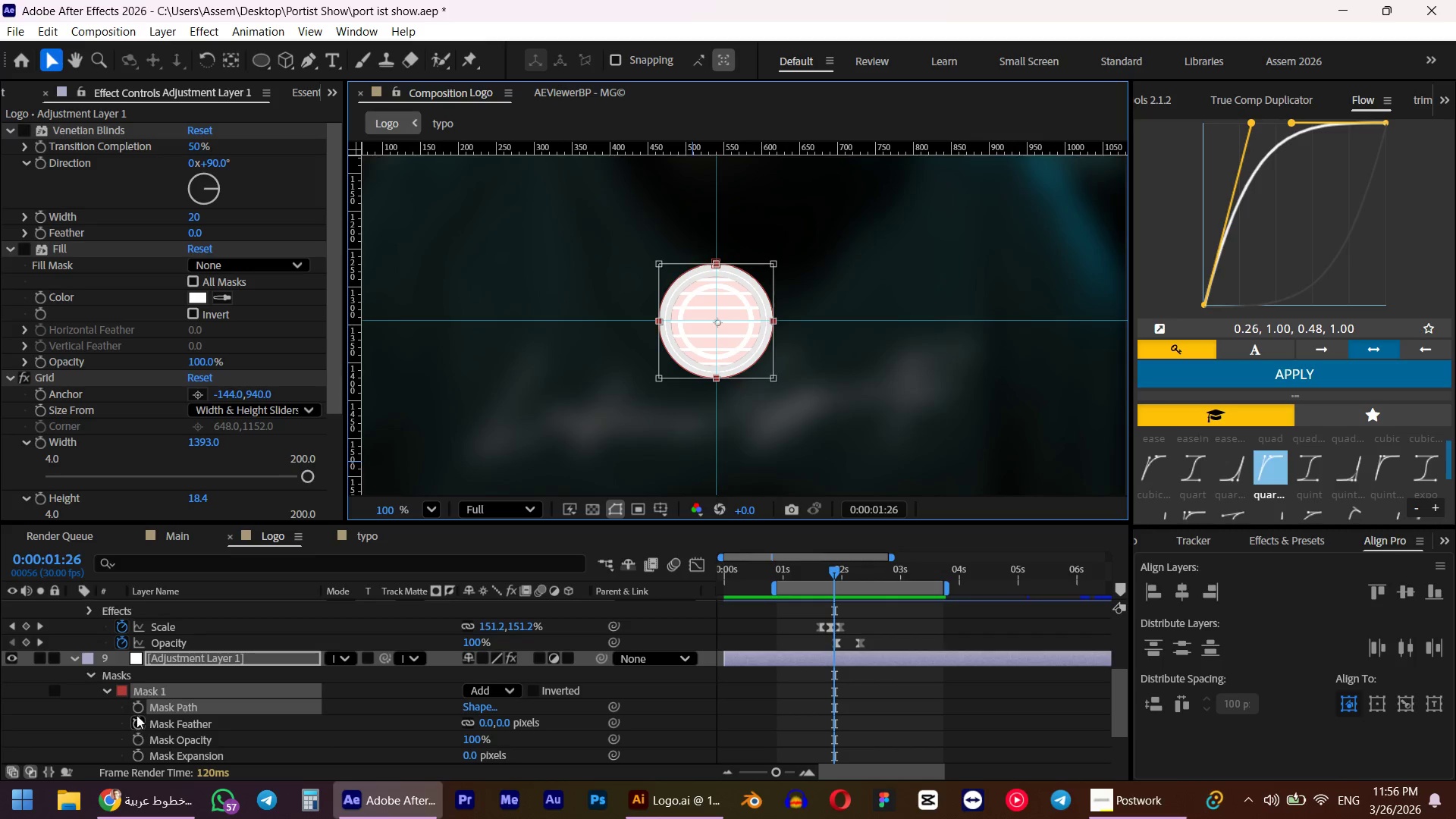 
left_click([138, 711])
 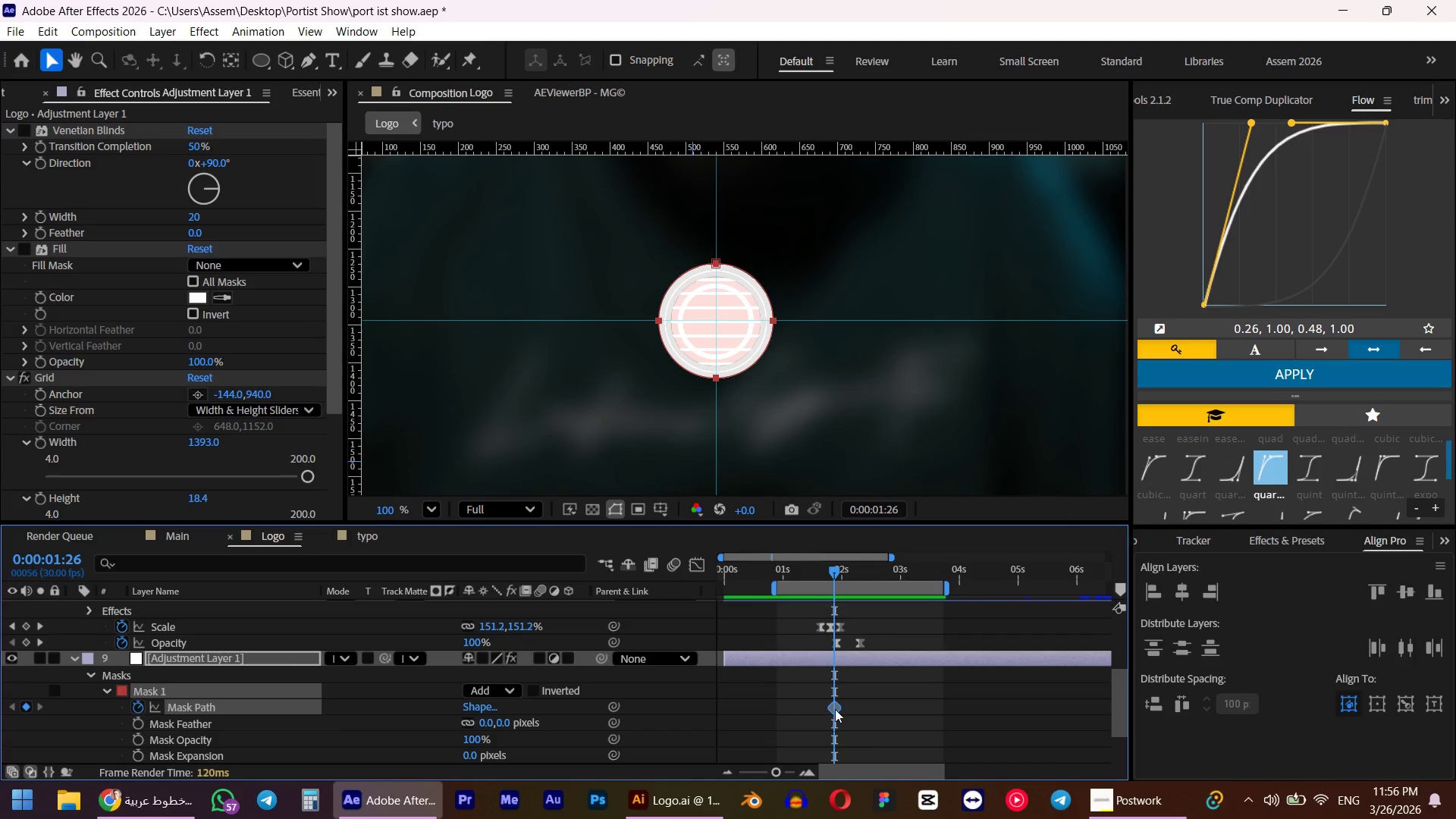 
left_click_drag(start_coordinate=[832, 709], to_coordinate=[777, 705])
 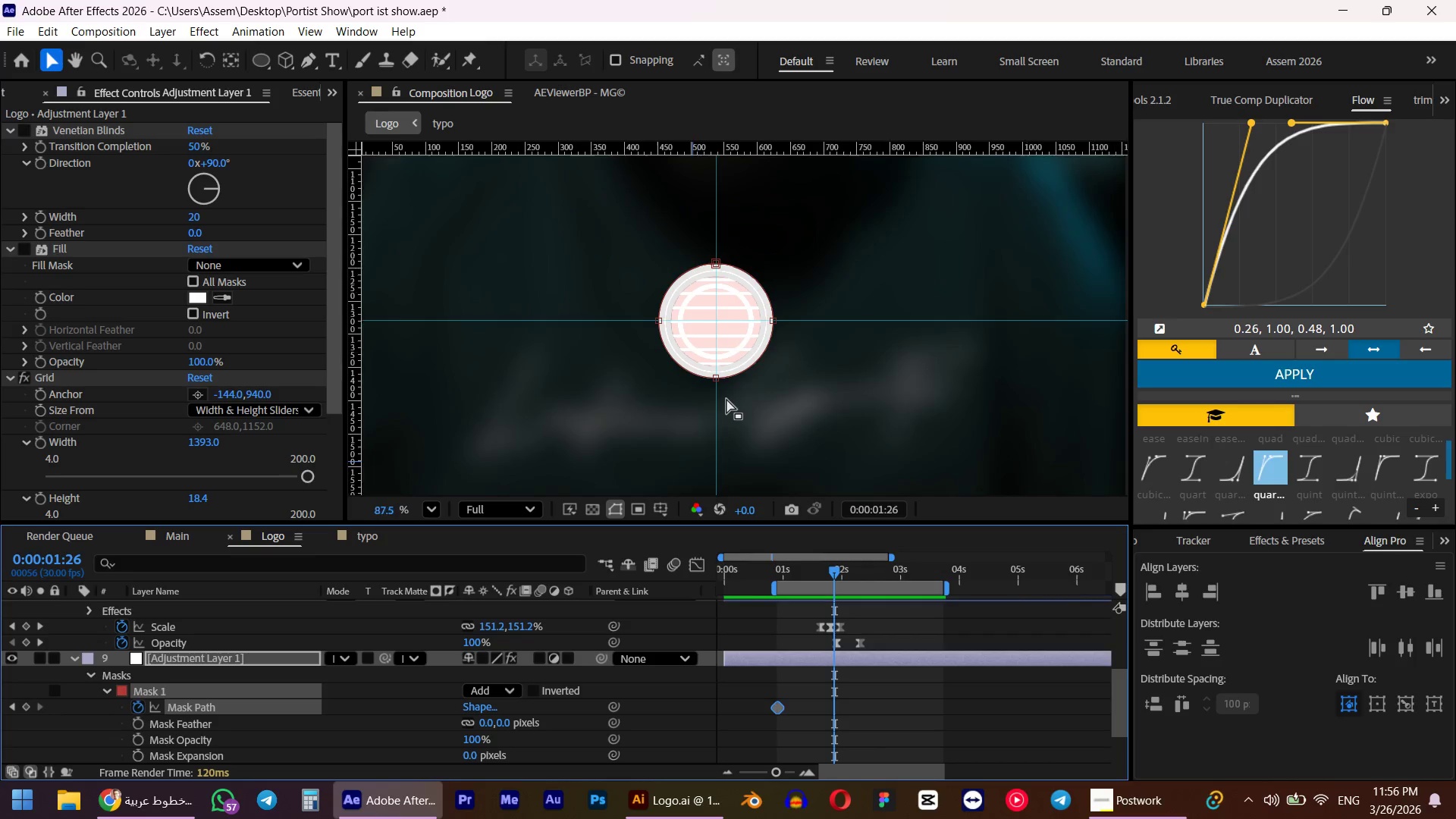 
scroll: coordinate [726, 399], scroll_direction: down, amount: 9.0
 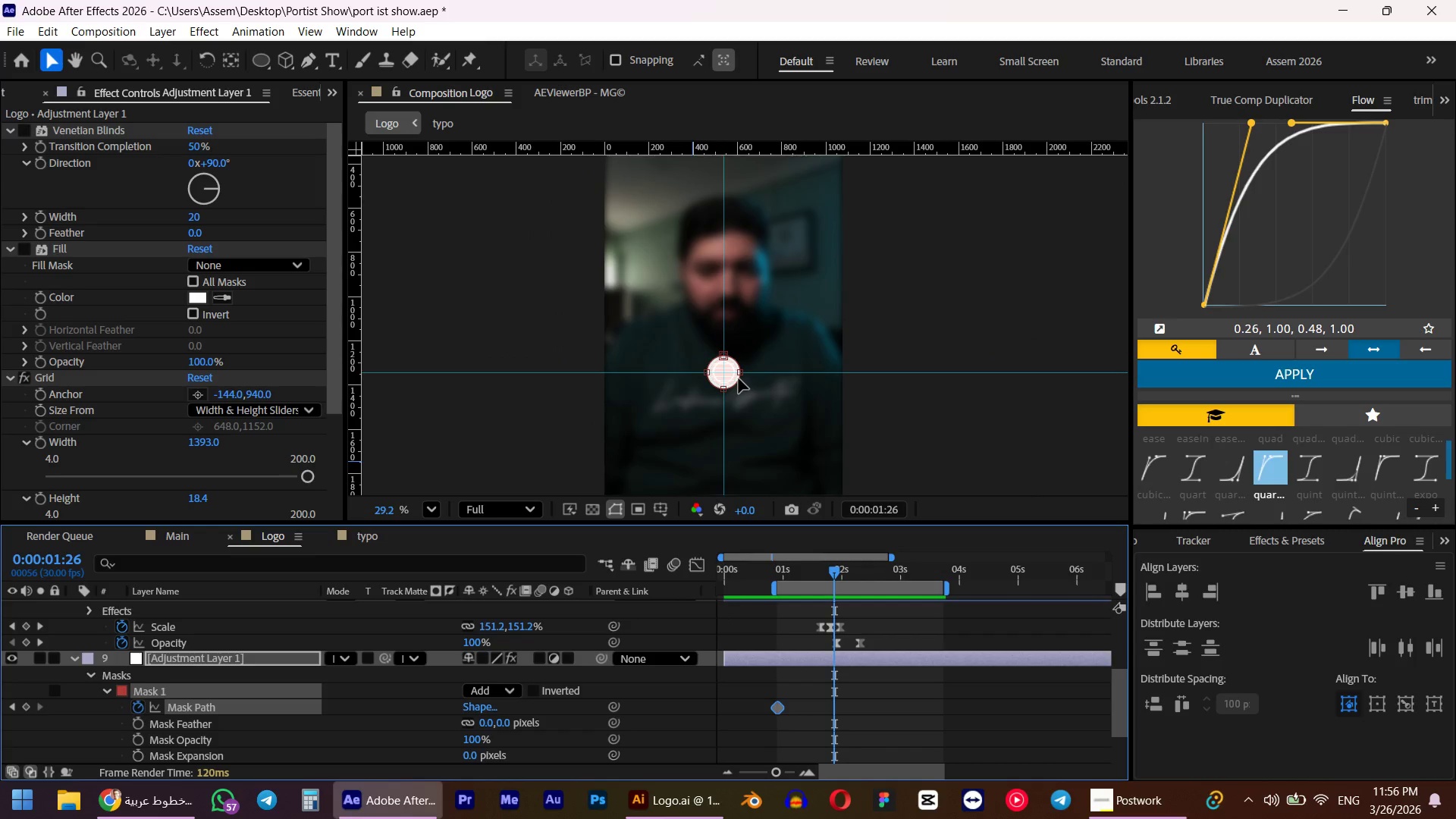 
double_click([739, 375])
 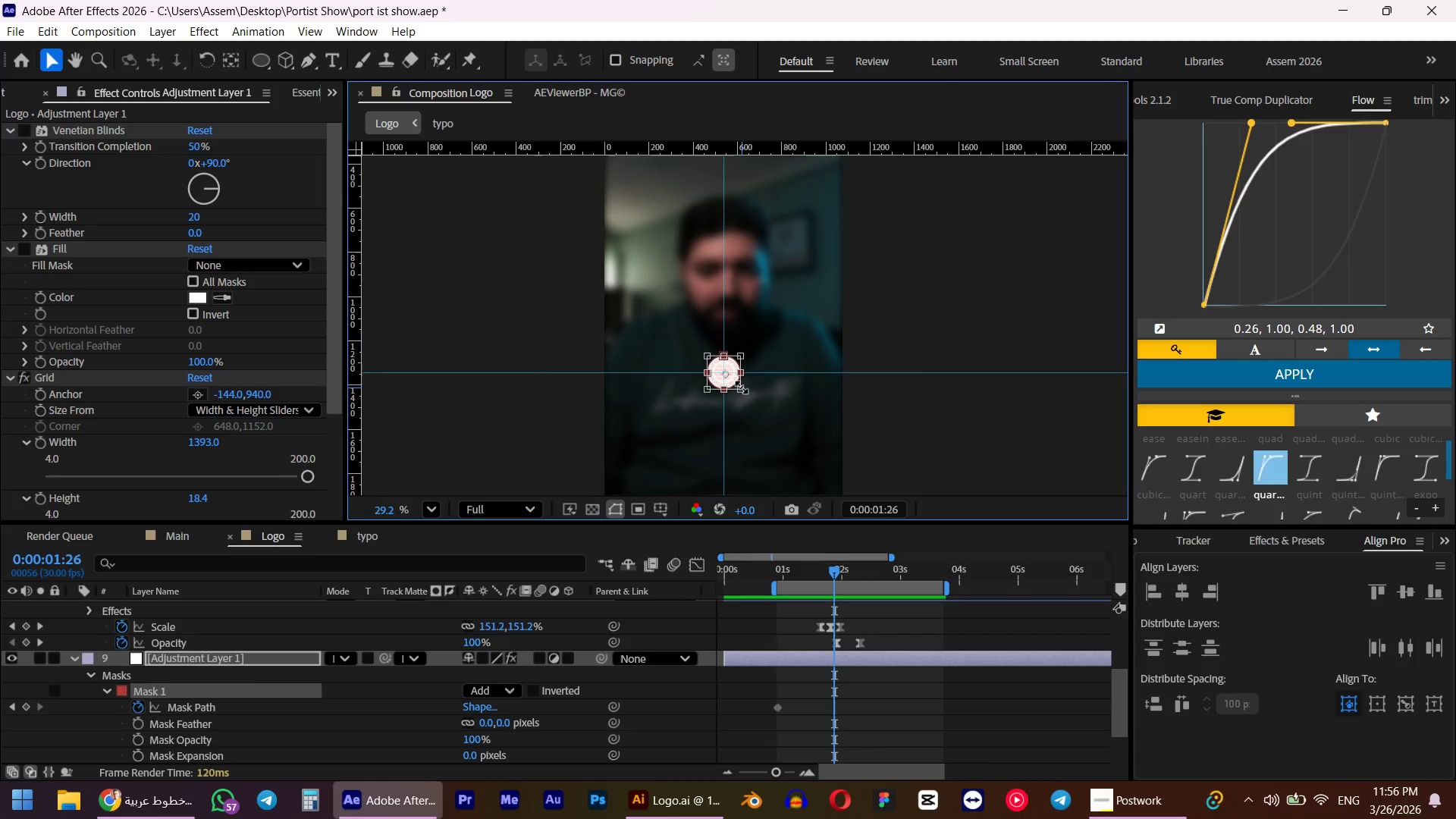 
left_click_drag(start_coordinate=[742, 388], to_coordinate=[824, 489])
 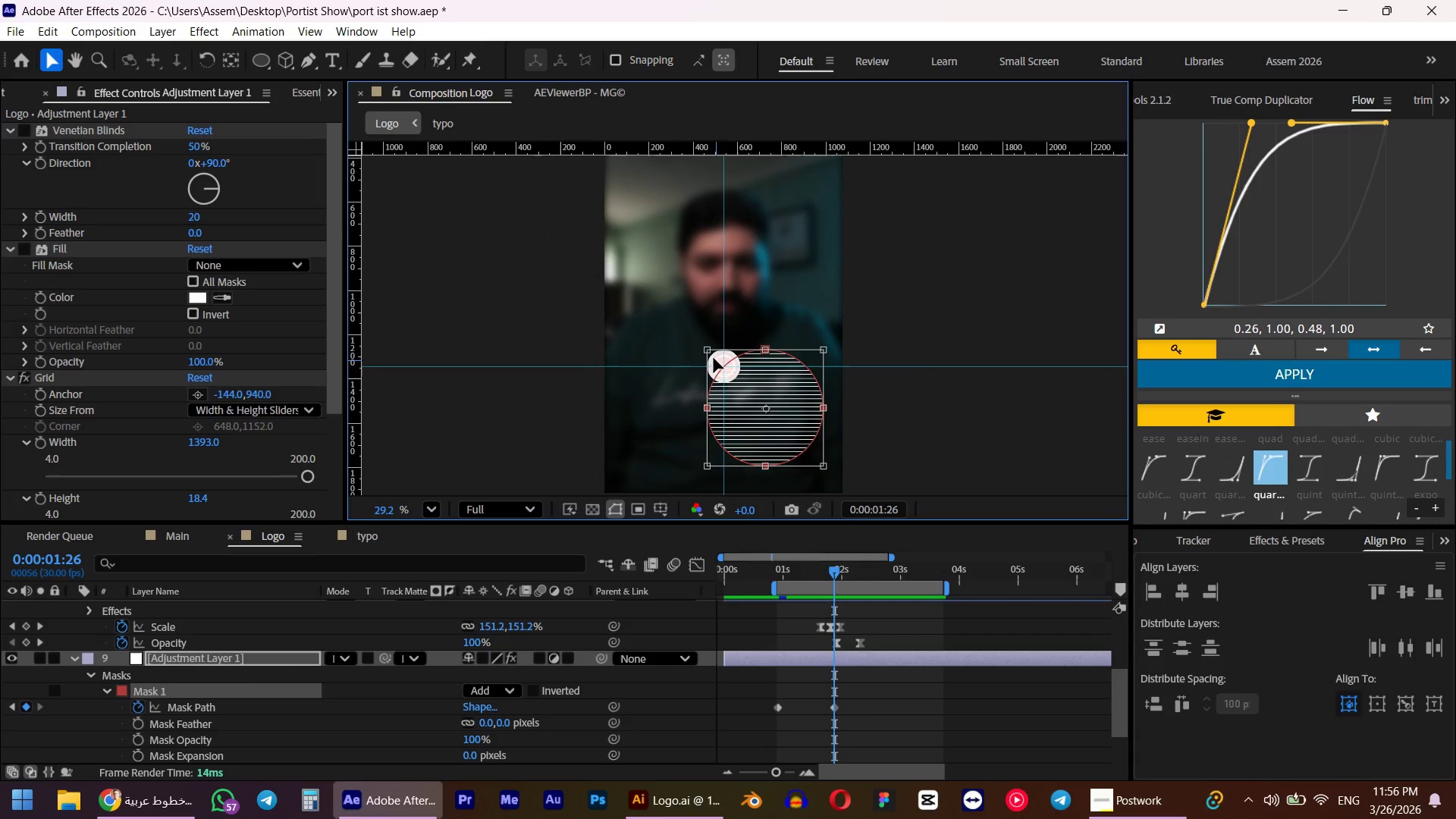 
hold_key(key=ShiftLeft, duration=1.05)
 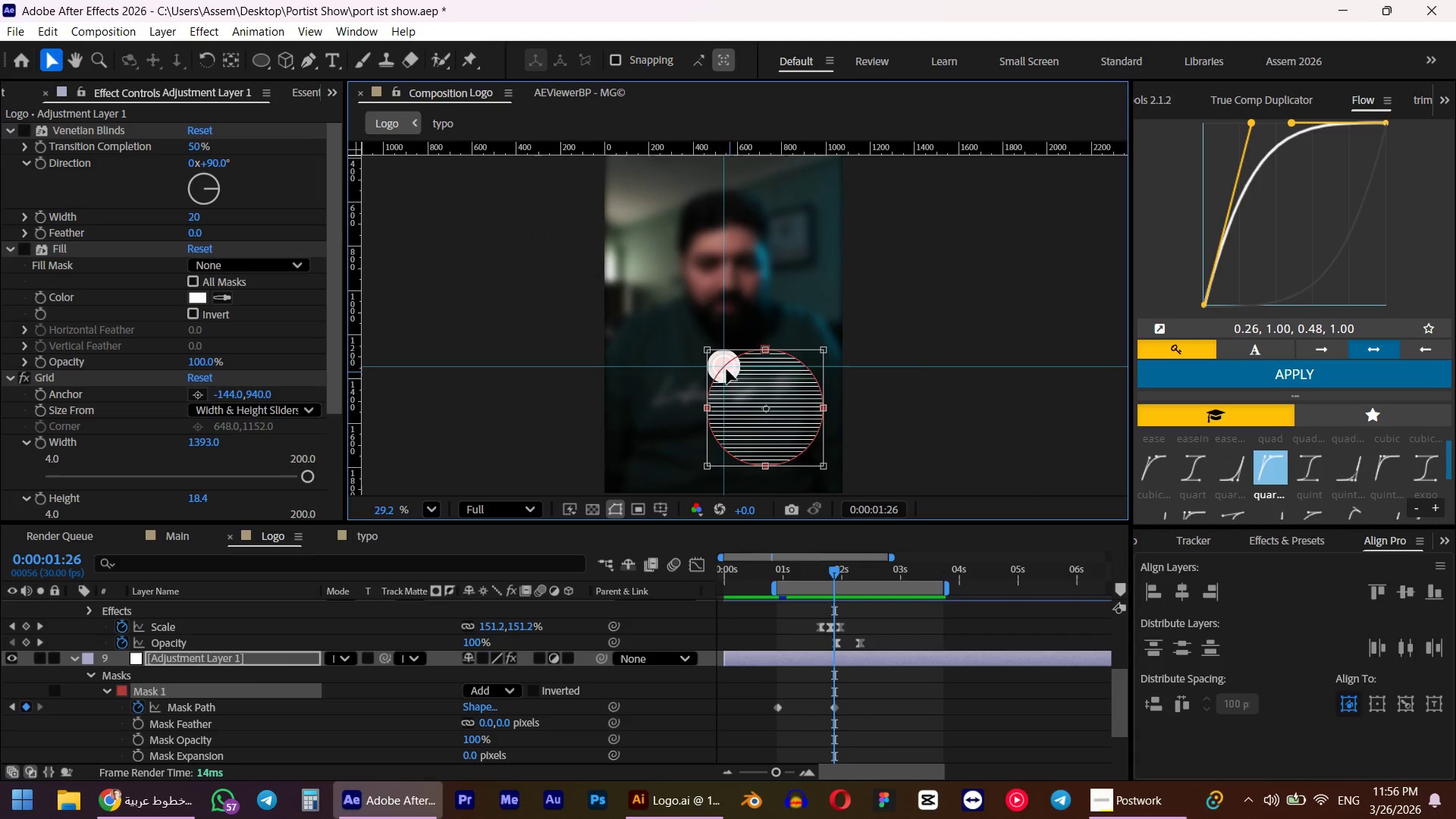 
hold_key(key=ShiftLeft, duration=1.5)
left_click_drag(start_coordinate=[707, 350], to_coordinate=[624, 252])
 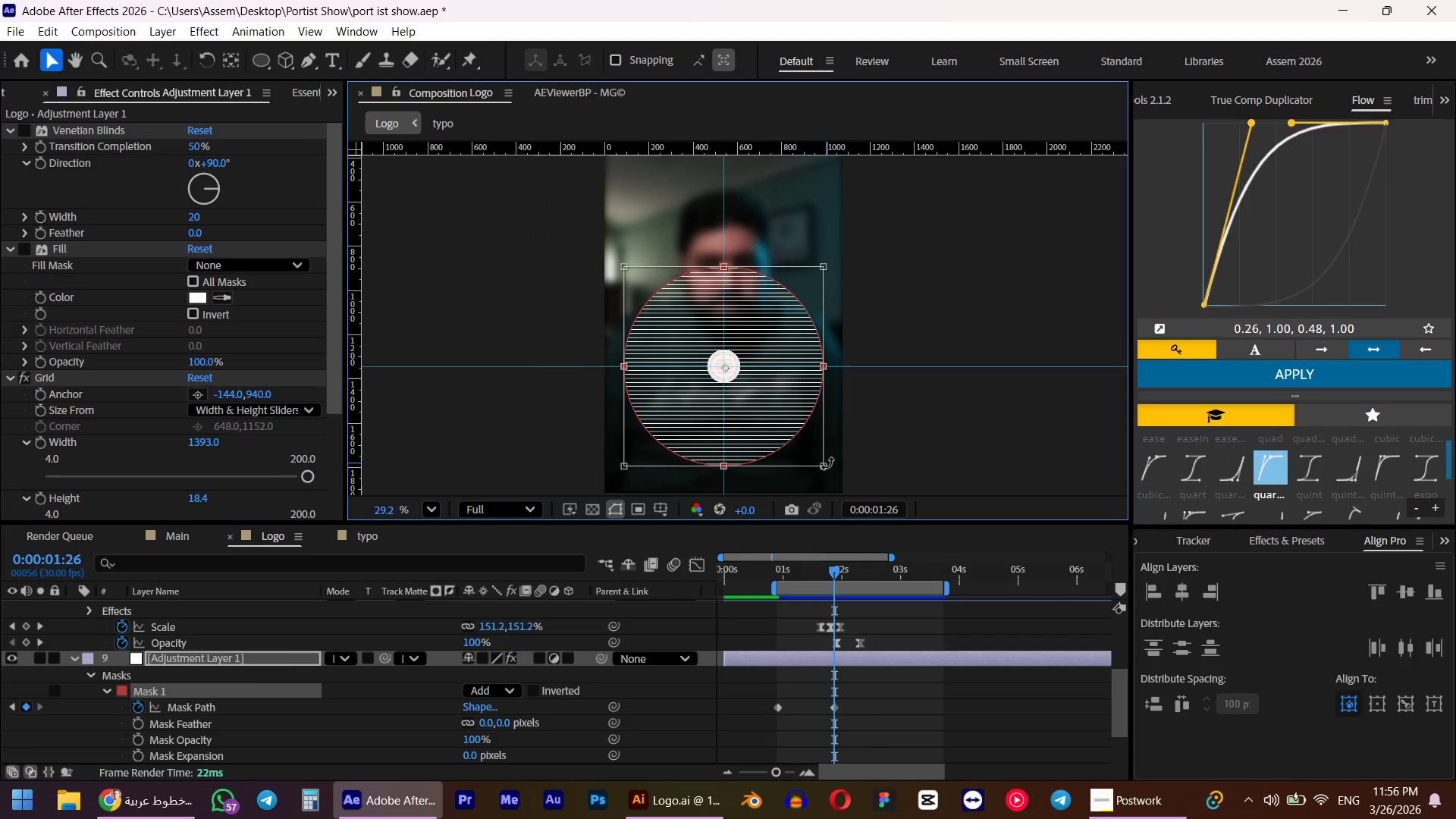 
hold_key(key=ShiftLeft, duration=1.52)
 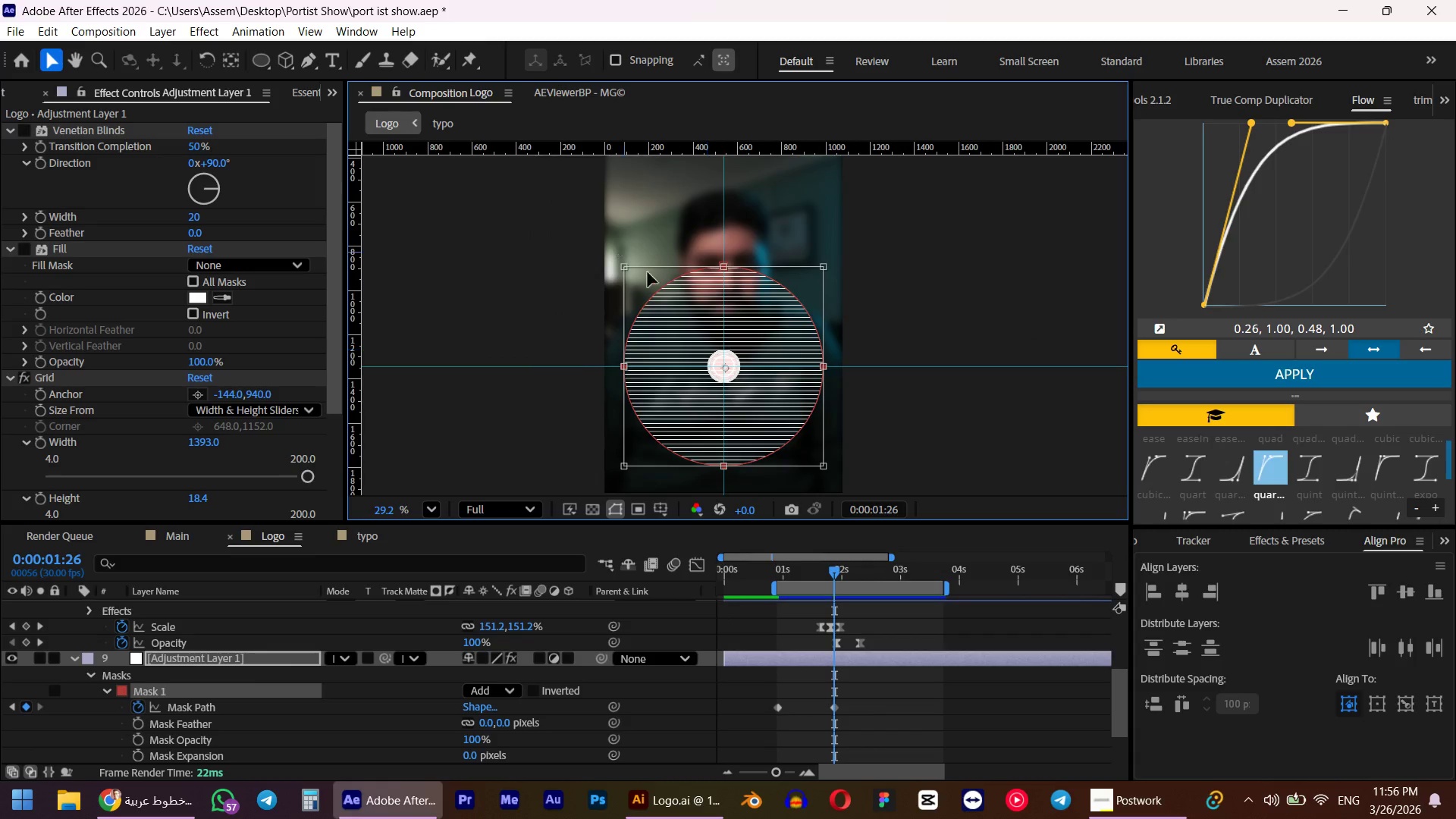 
hold_key(key=ShiftLeft, duration=0.5)
 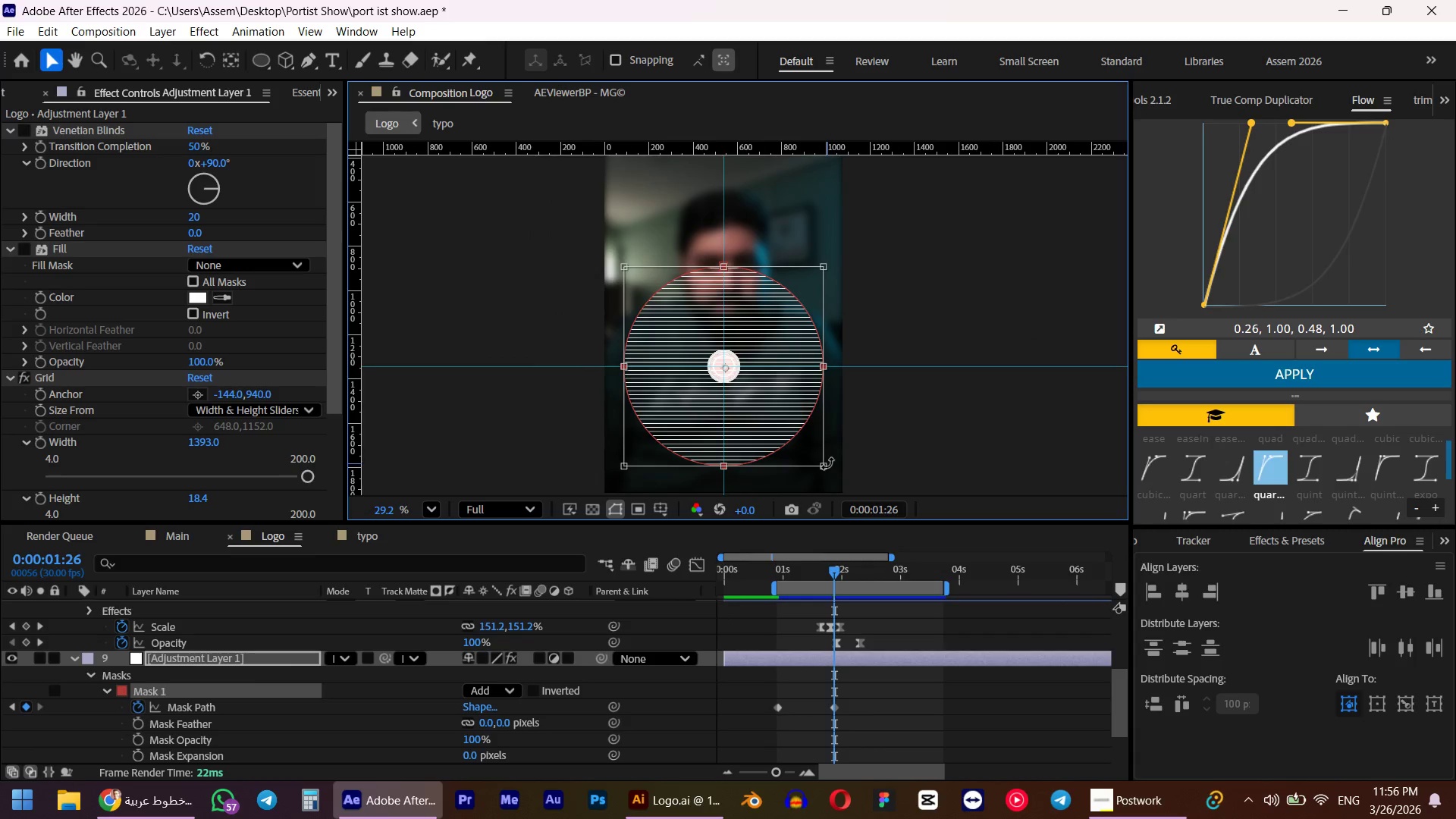 
hold_key(key=ShiftLeft, duration=1.51)
 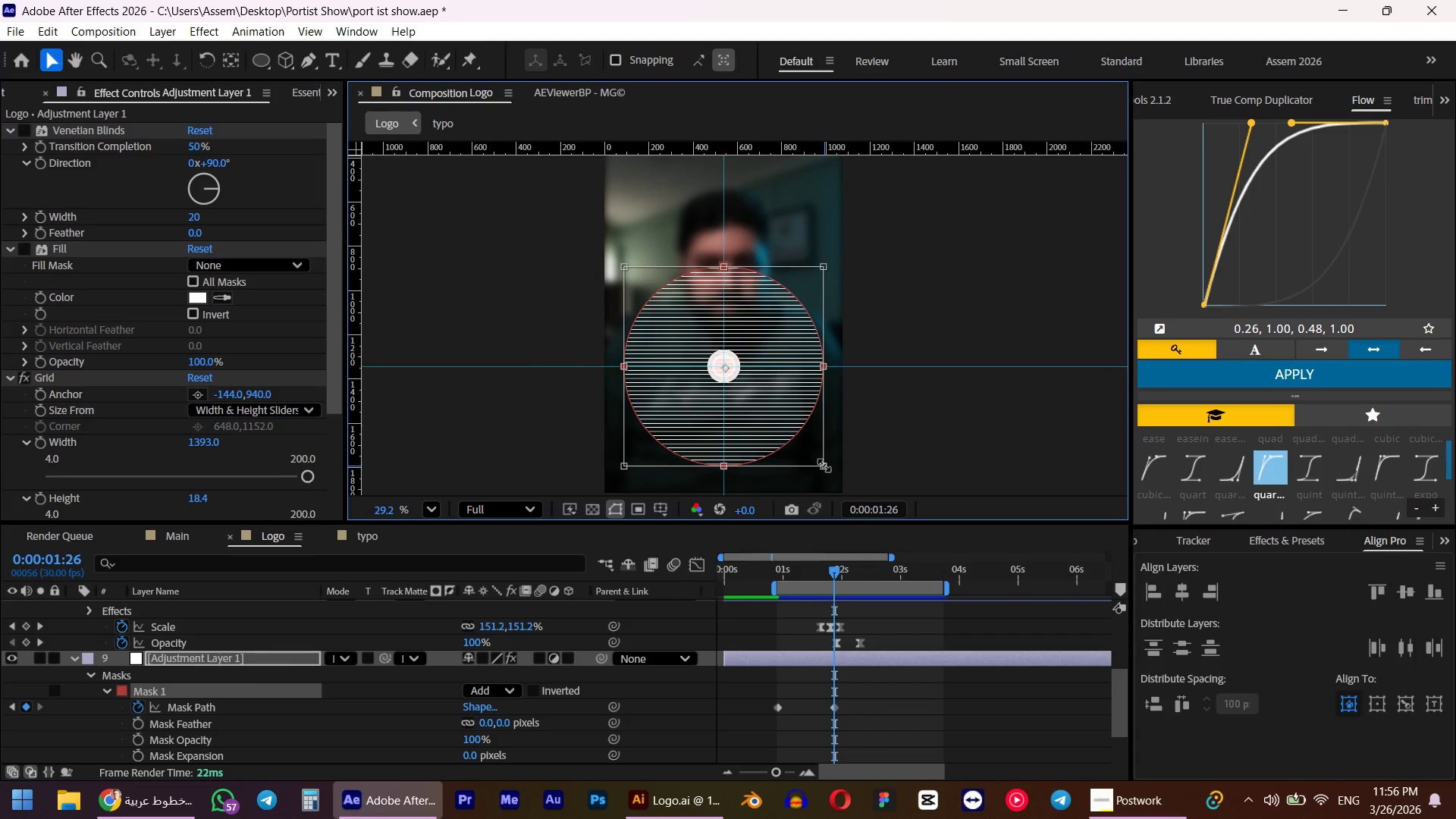 
hold_key(key=ShiftLeft, duration=1.53)
 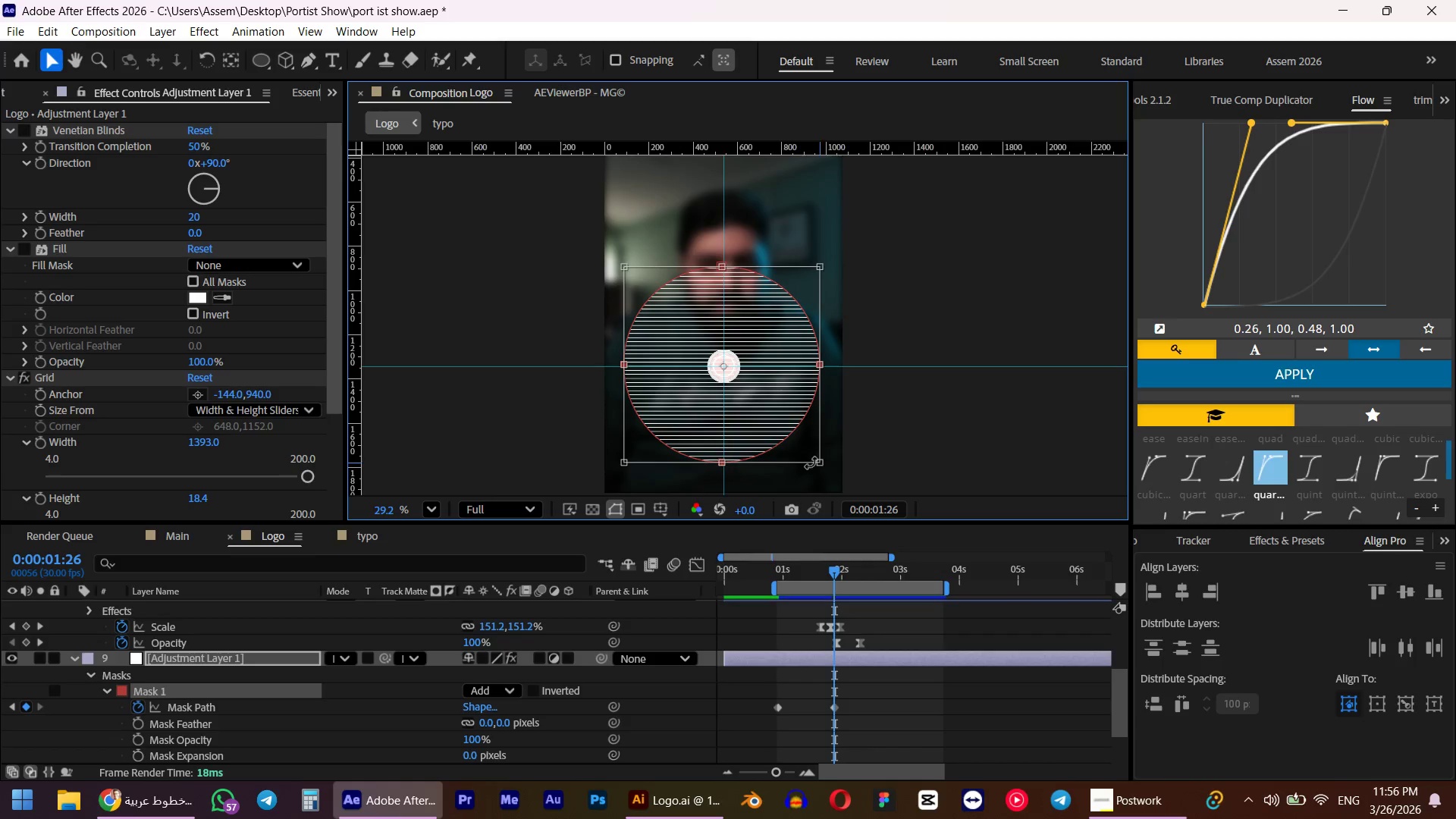 
hold_key(key=ShiftLeft, duration=0.41)
 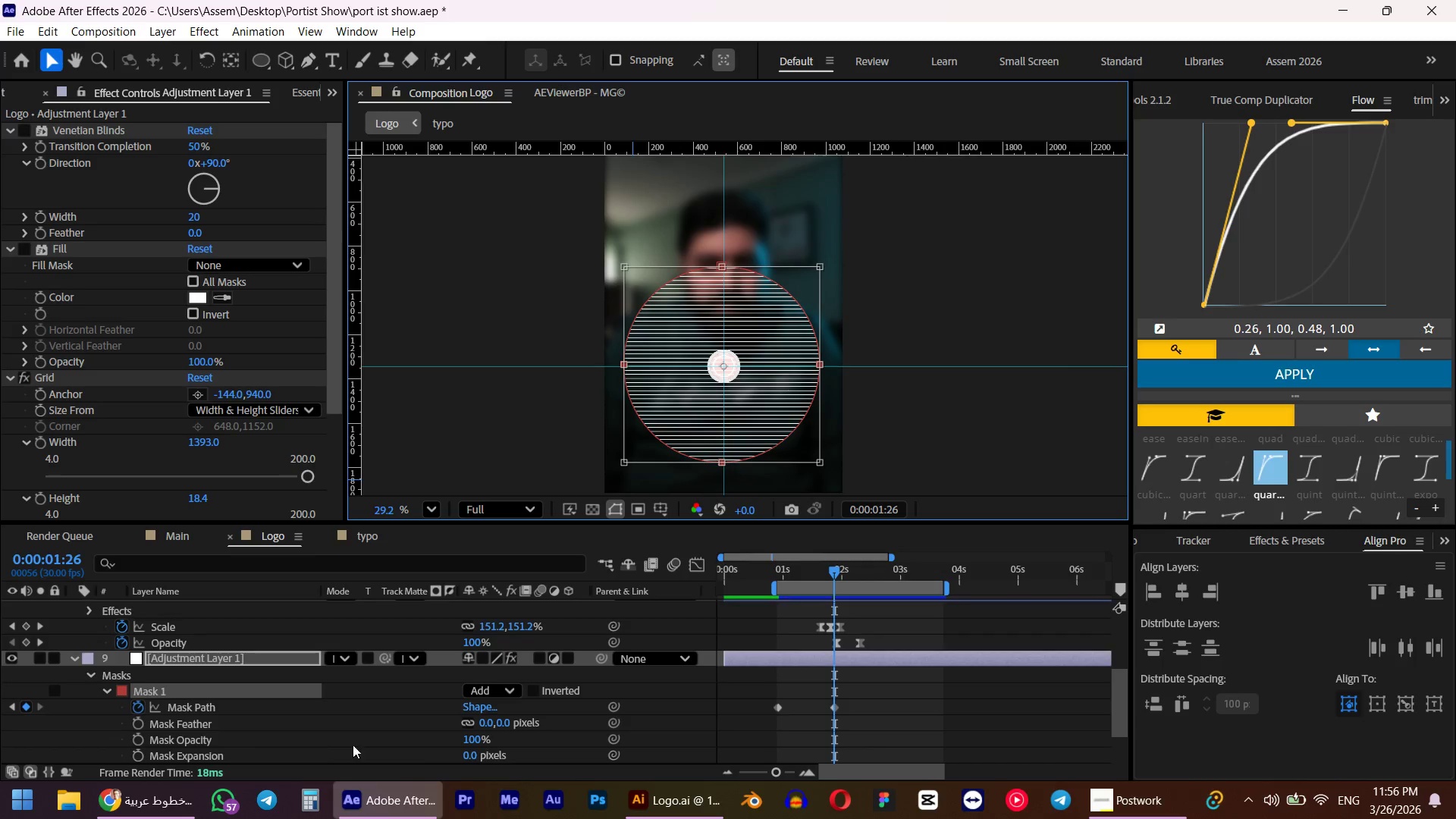 
left_click_drag(start_coordinate=[491, 726], to_coordinate=[544, 720])
 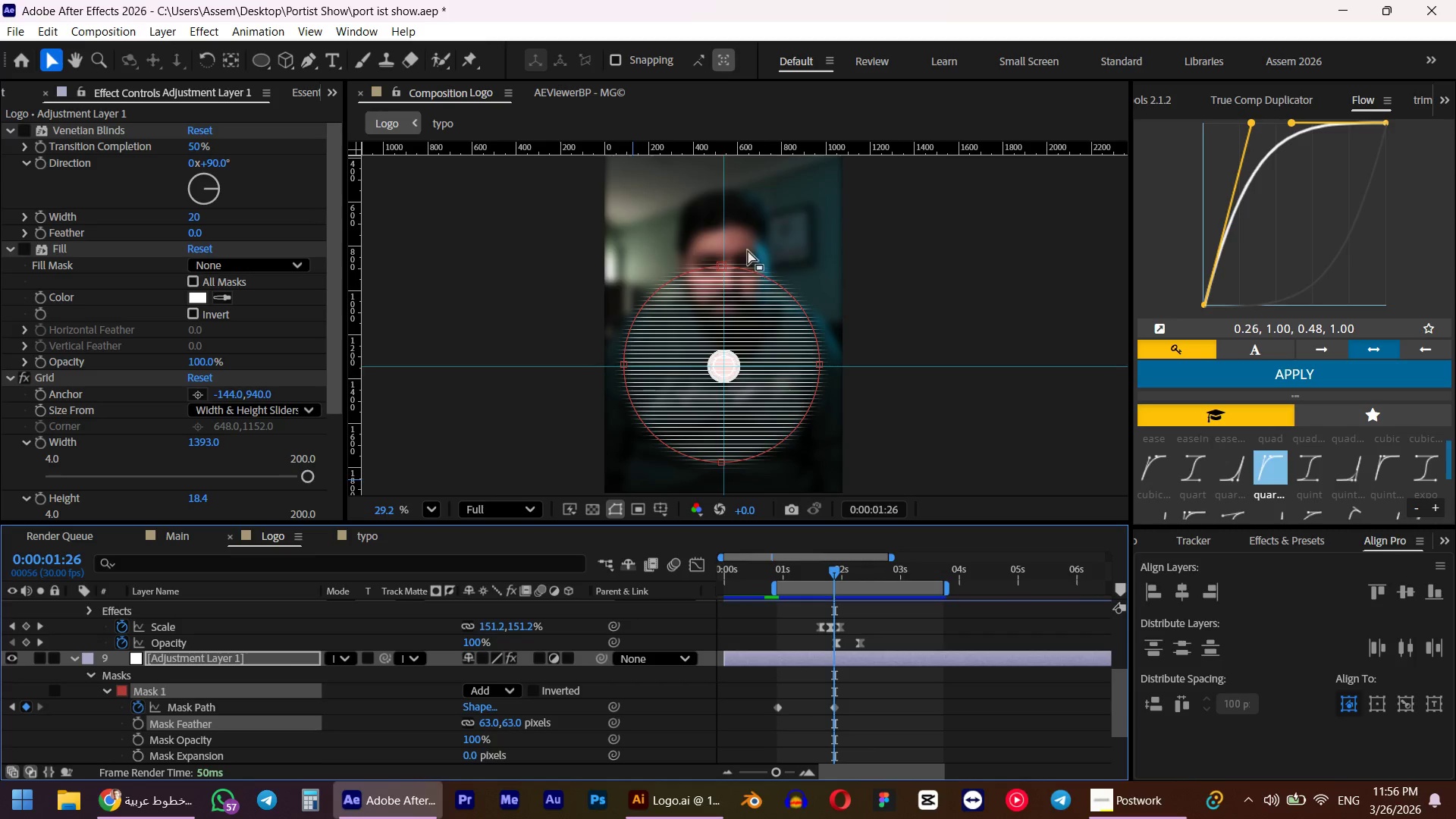 
scroll: coordinate [726, 334], scroll_direction: up, amount: 9.0
 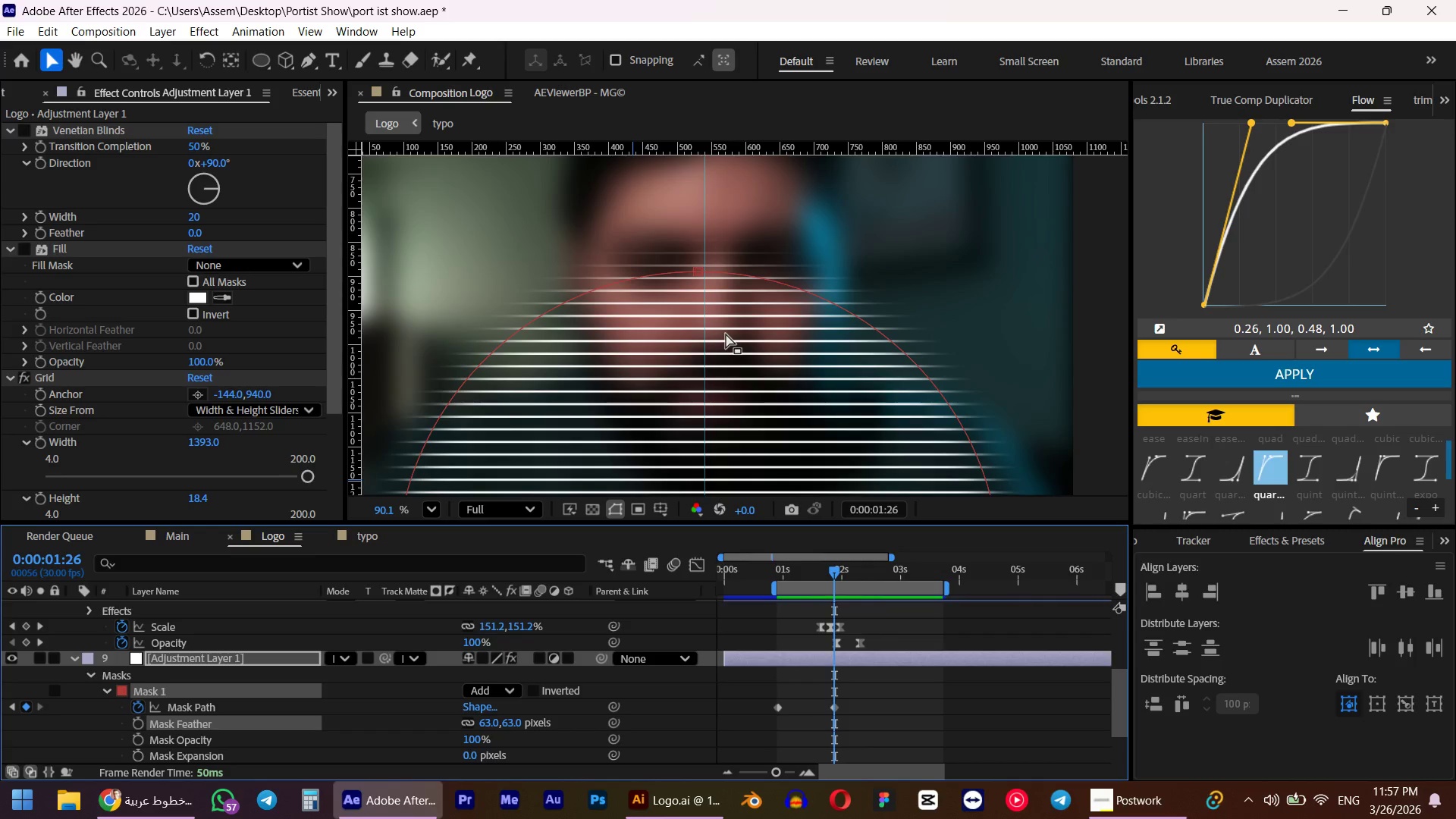 
wait(33.71)
 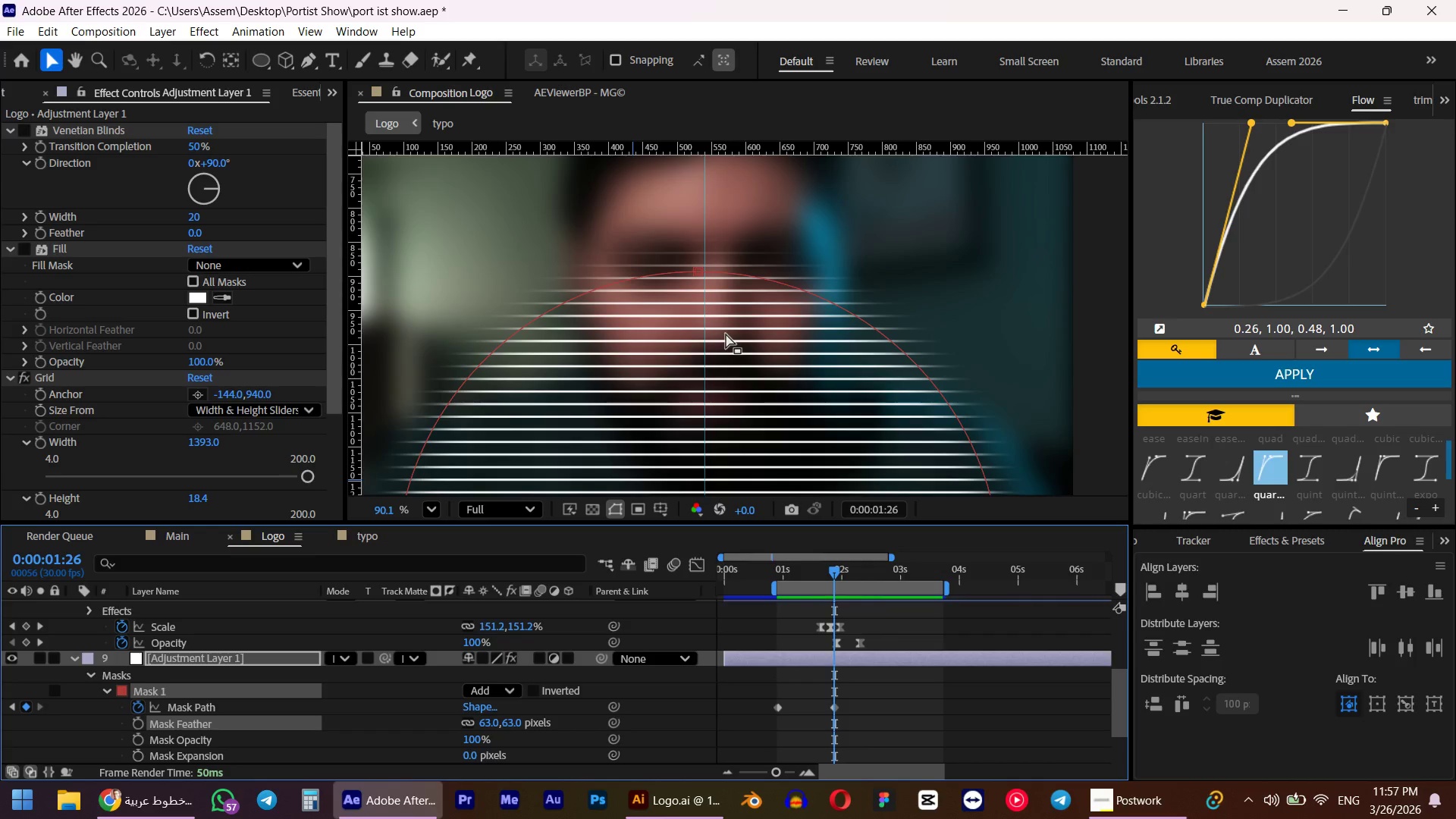 
scroll: coordinate [719, 315], scroll_direction: down, amount: 9.0
 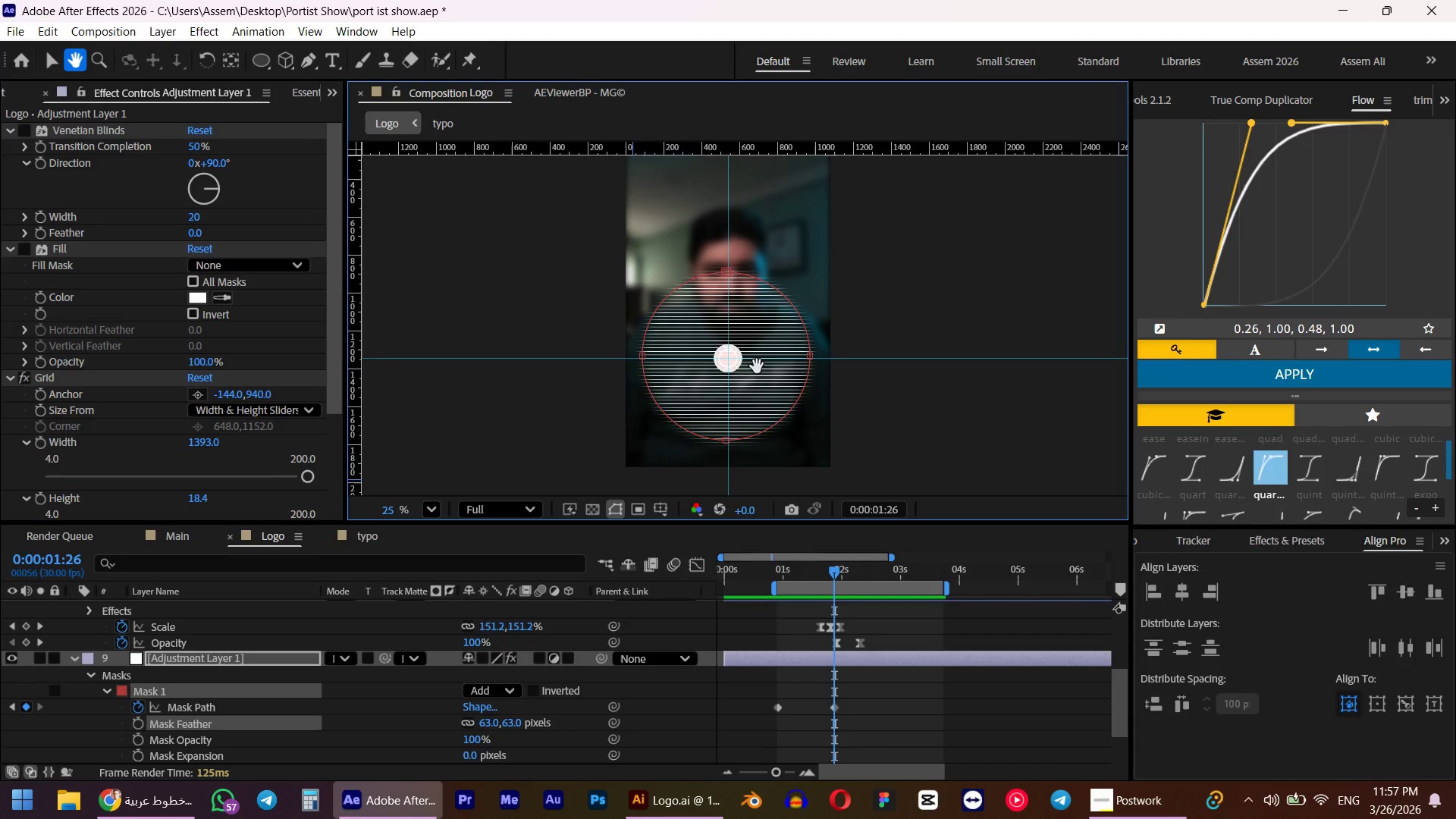 
scroll: coordinate [757, 366], scroll_direction: up, amount: 4.0
 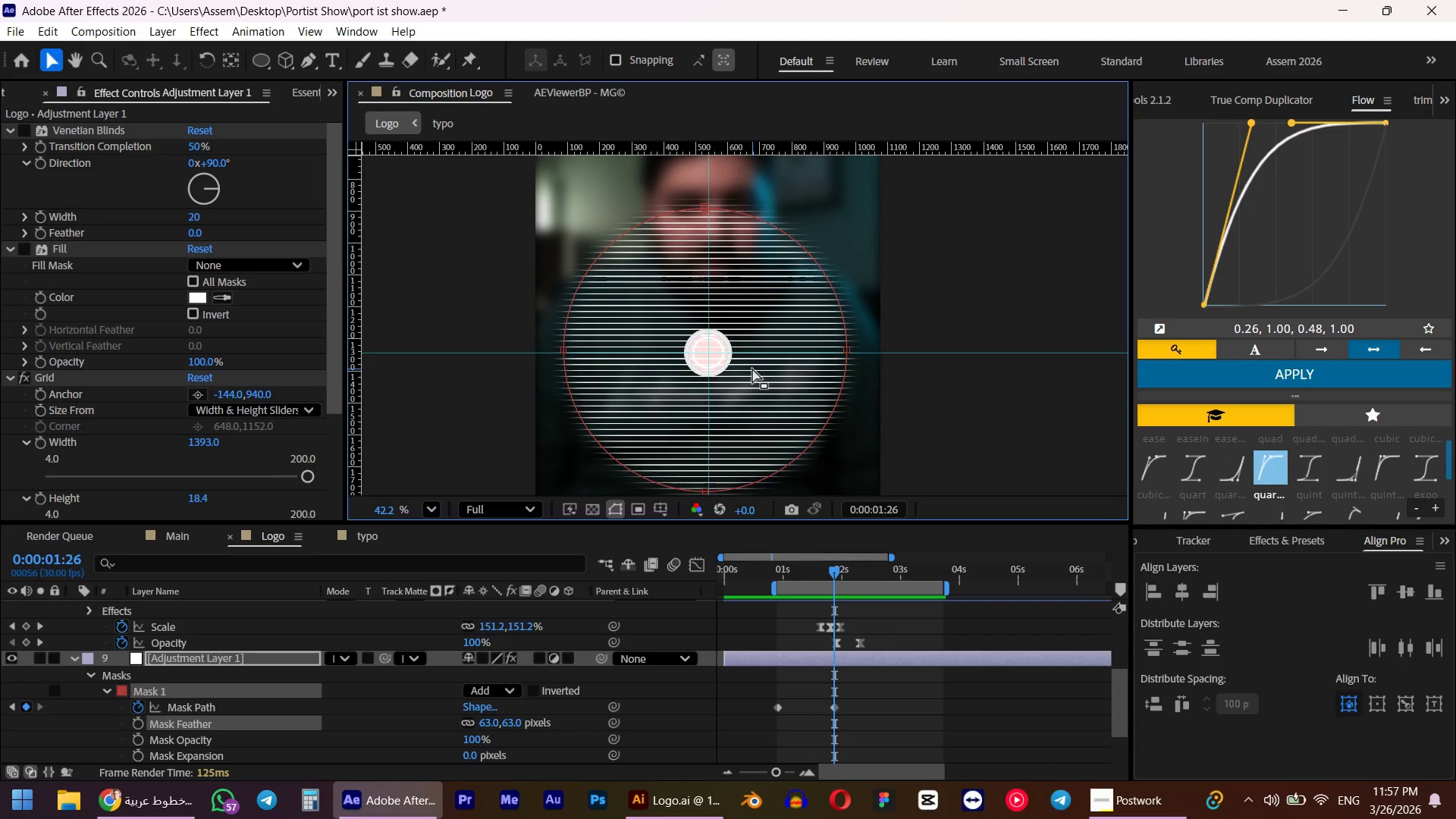 
wait(21.14)
 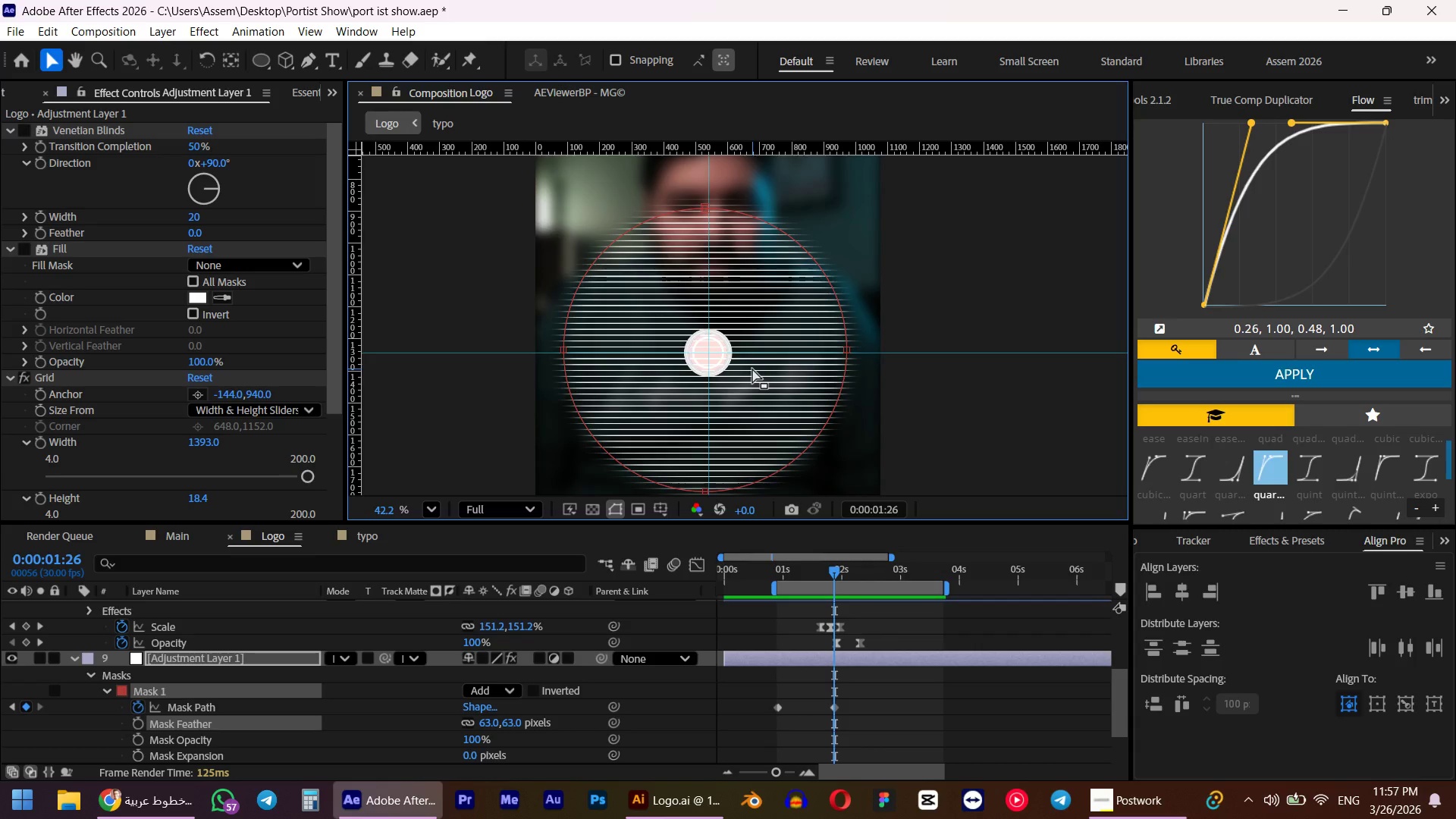 
scroll: coordinate [49, 359], scroll_direction: down, amount: 6.0
 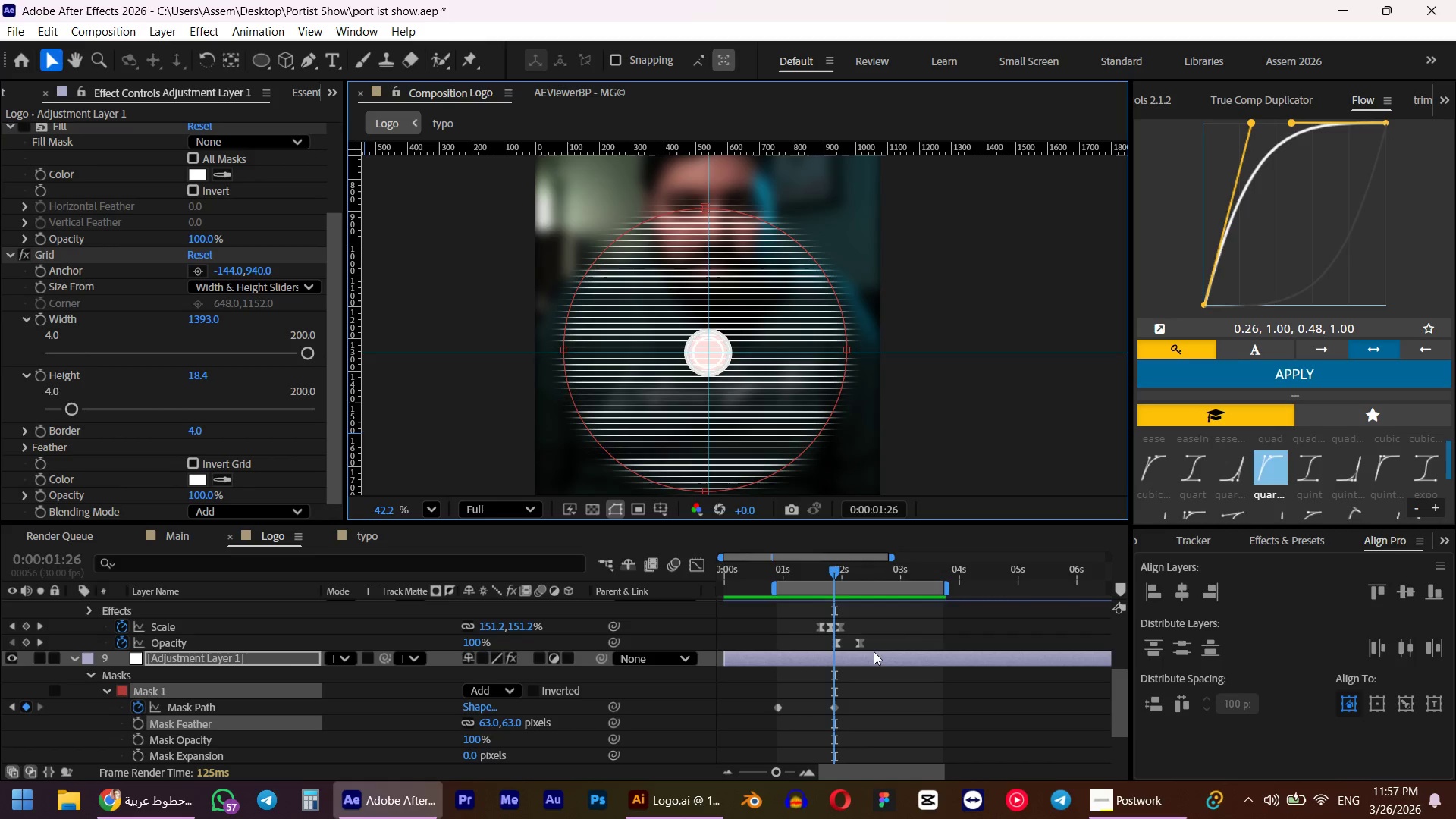 
left_click([836, 663])
 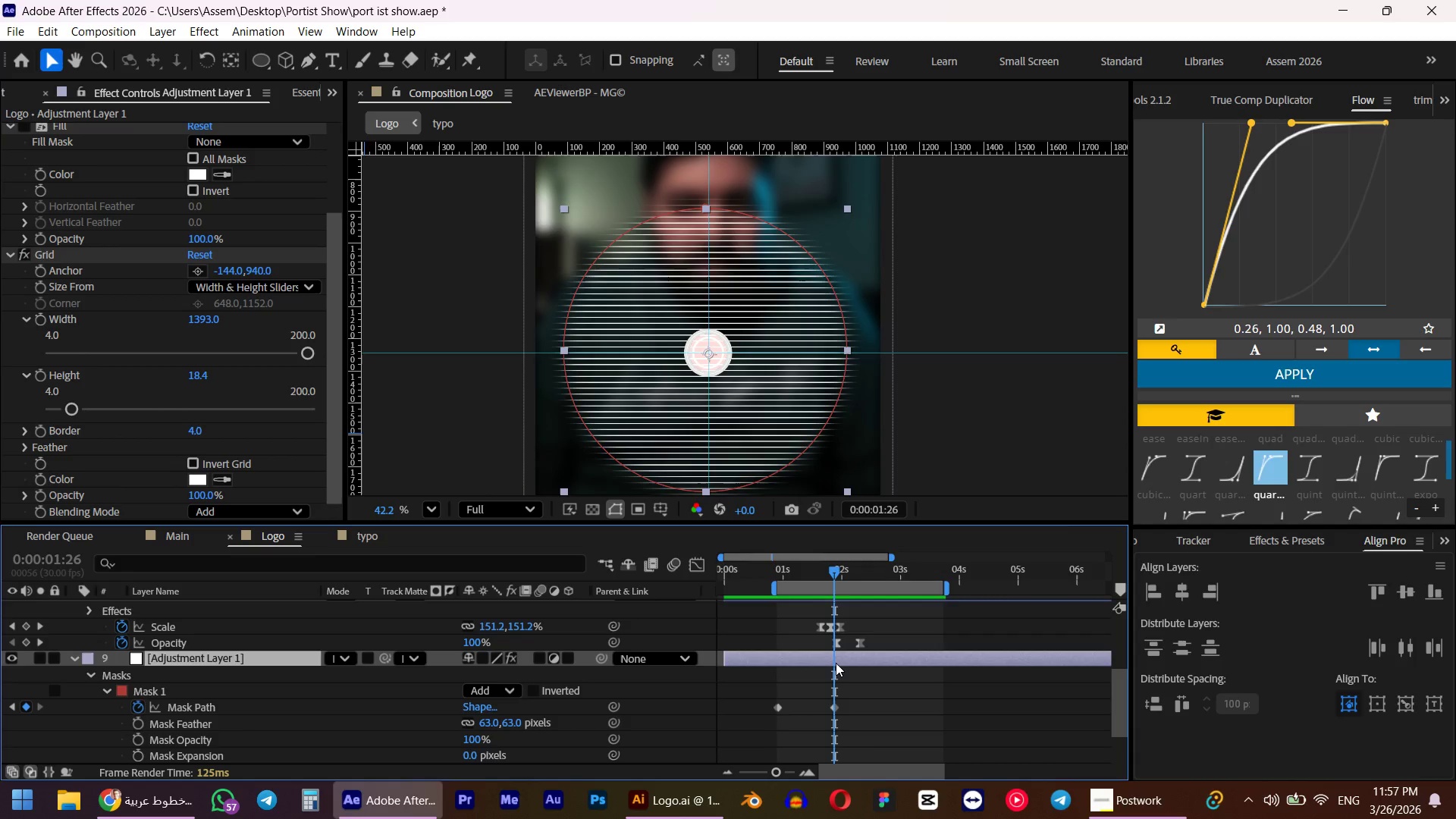 
key(Control+ControlLeft)
 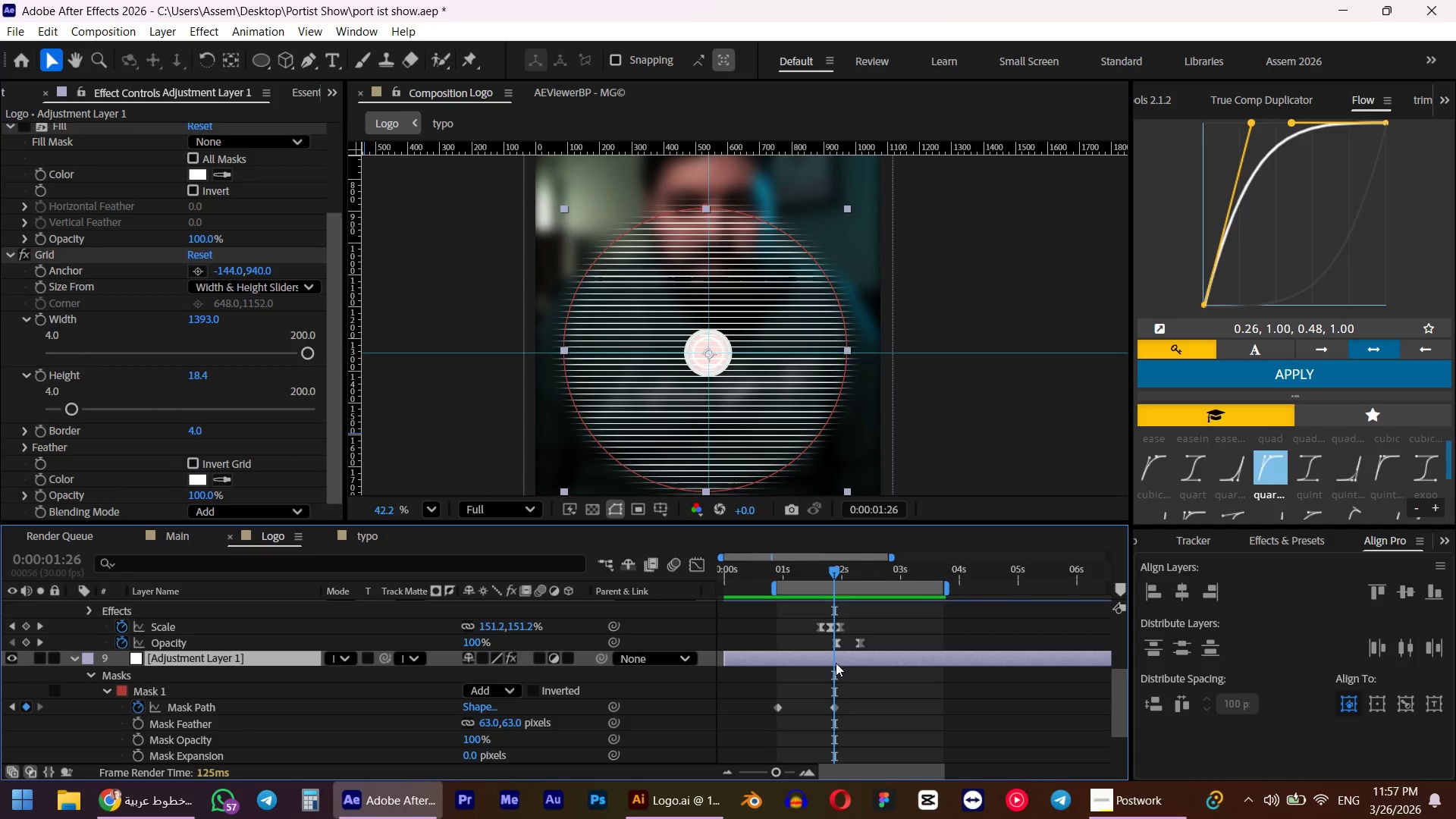 
key(Control+Space)
 